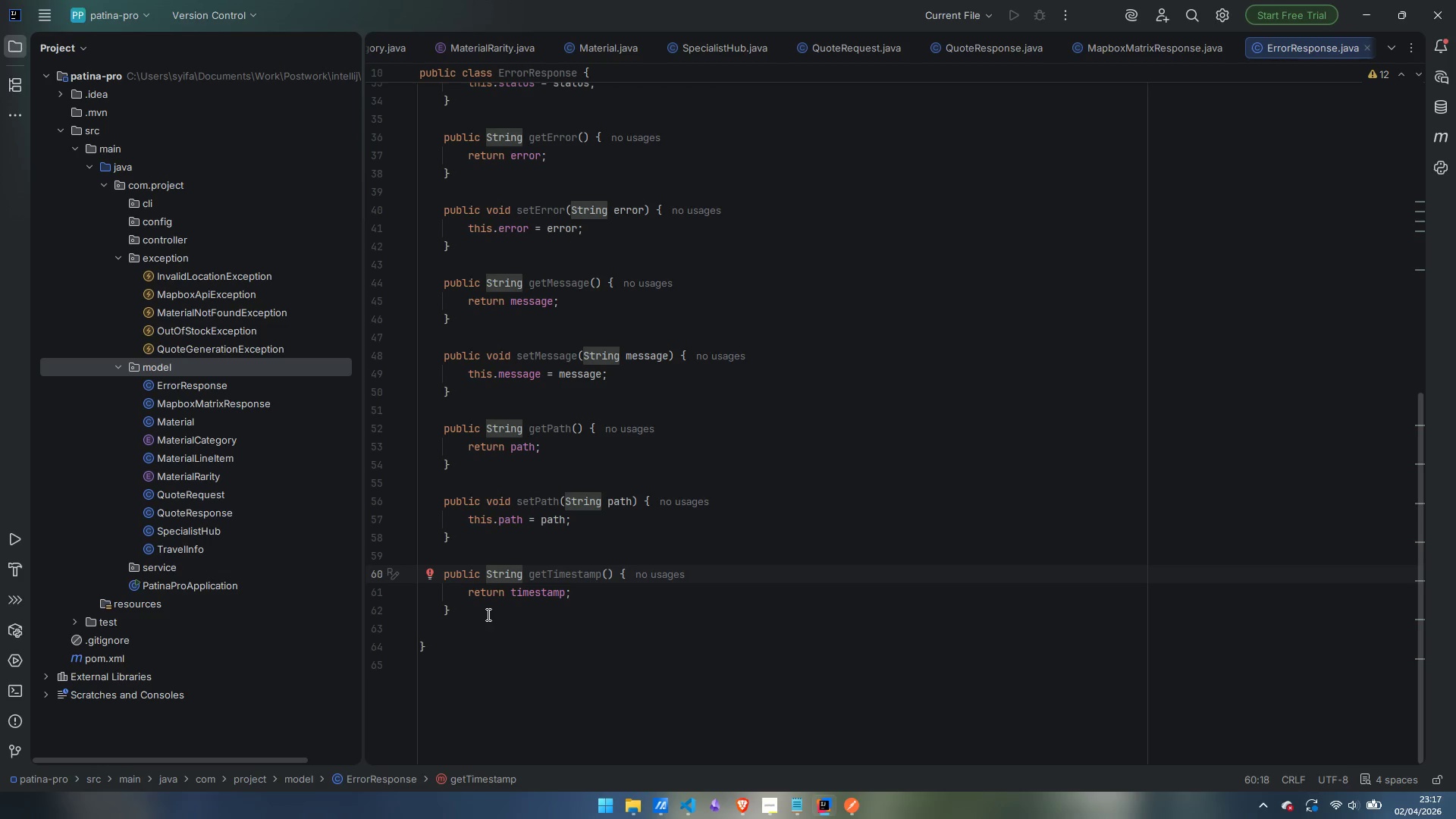 
left_click([487, 612])
 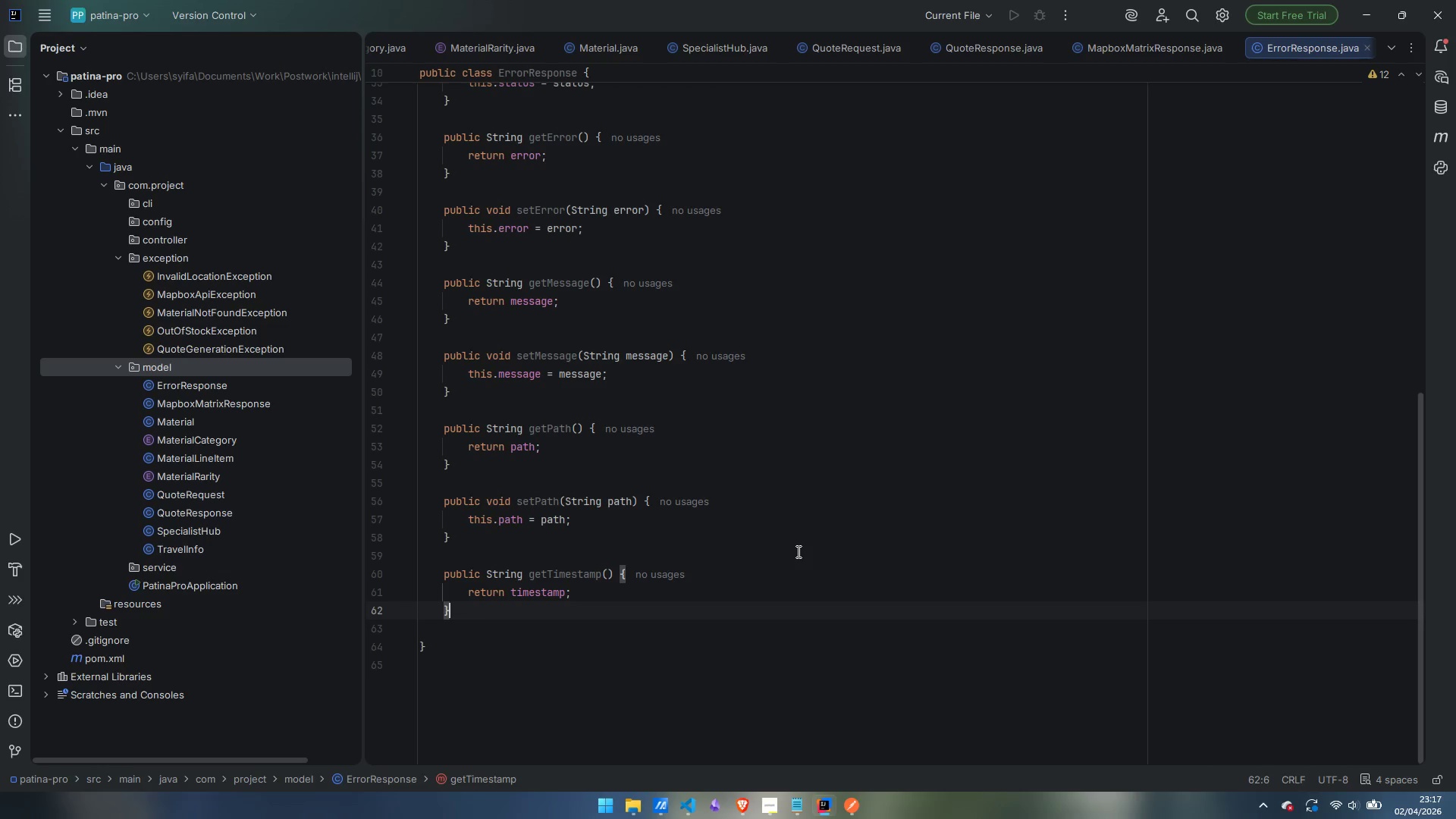 
key(Enter)
 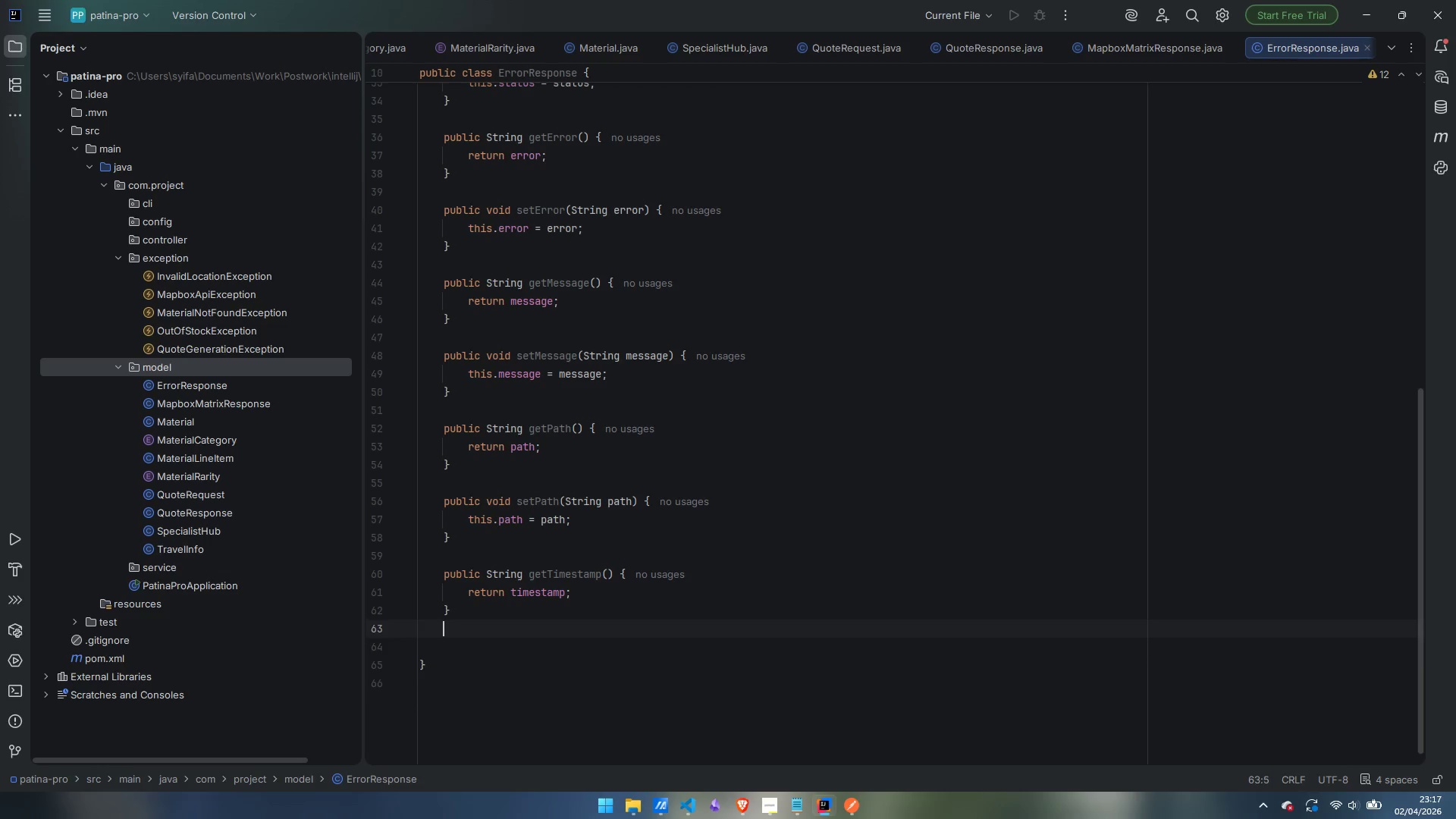 
key(Enter)
 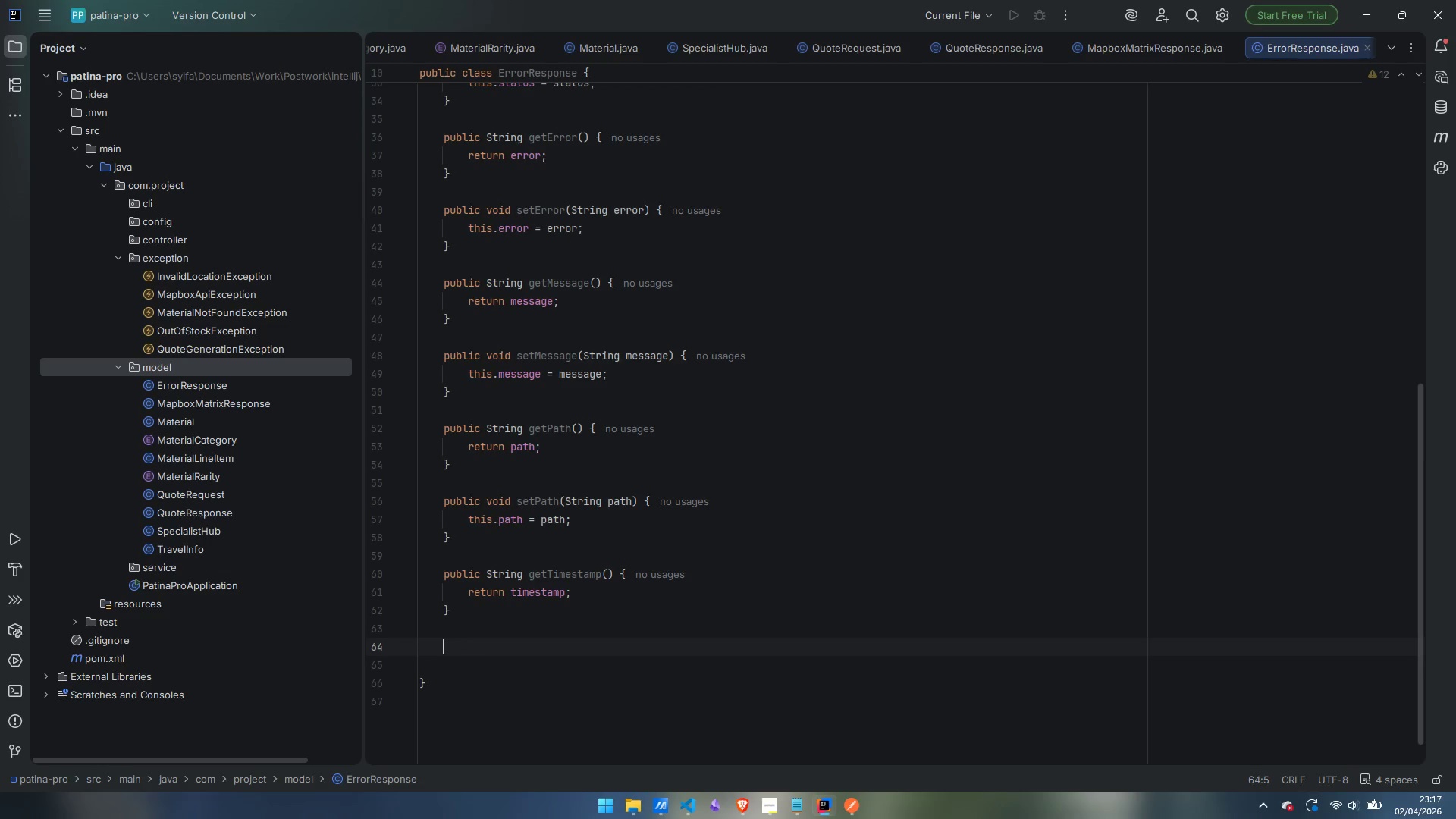 
type(public void setToime)
key(Backspace)
key(Backspace)
key(Backspace)
type(mestamp(String timestamp)
 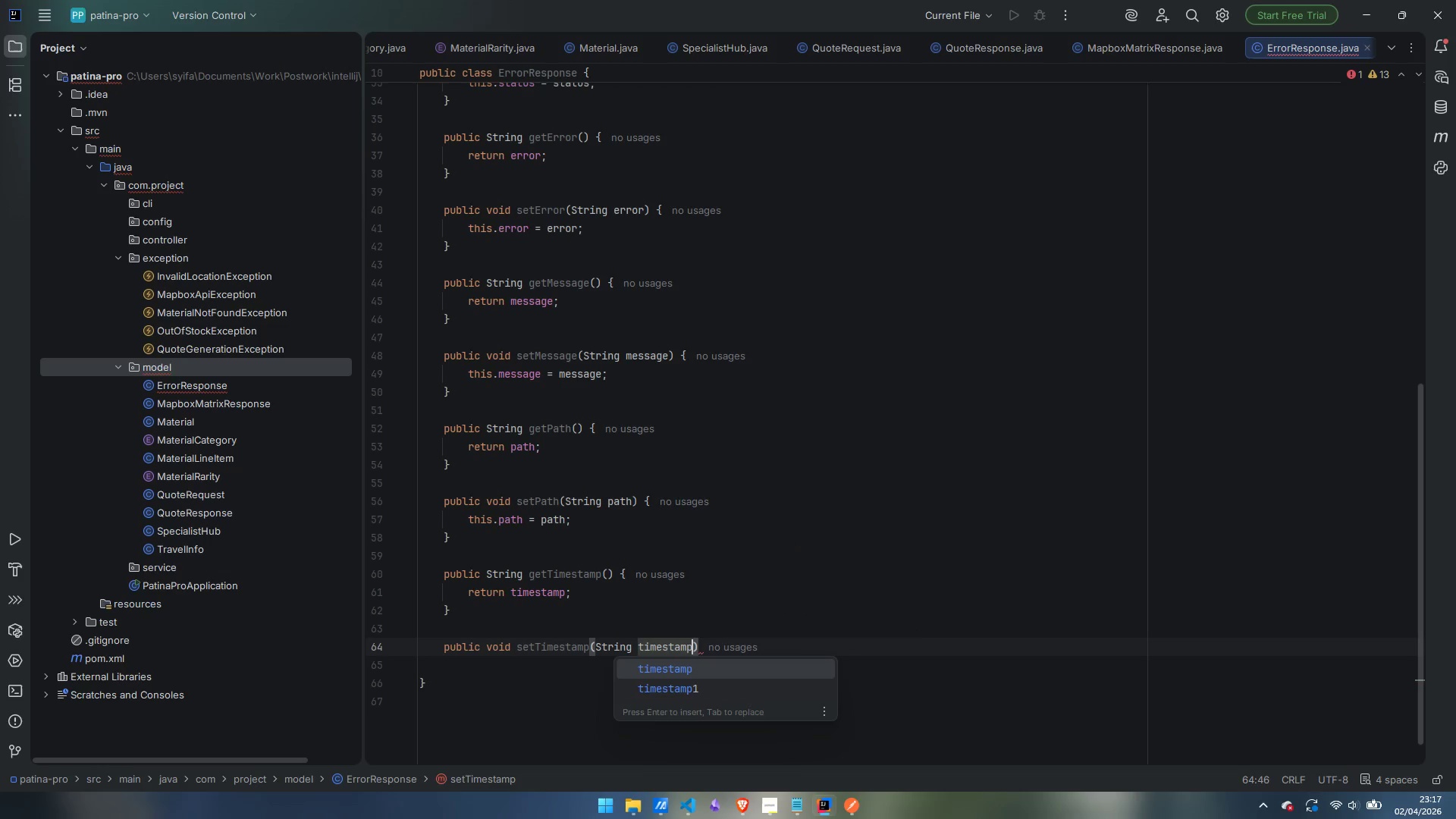 
key(ArrowRight)
 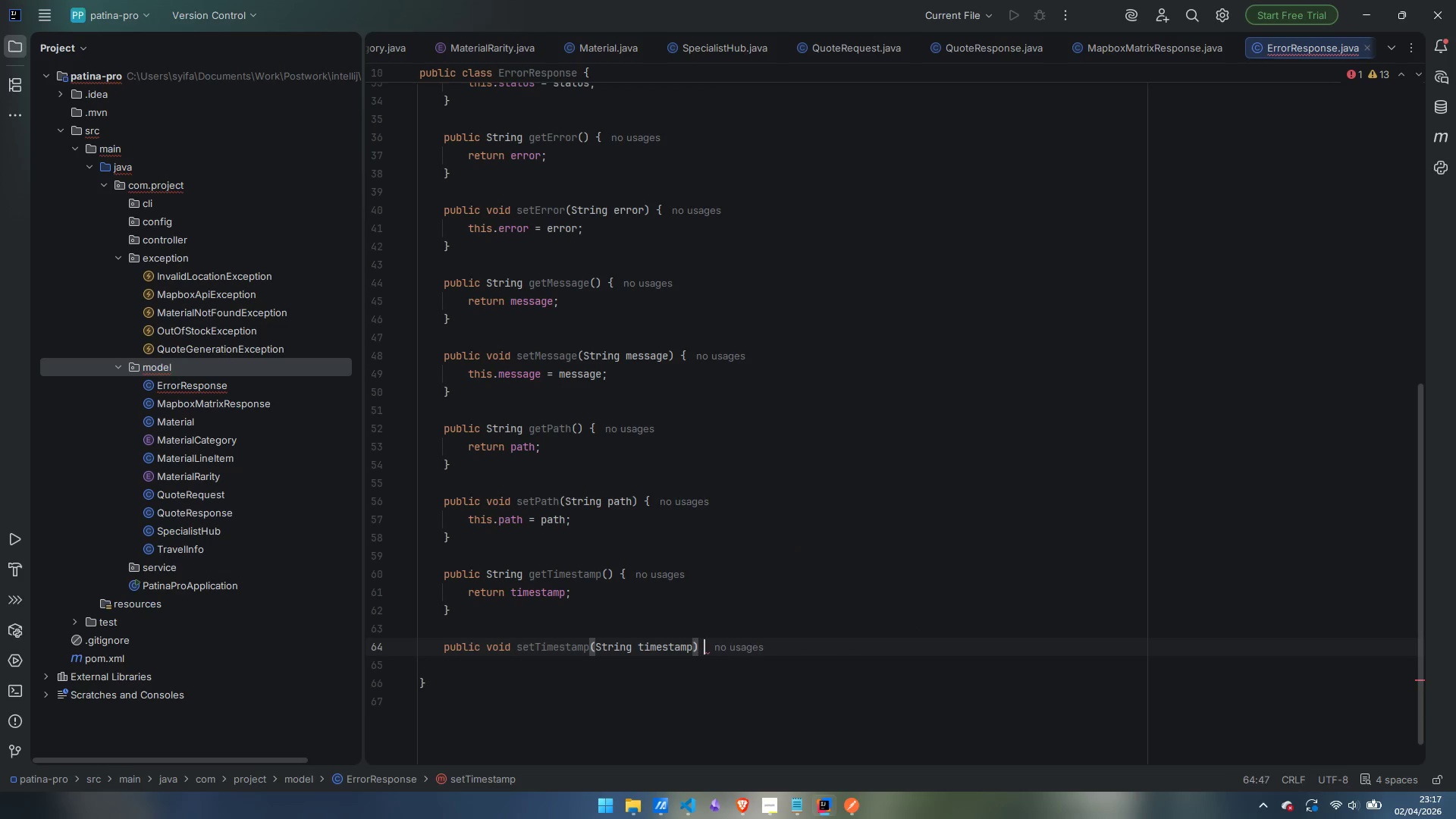 
key(Space)
 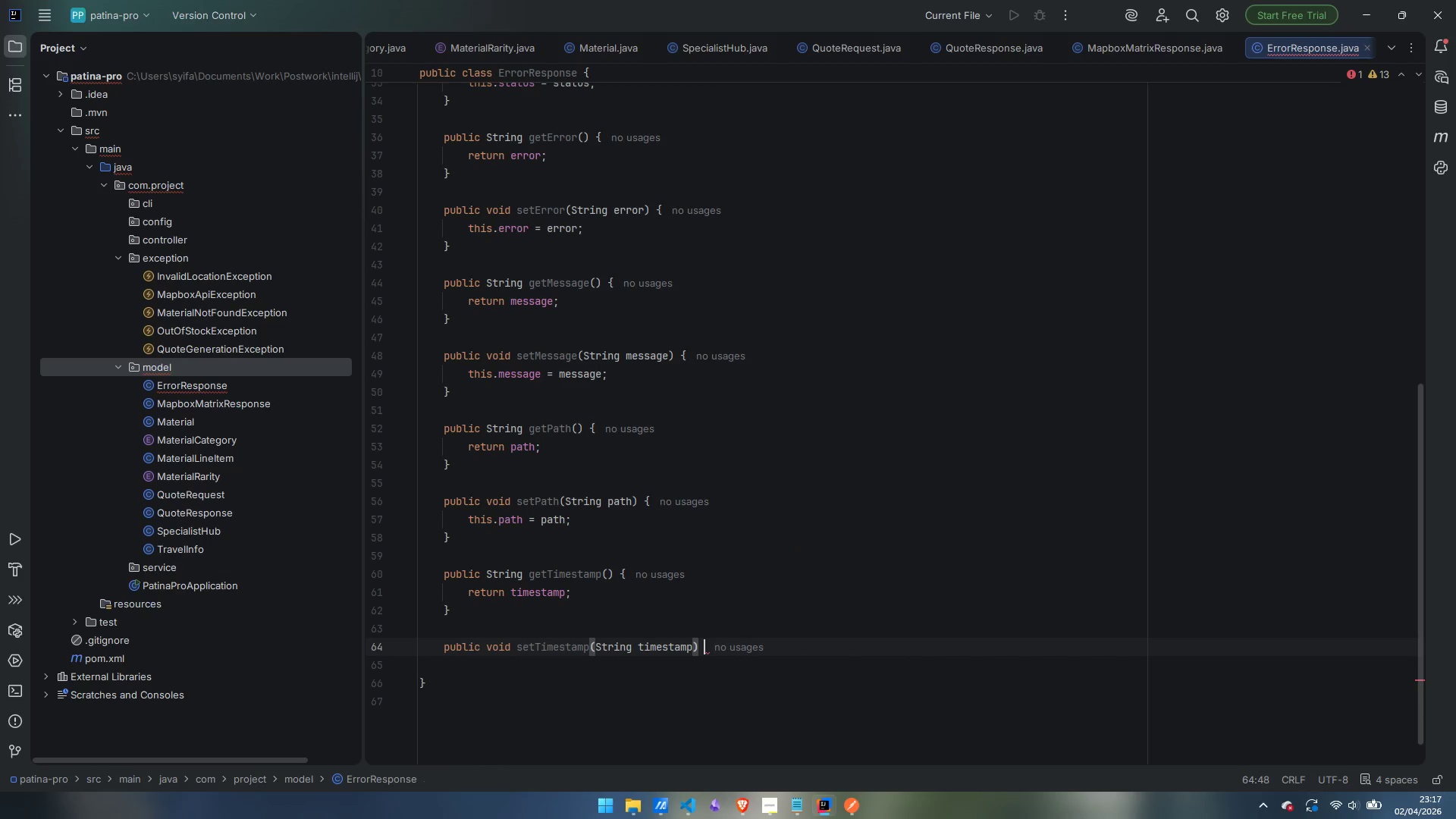 
key(Shift+ShiftLeft)
 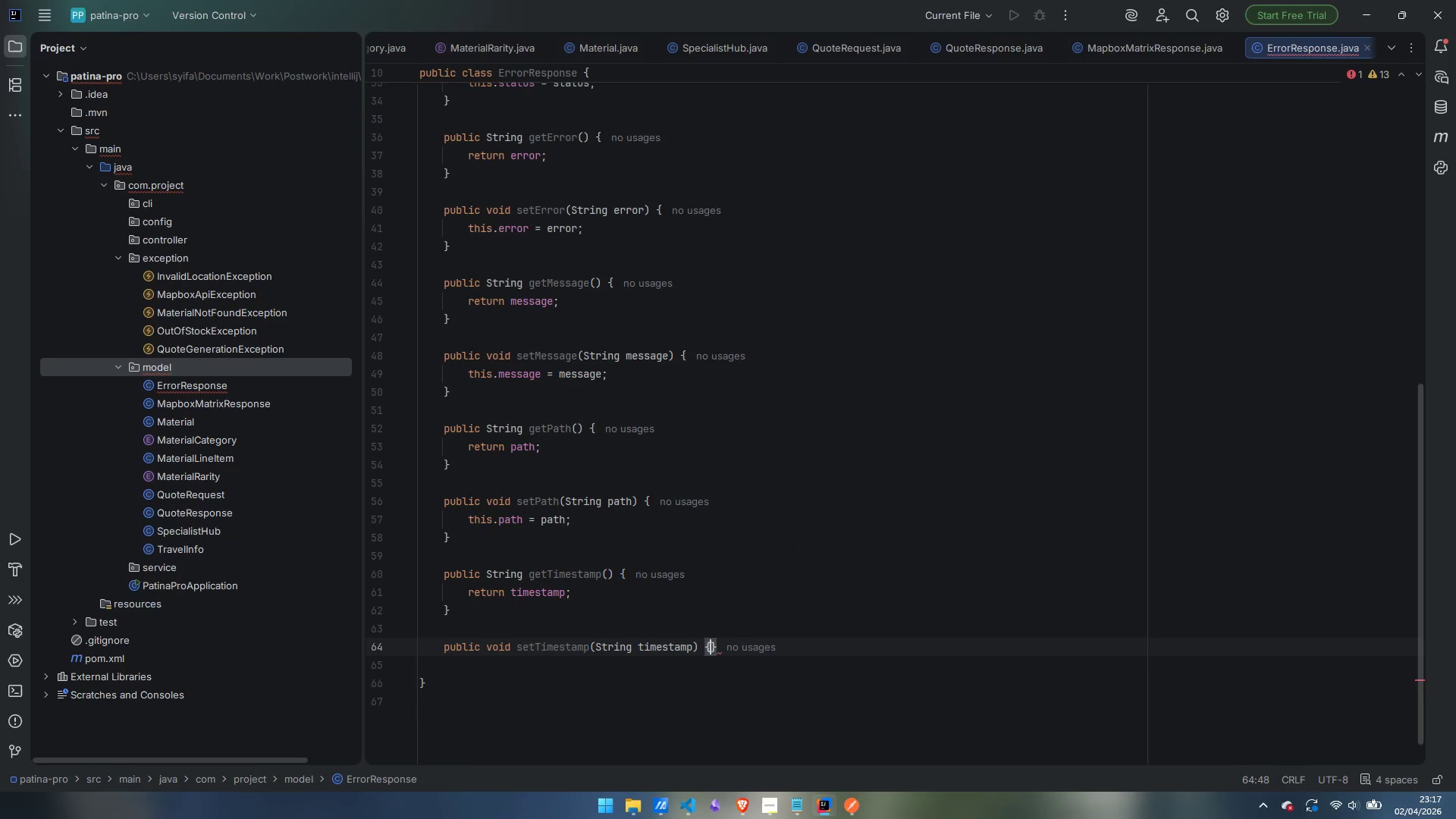 
key(Shift+BracketLeft)
 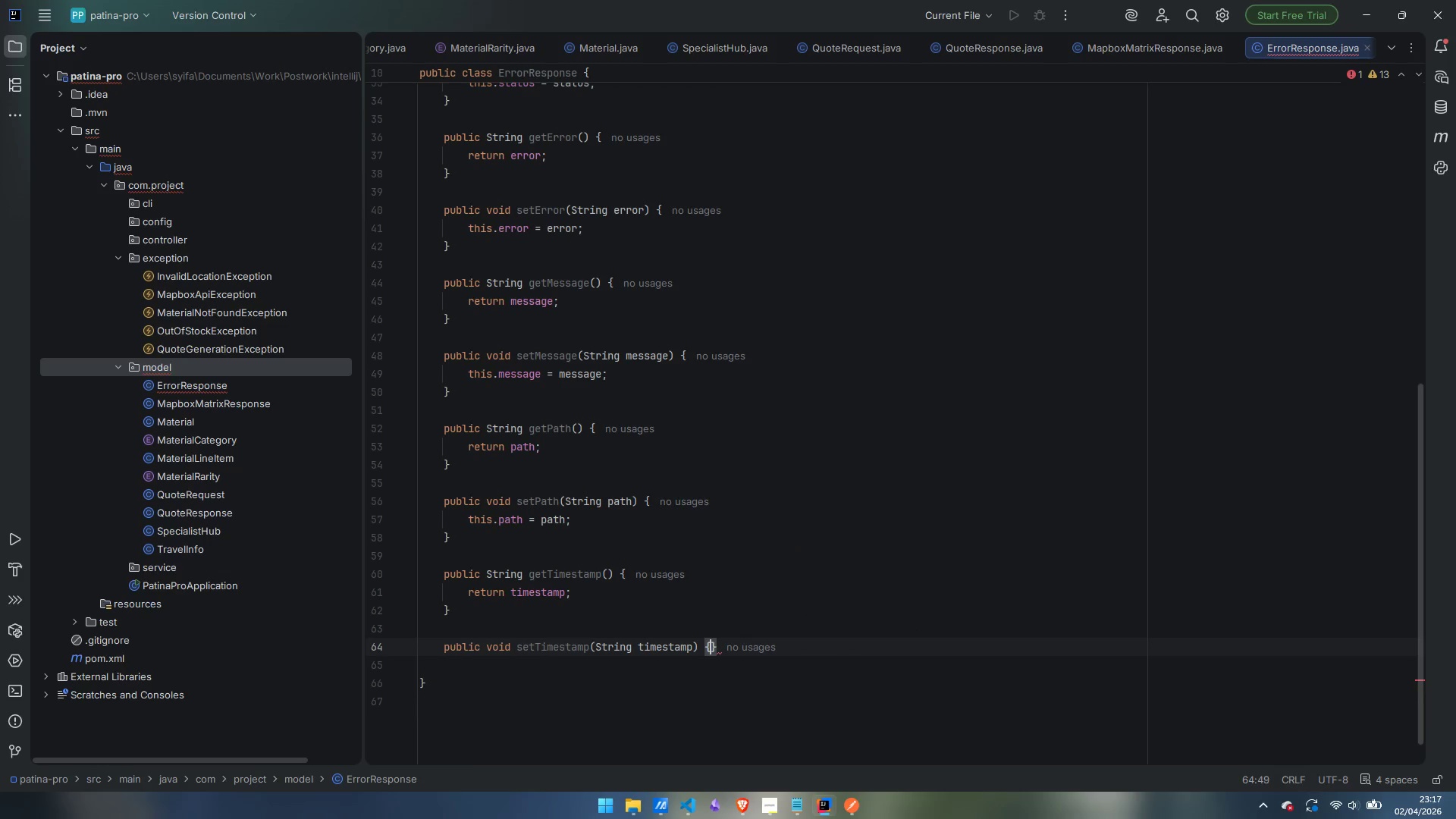 
key(Enter)
 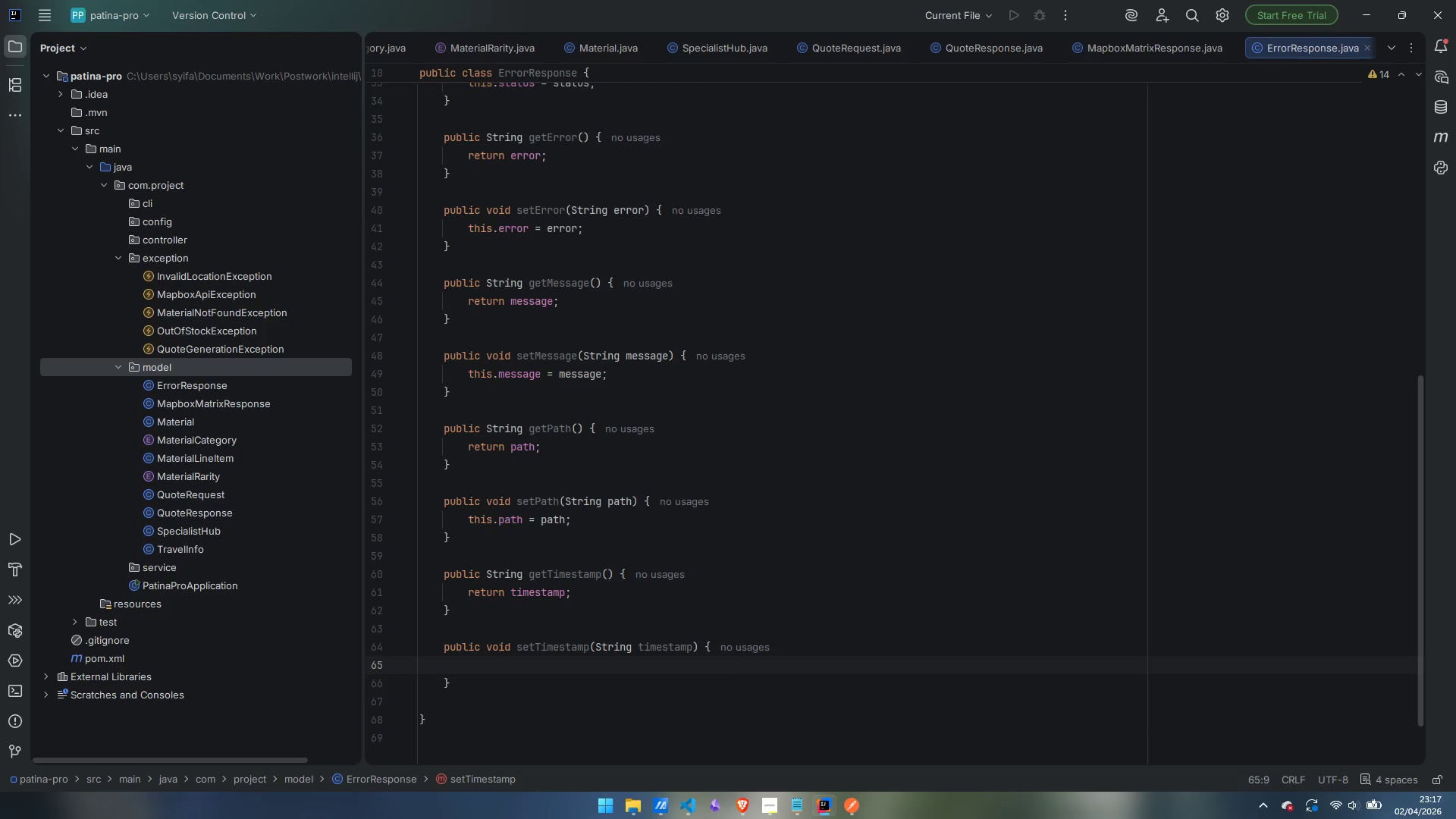 
type(this.timestamp = teim)
key(Backspace)
key(Backspace)
key(Backspace)
type(imestamps)
key(Backspace)
type(;)
 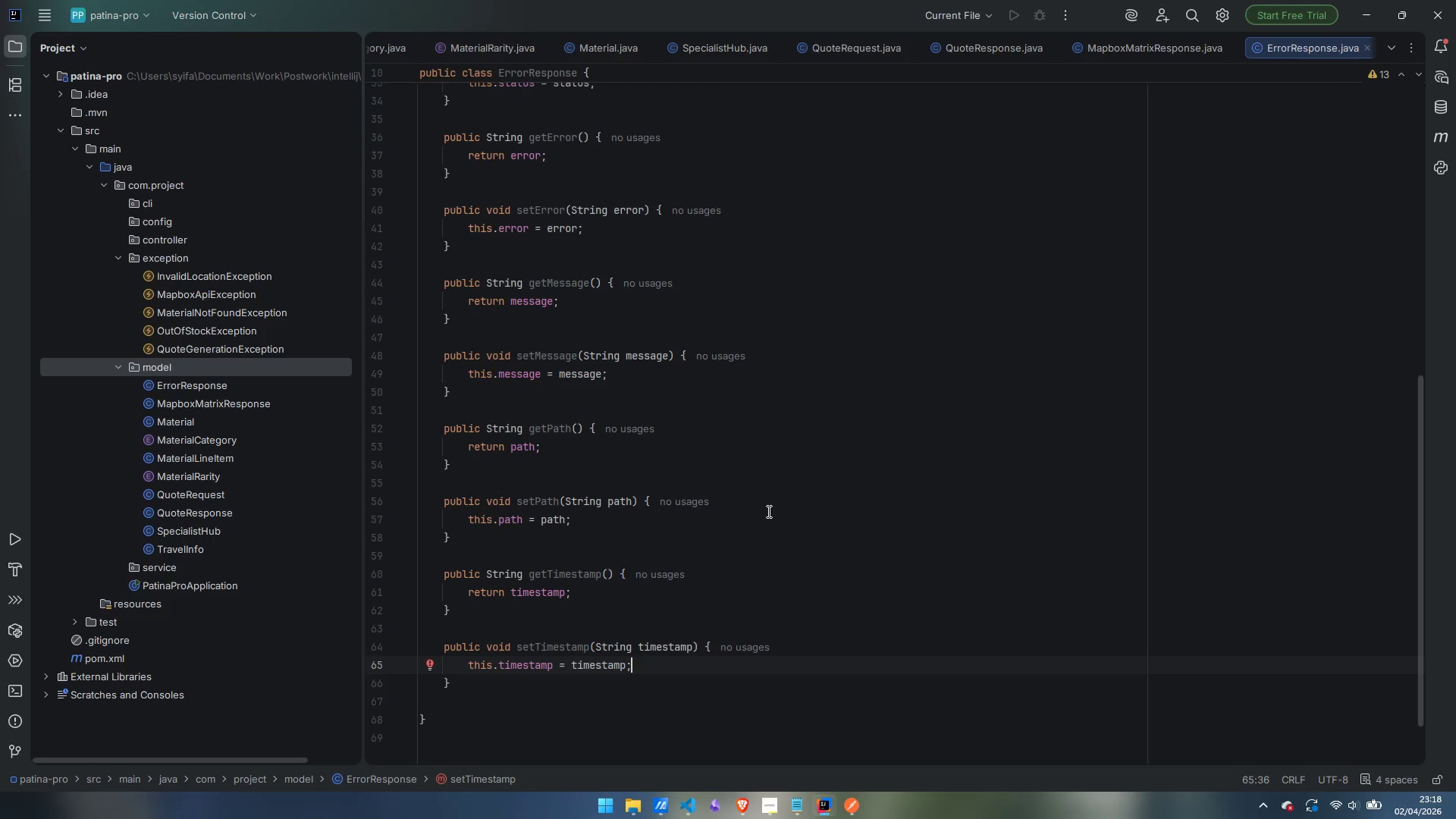 
scroll: coordinate [720, 388], scroll_direction: up, amount: 19.0
 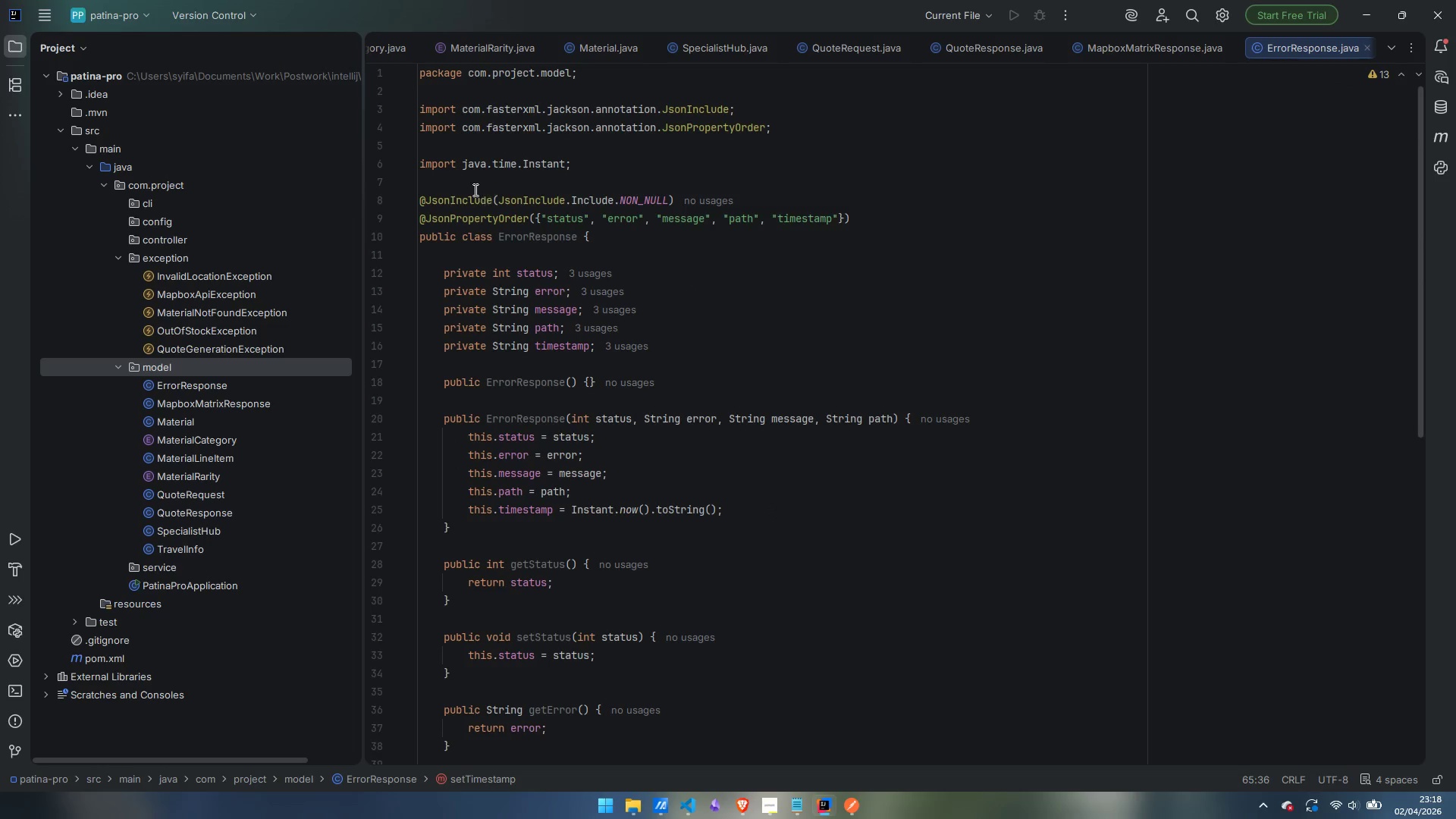 
left_click([472, 187])
 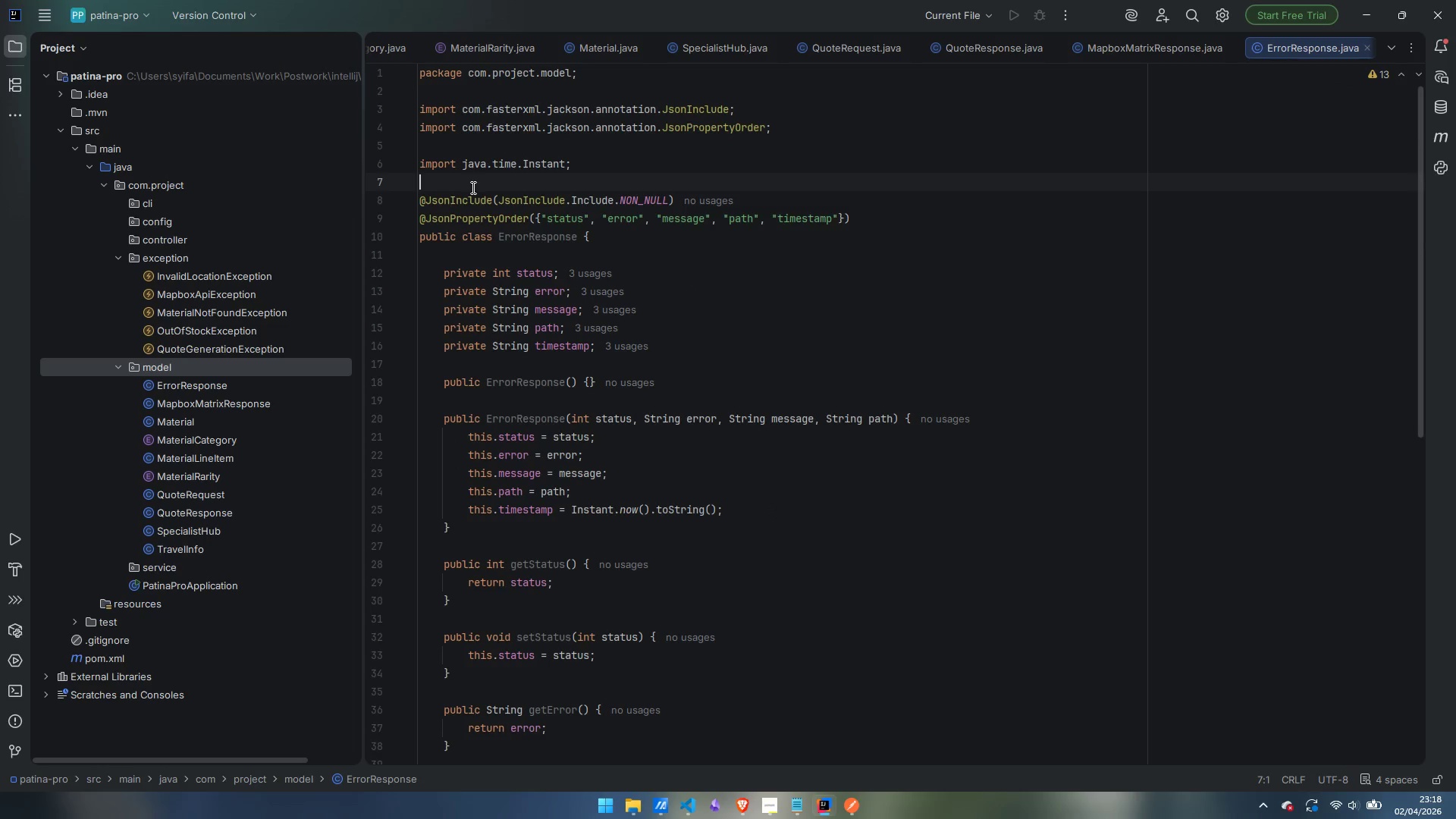 
key(Enter)
 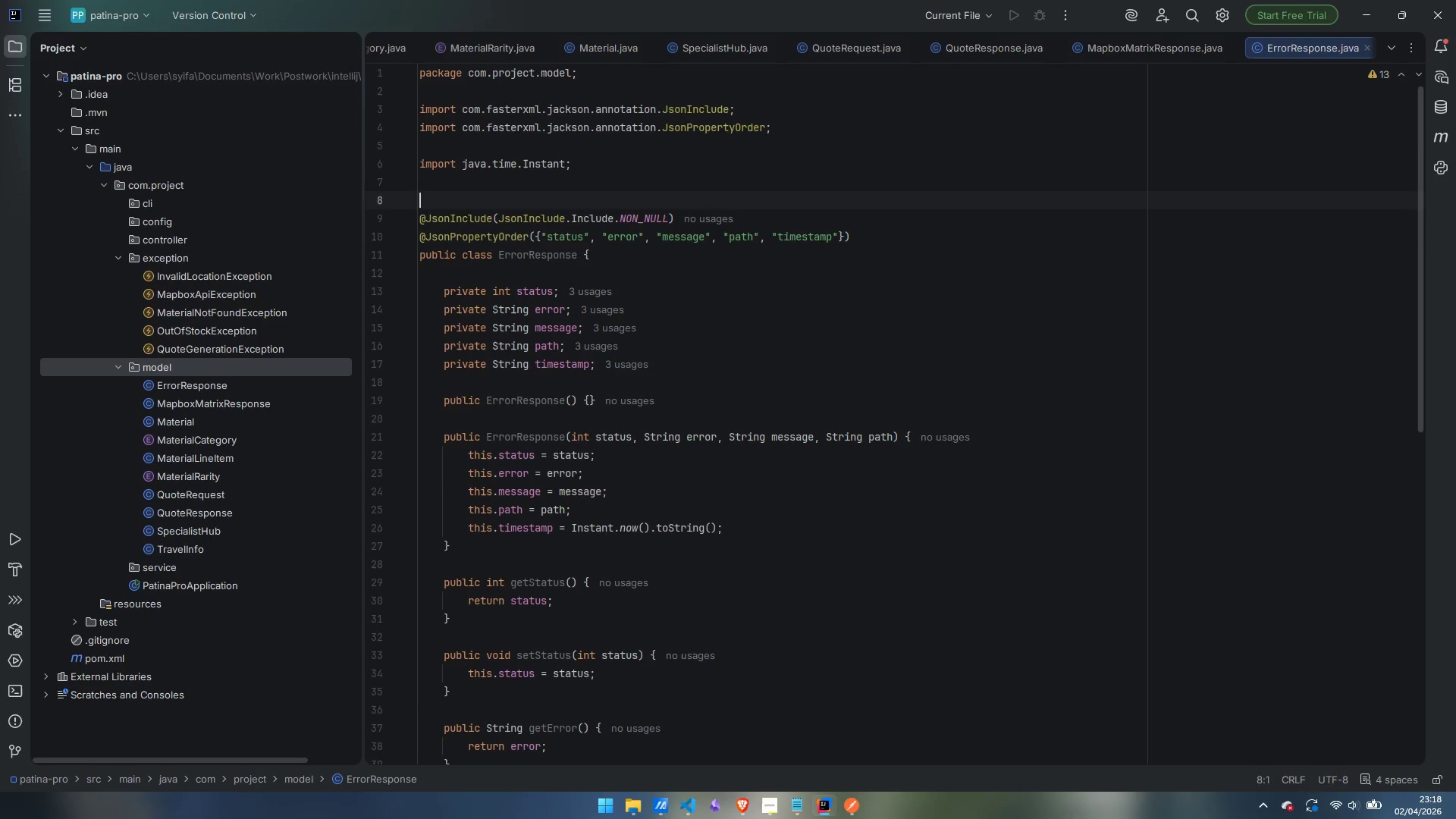 
type(/**)
 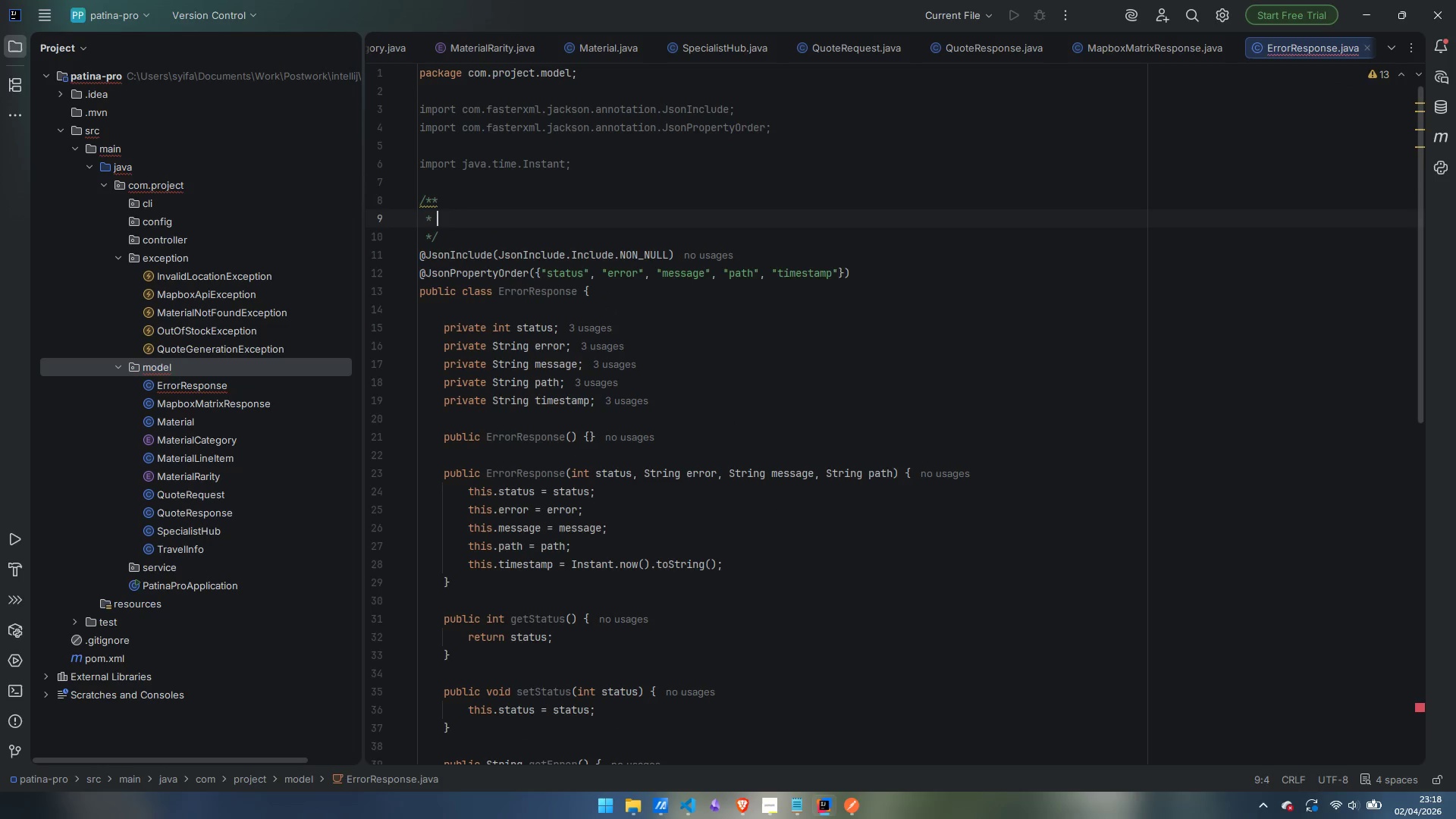 
 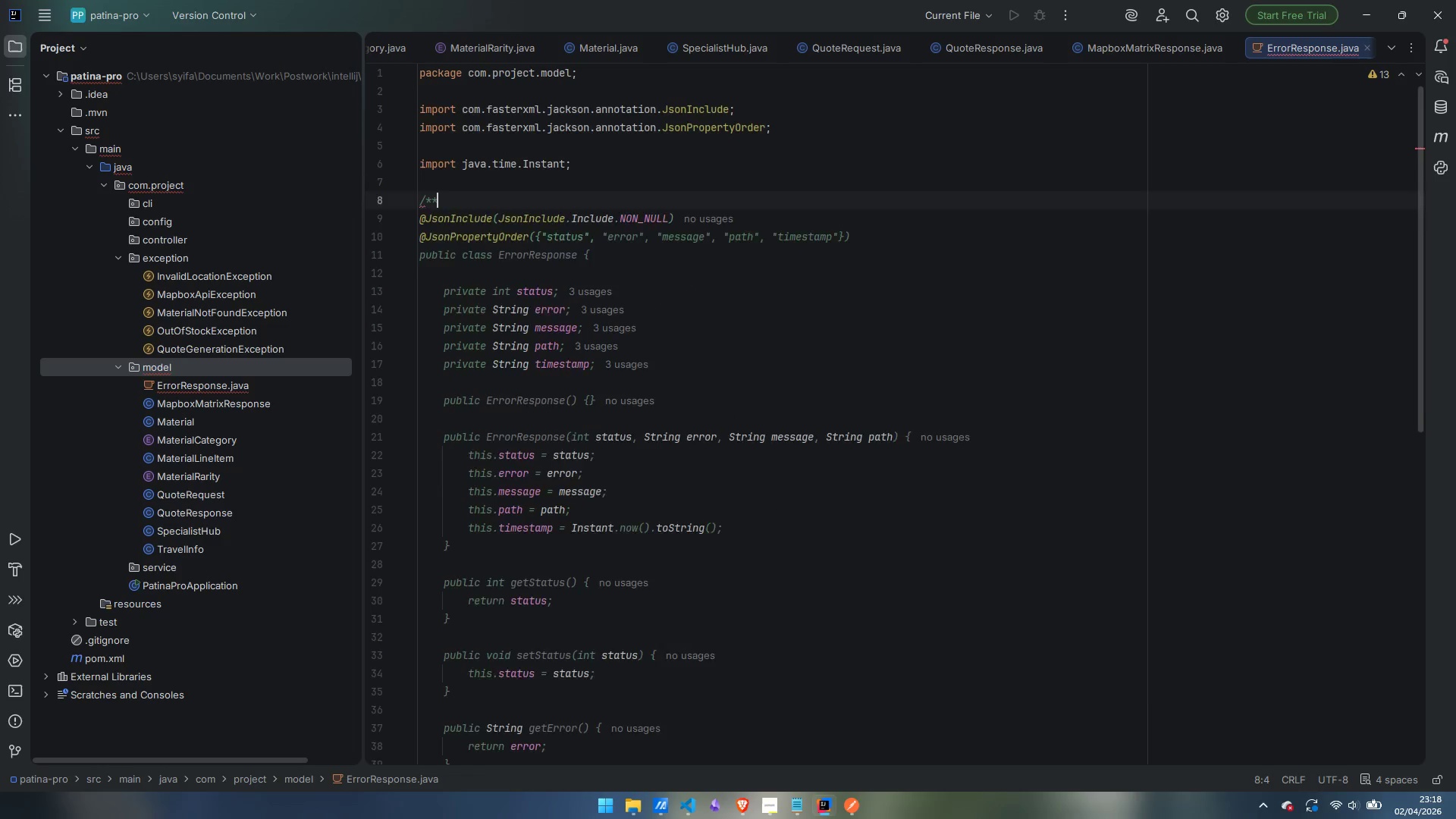 
key(Enter)
 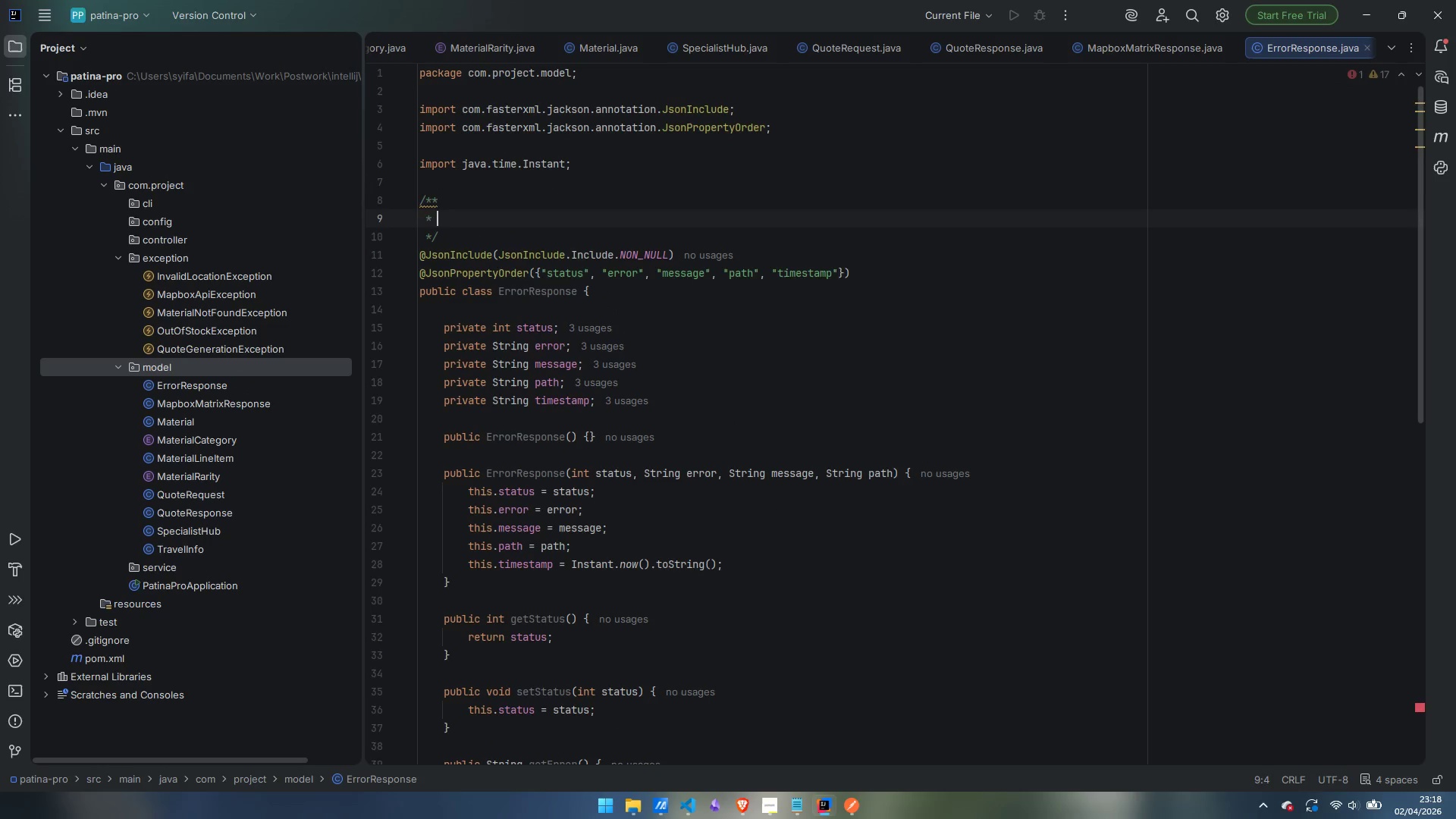 
type(Standard error payload retuning )
key(Backspace)
key(Backspace)
key(Backspace)
key(Backspace)
key(Backspace)
type(rnede)
key(Backspace)
key(Backspace)
type(d by the REST API on any non-2xx reponse.)
 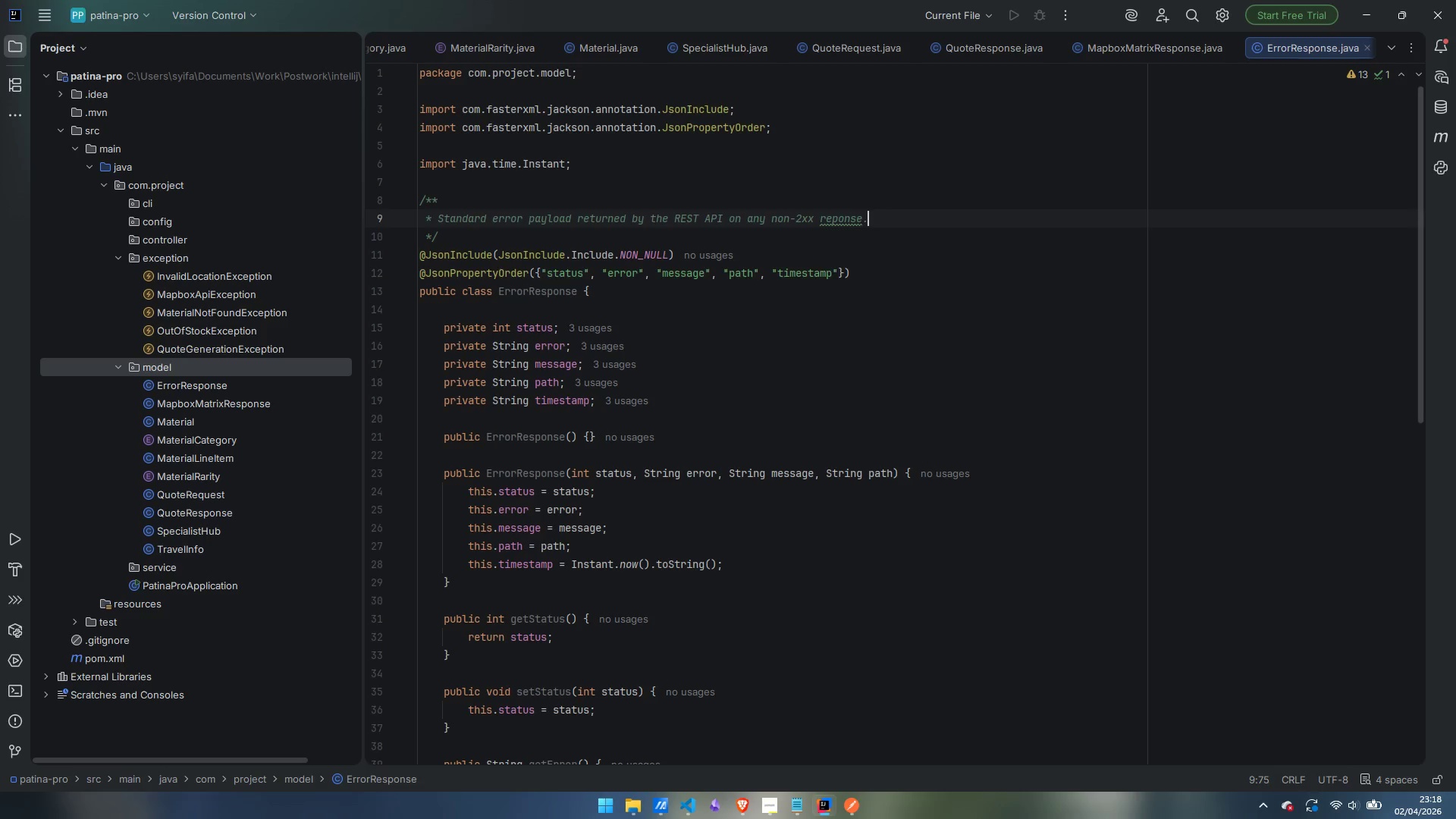 
key(ArrowLeft)
 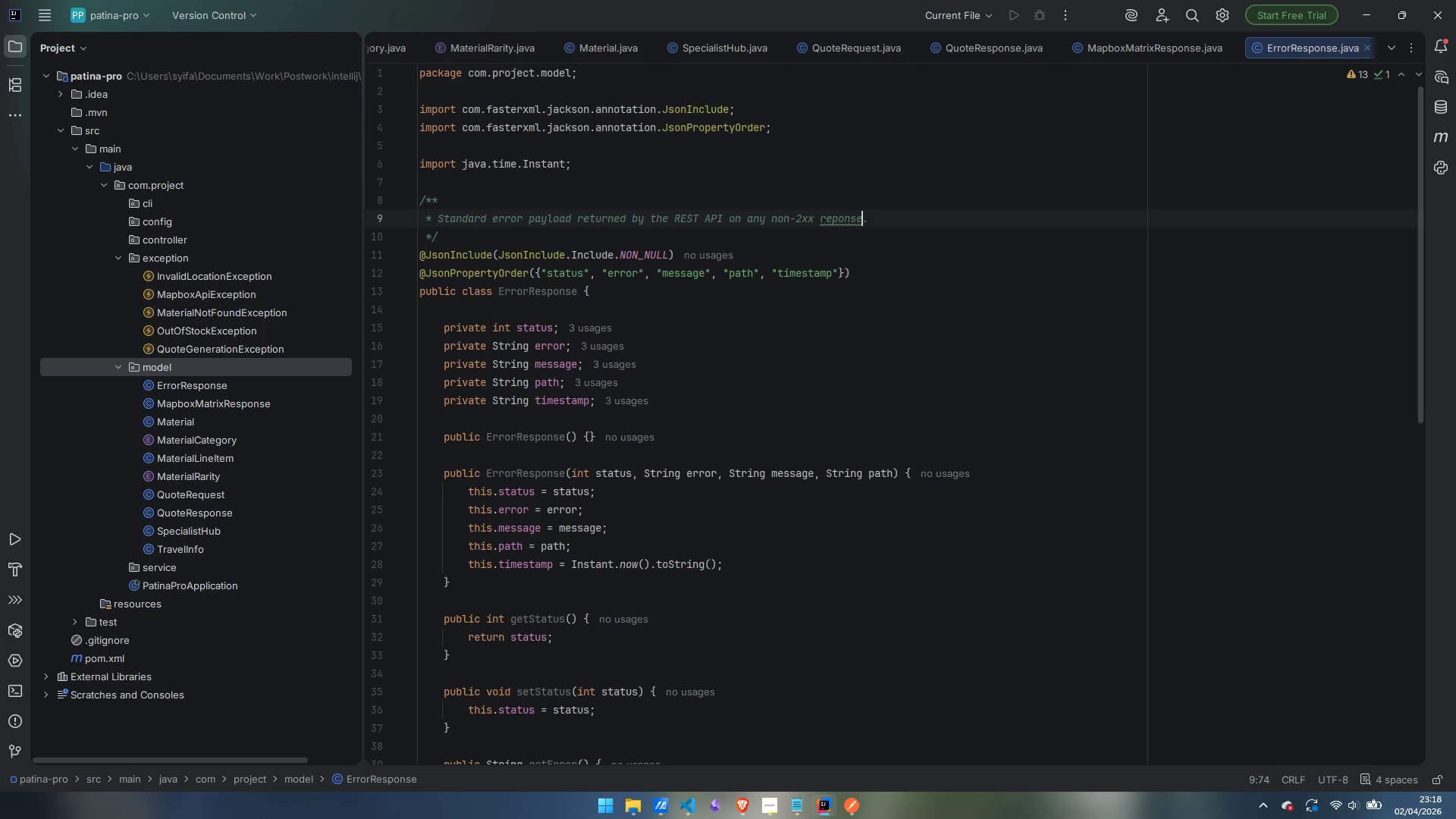 
key(ArrowLeft)
 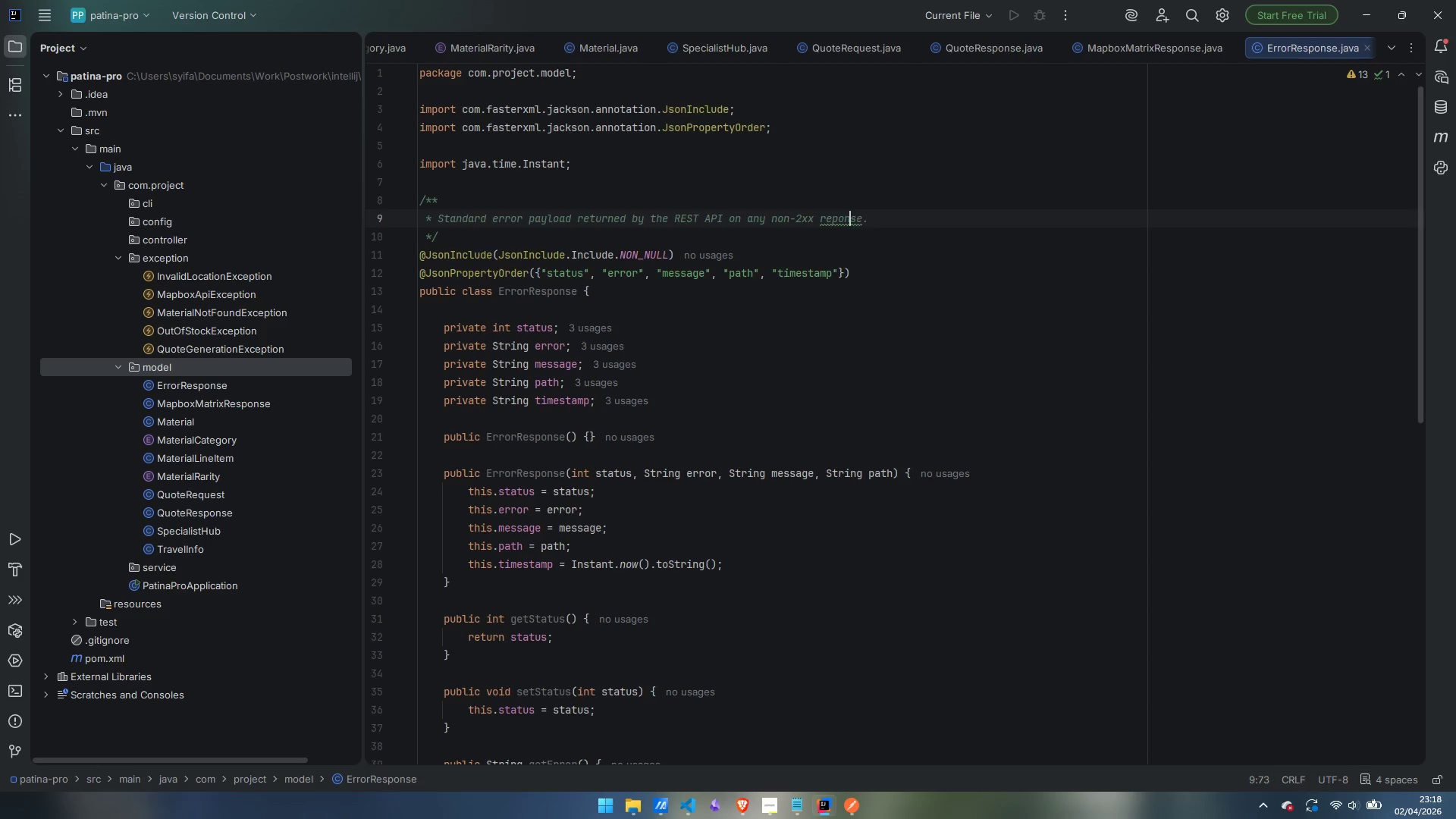 
key(ArrowLeft)
 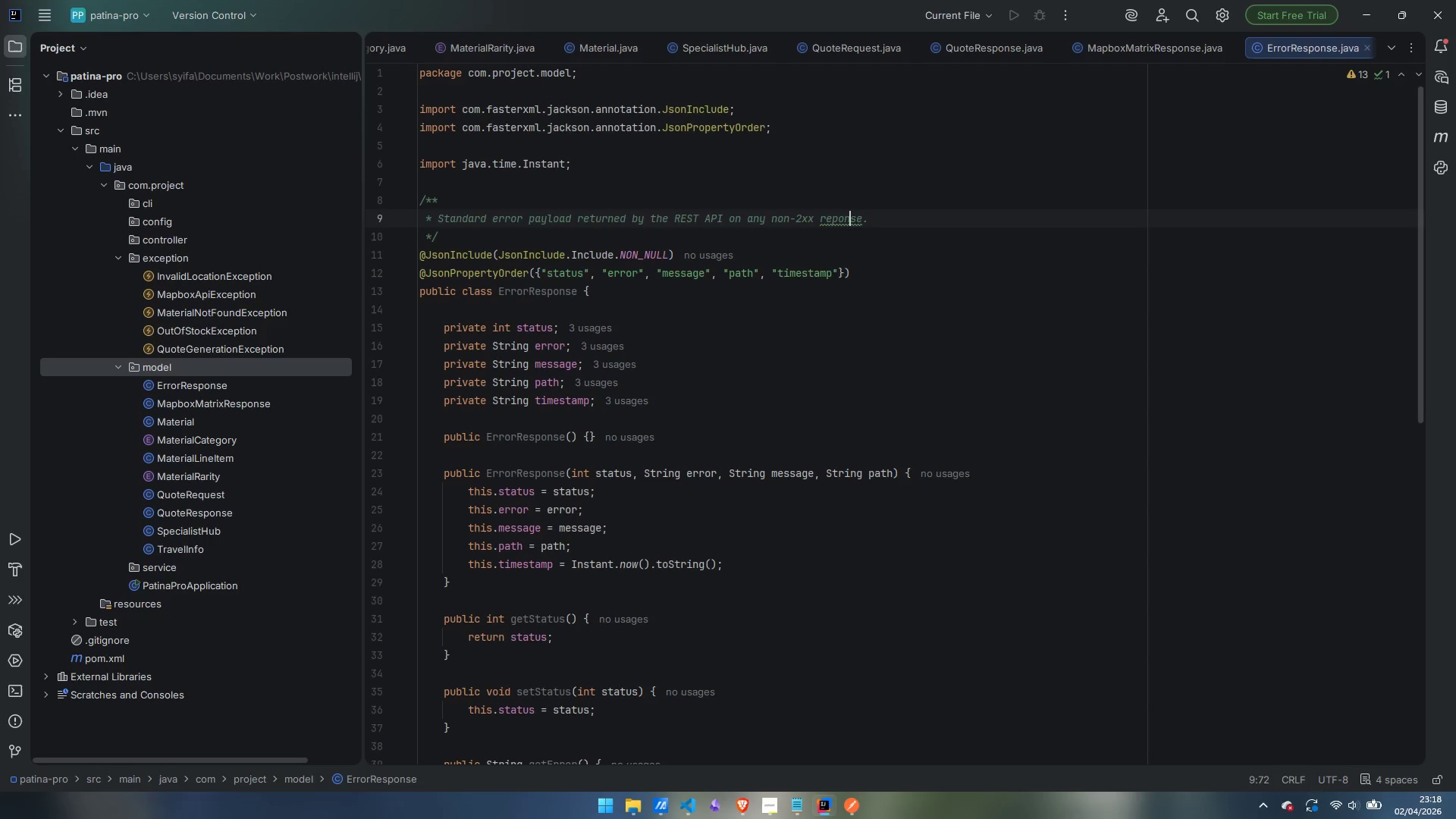 
key(ArrowLeft)
 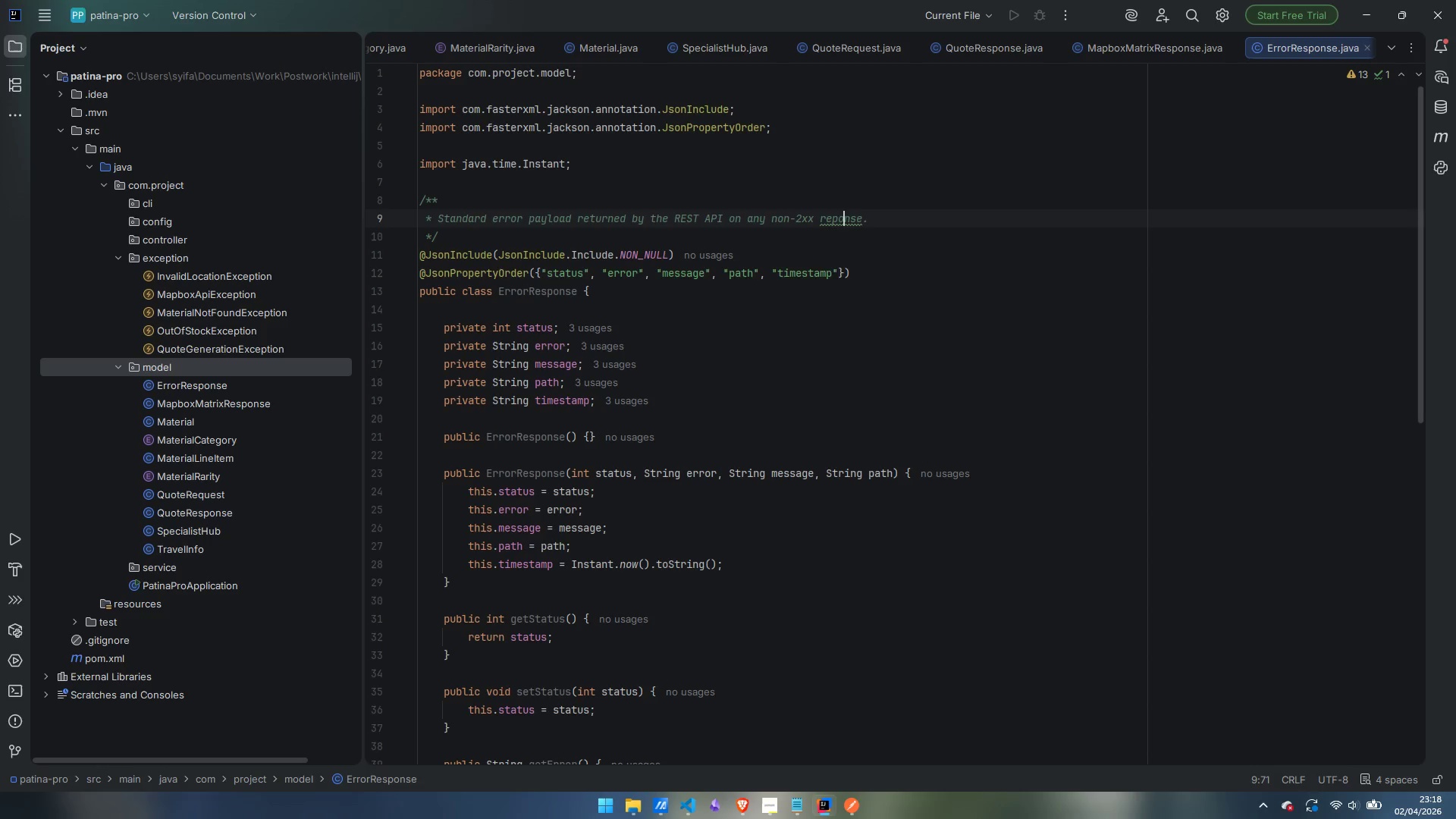 
key(ArrowLeft)
 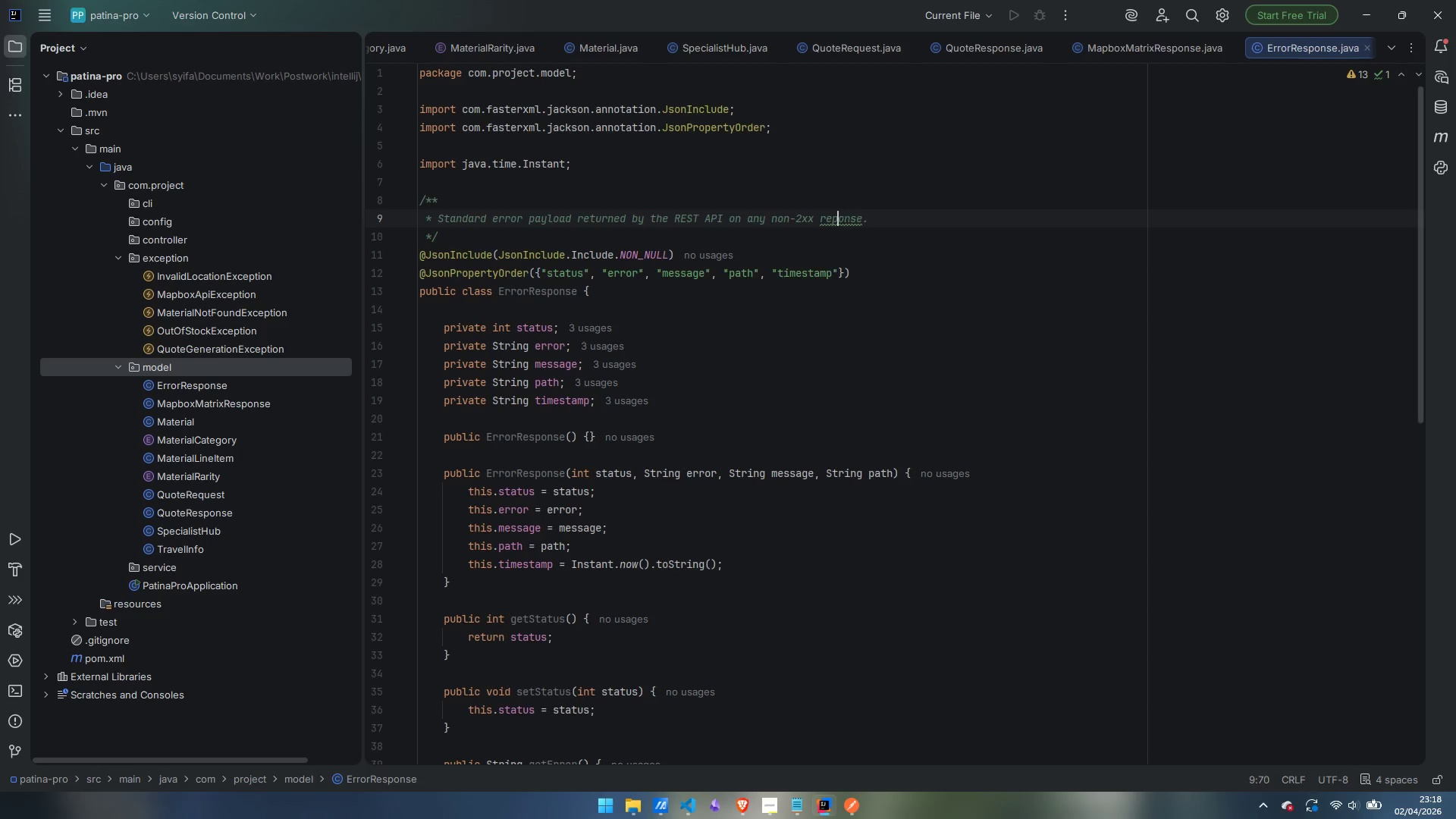 
key(ArrowLeft)
 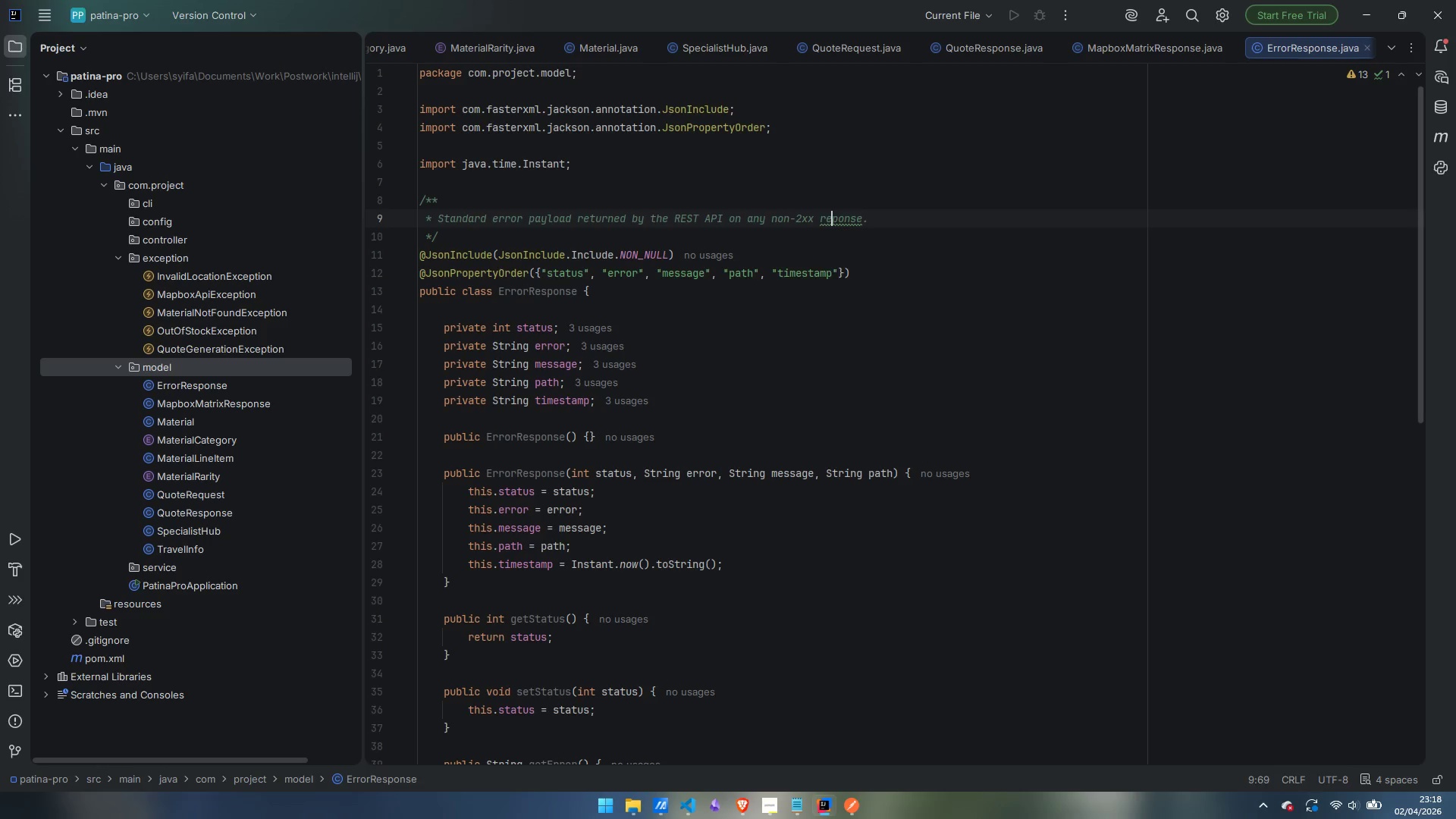 
key(S)
 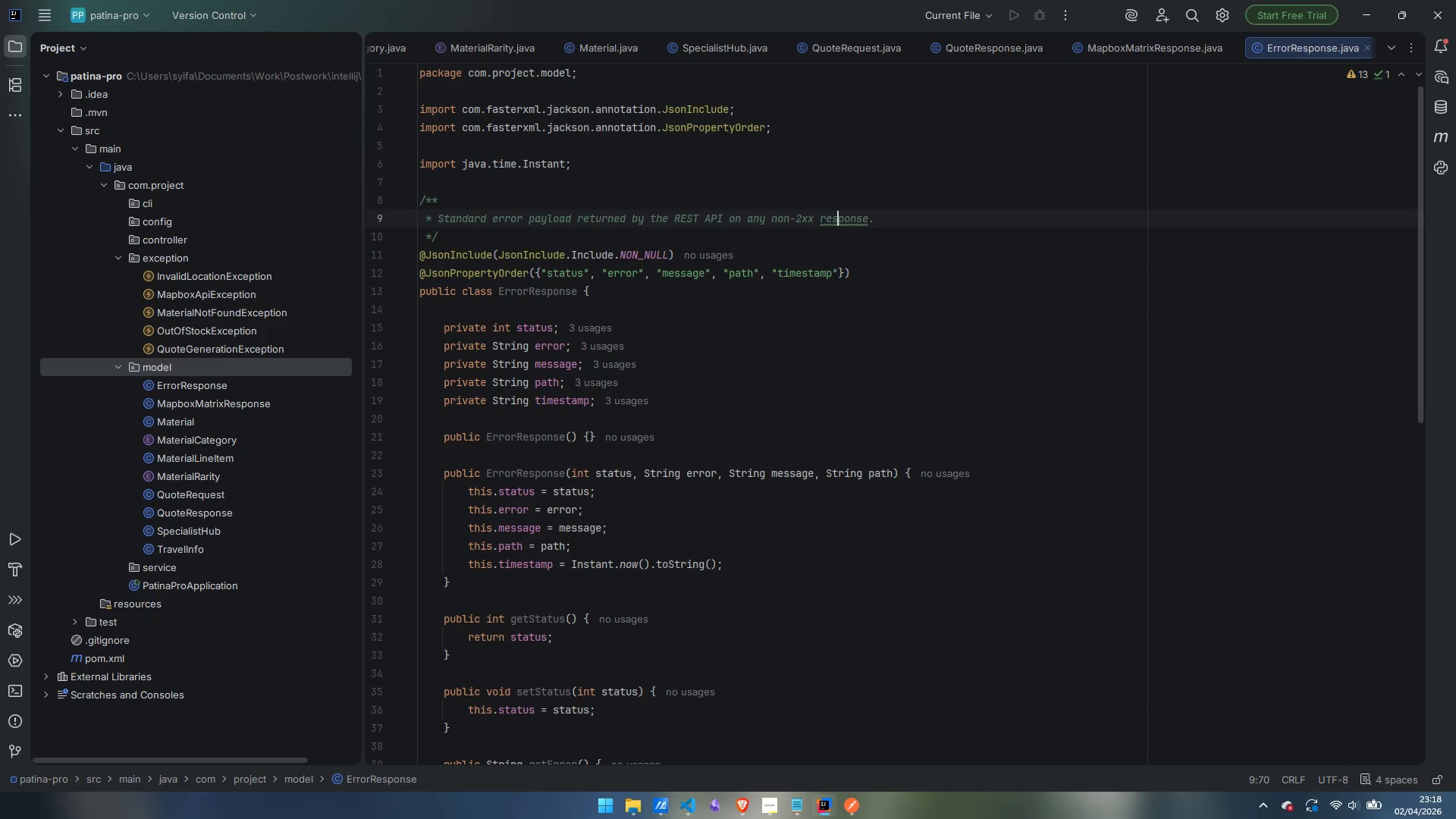 
key(Control+ArrowRight)
 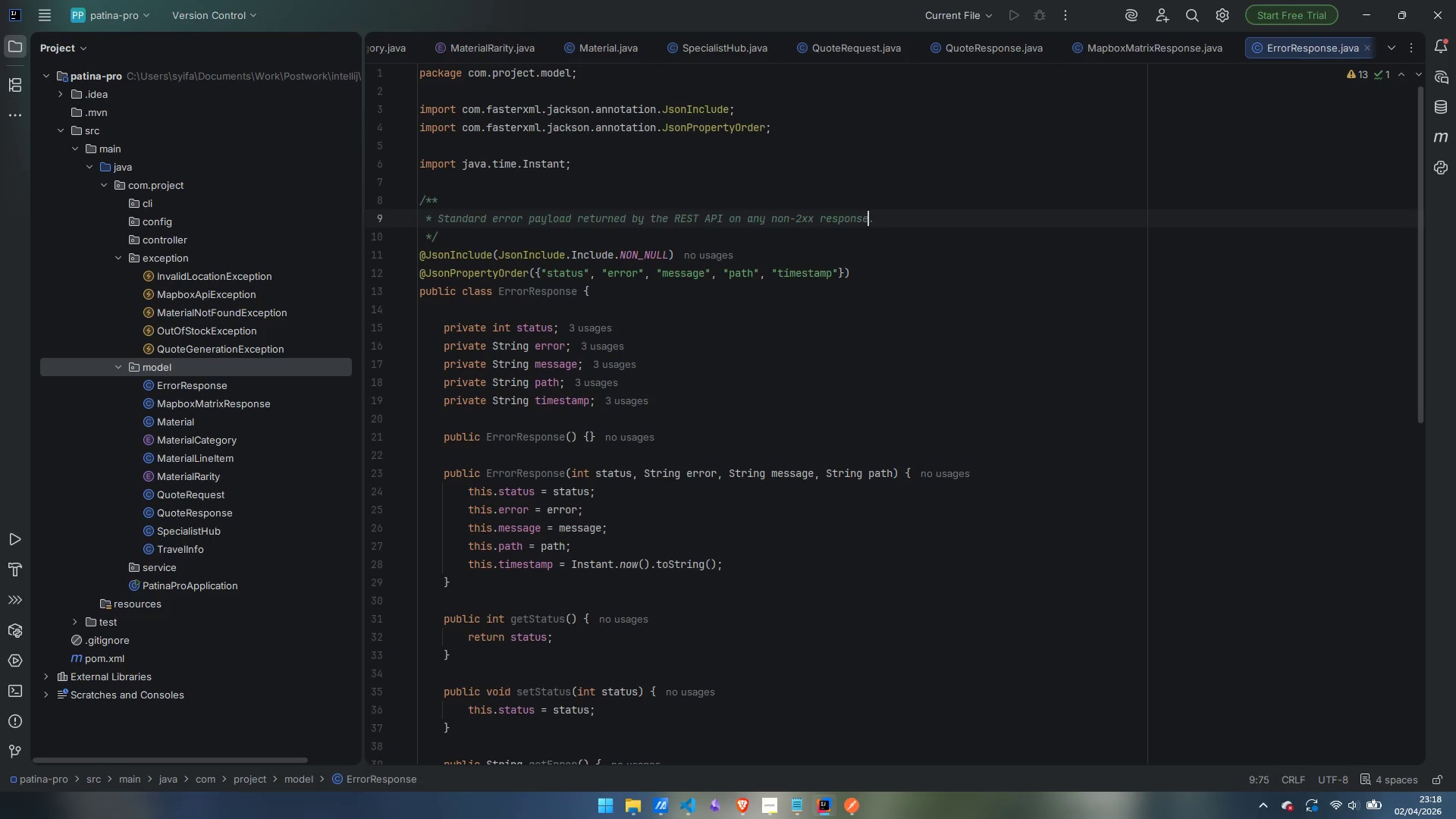 
key(Control+ArrowRight)
 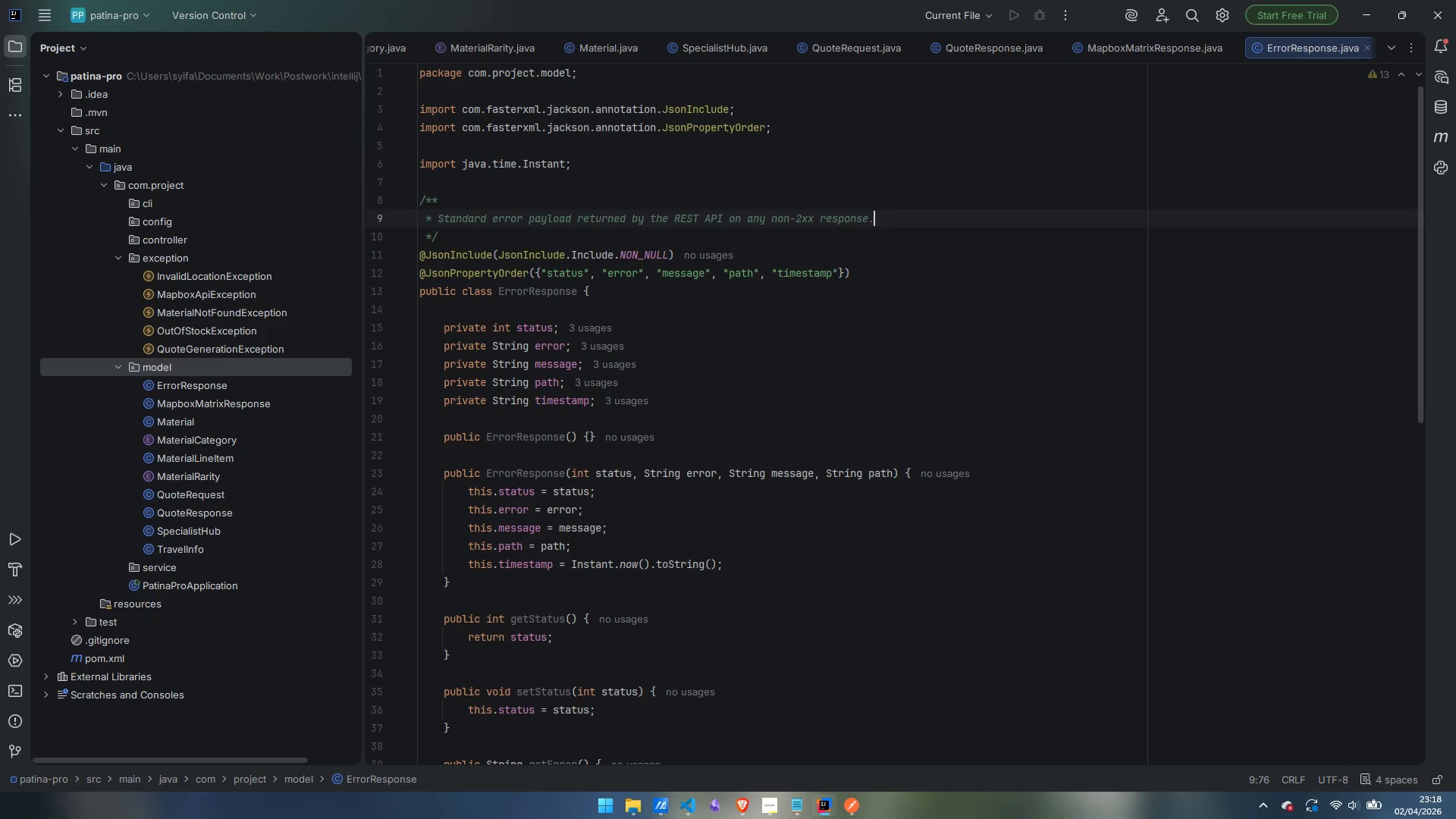 
key(Enter)
 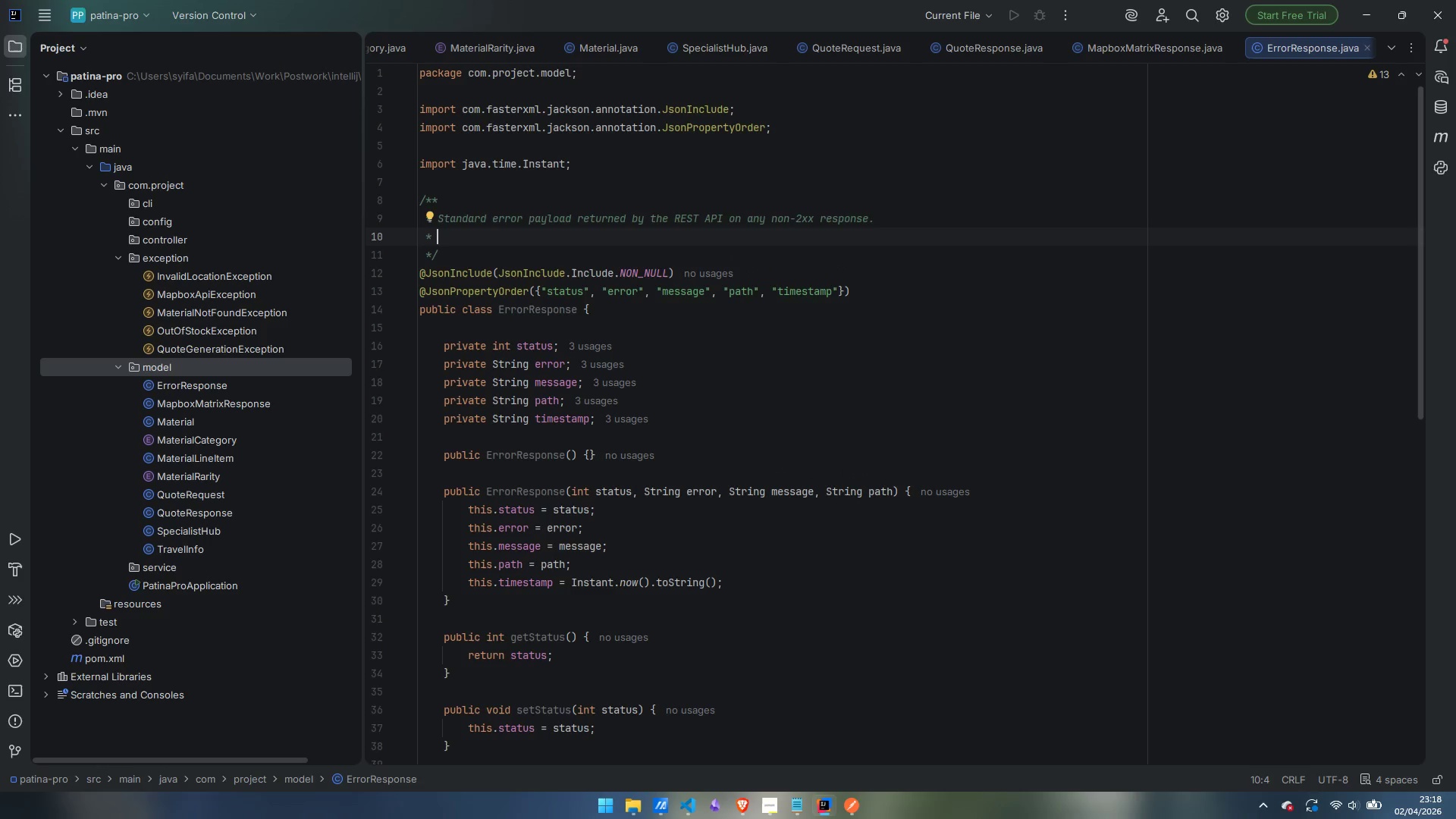 
key(Enter)
 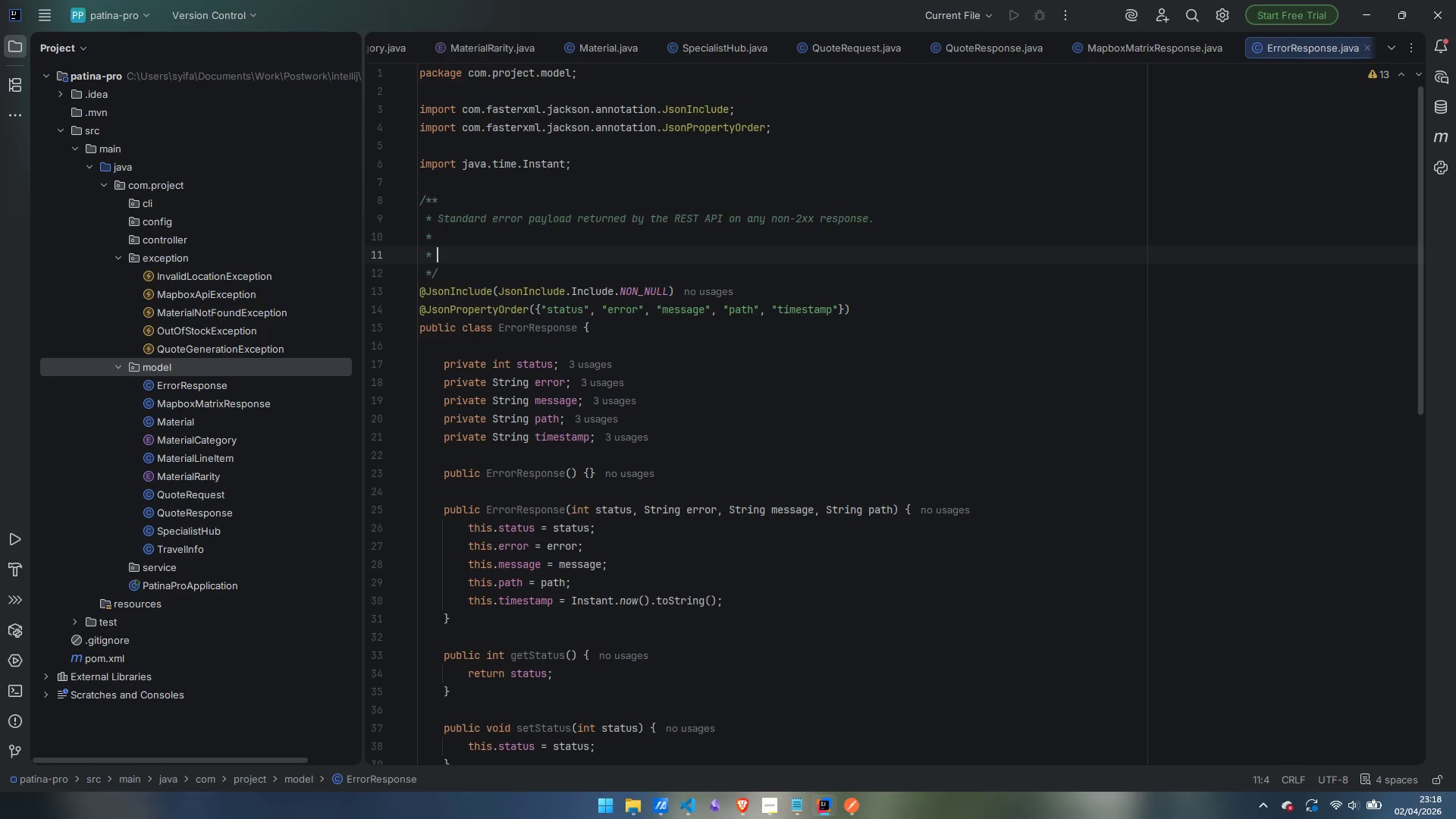 
type(<p>All error handlers in {@code)
 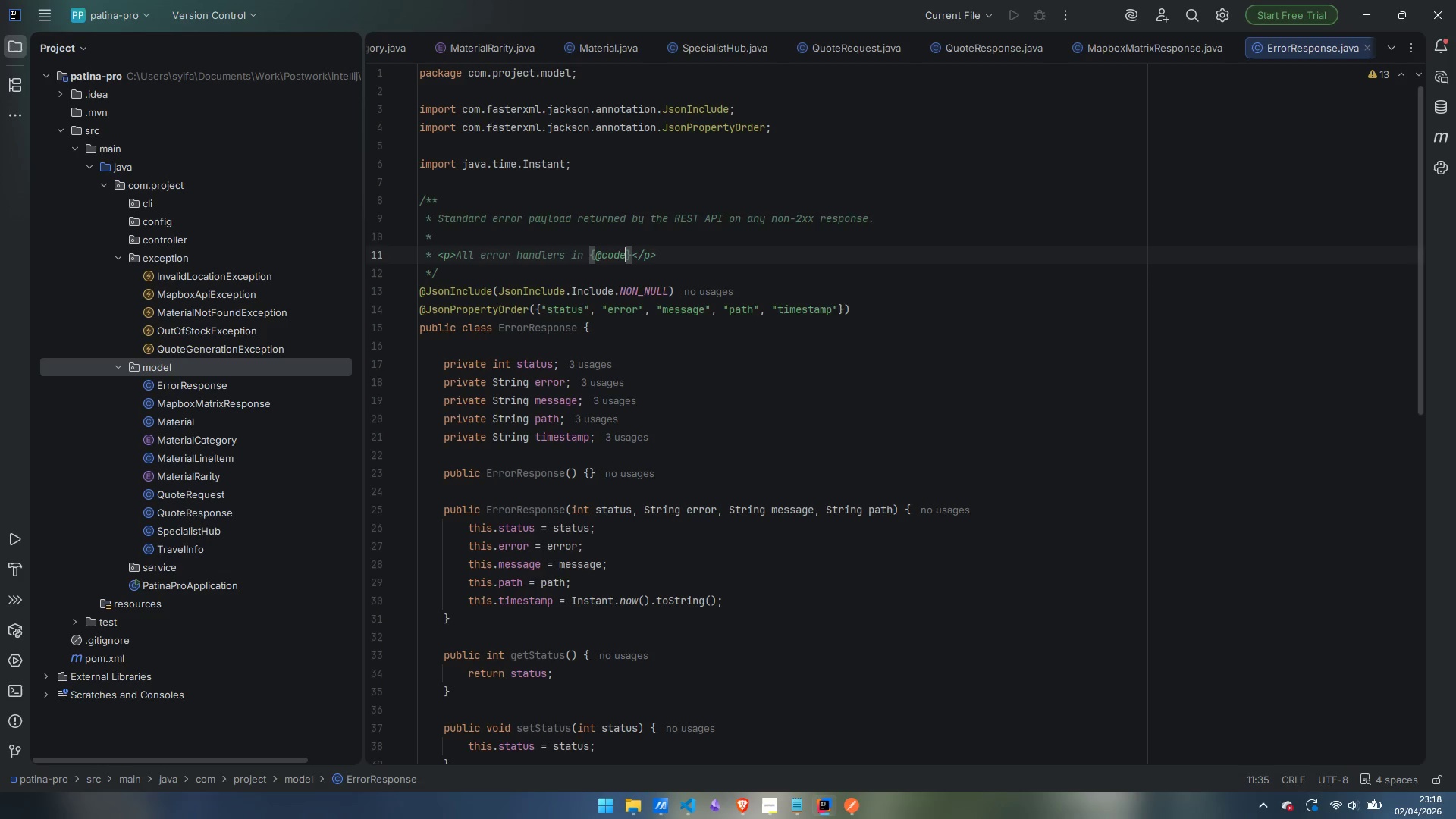 
type( ApiService)
key(Backspace)
key(Backspace)
type(er)
key(Backspace)
key(Backspace)
type(er)
 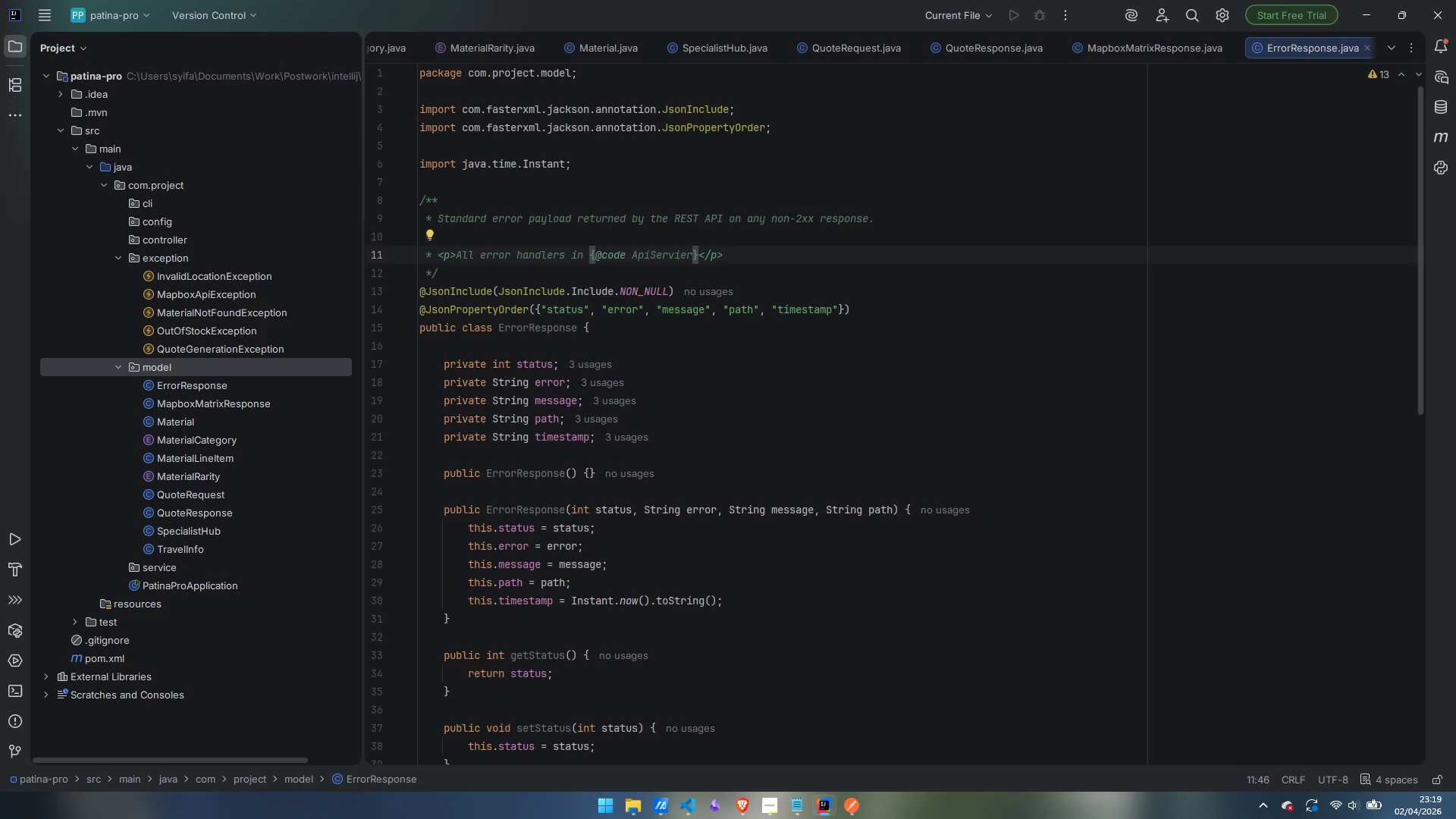 
wait(7.92)
 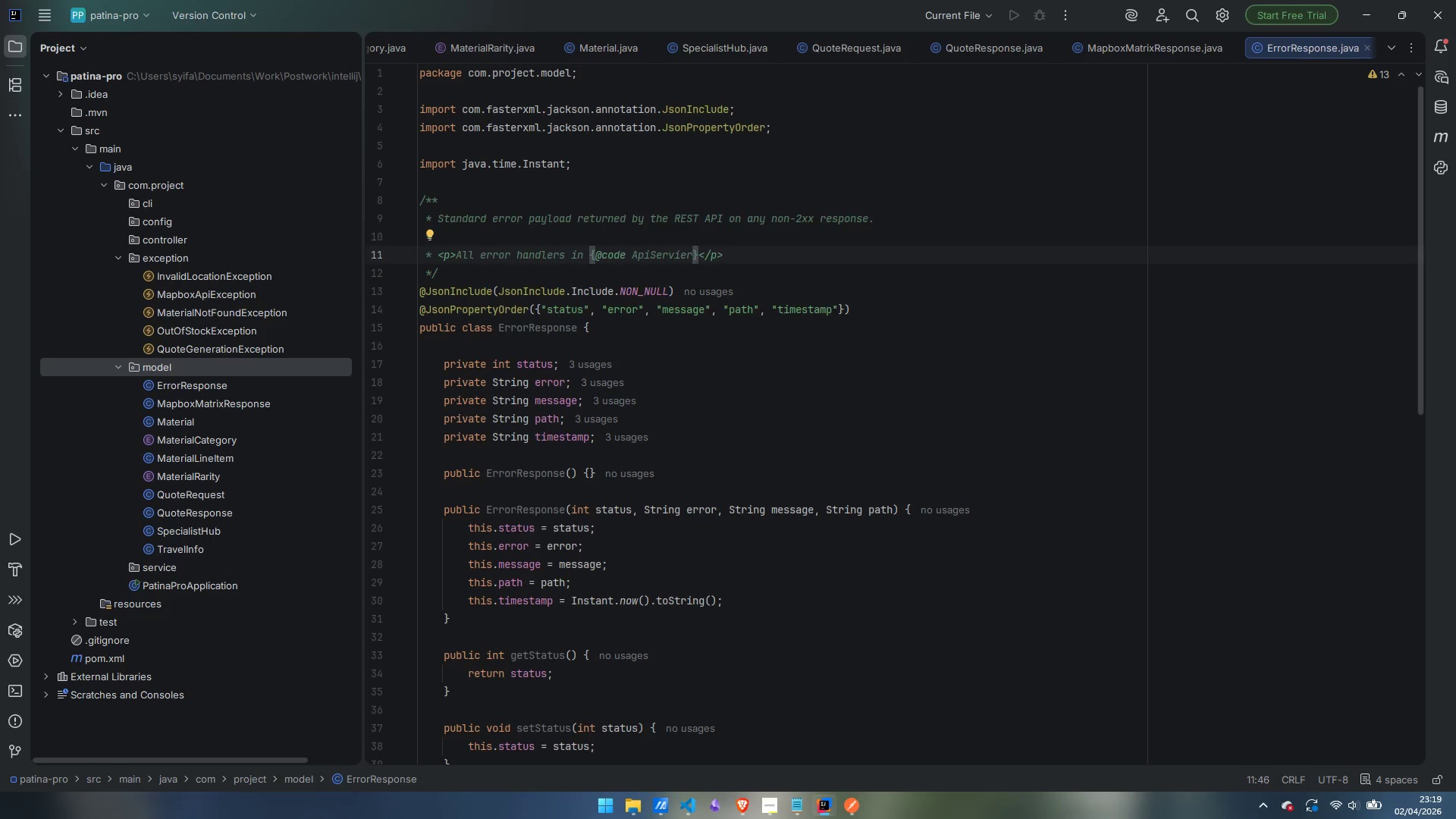 
key(ArrowLeft)
 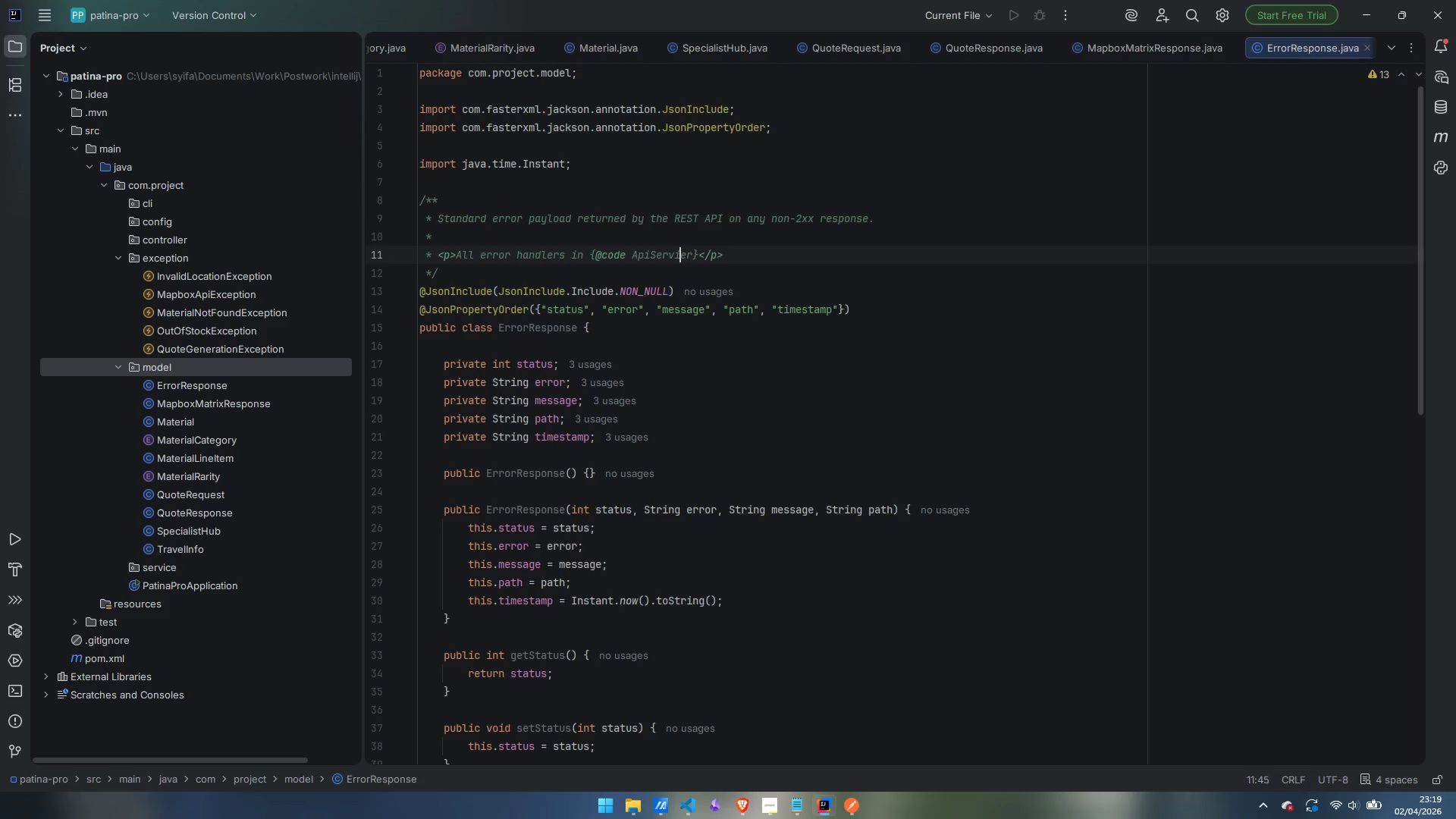 
key(ArrowLeft)
 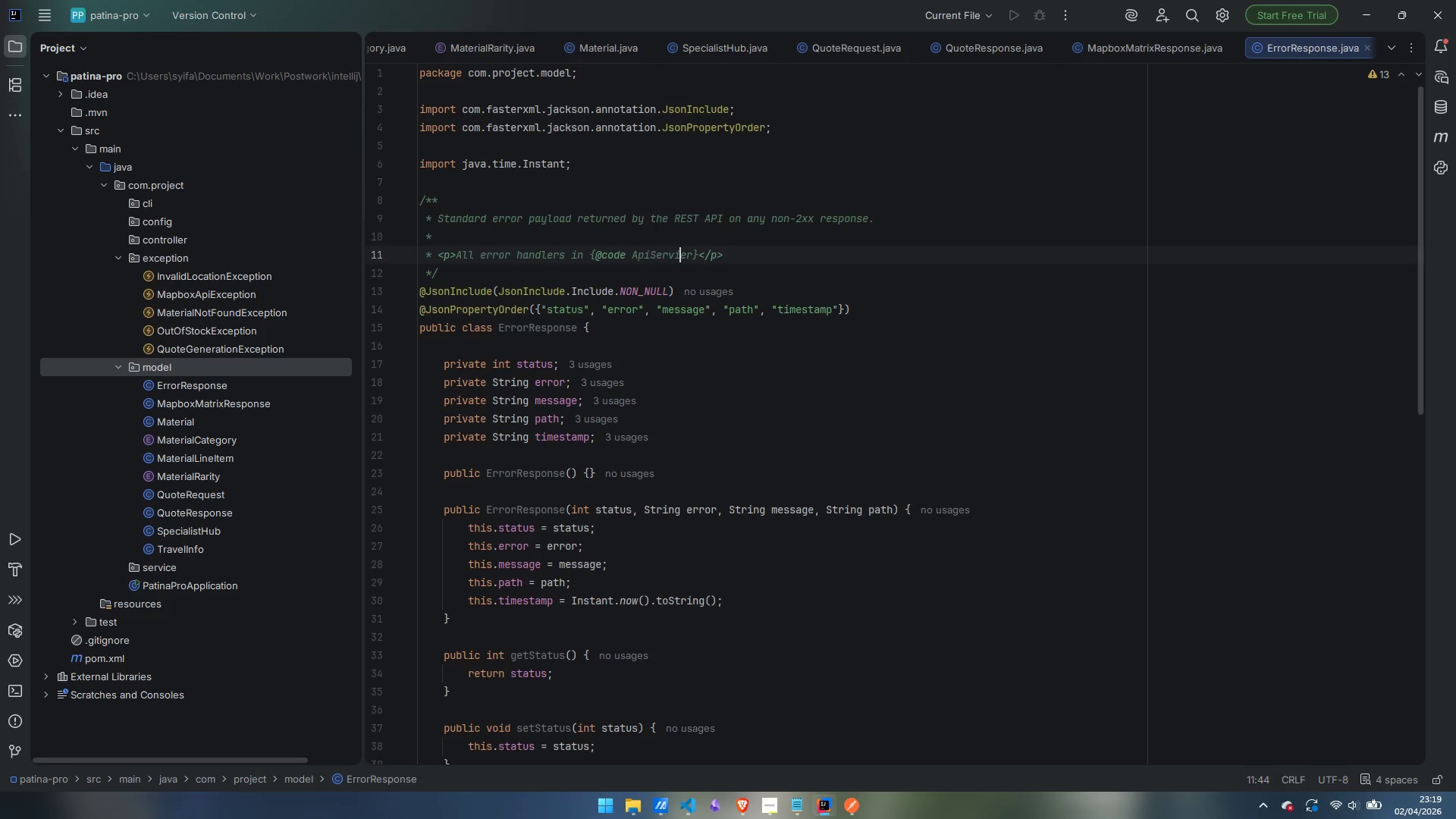 
key(Backspace)
 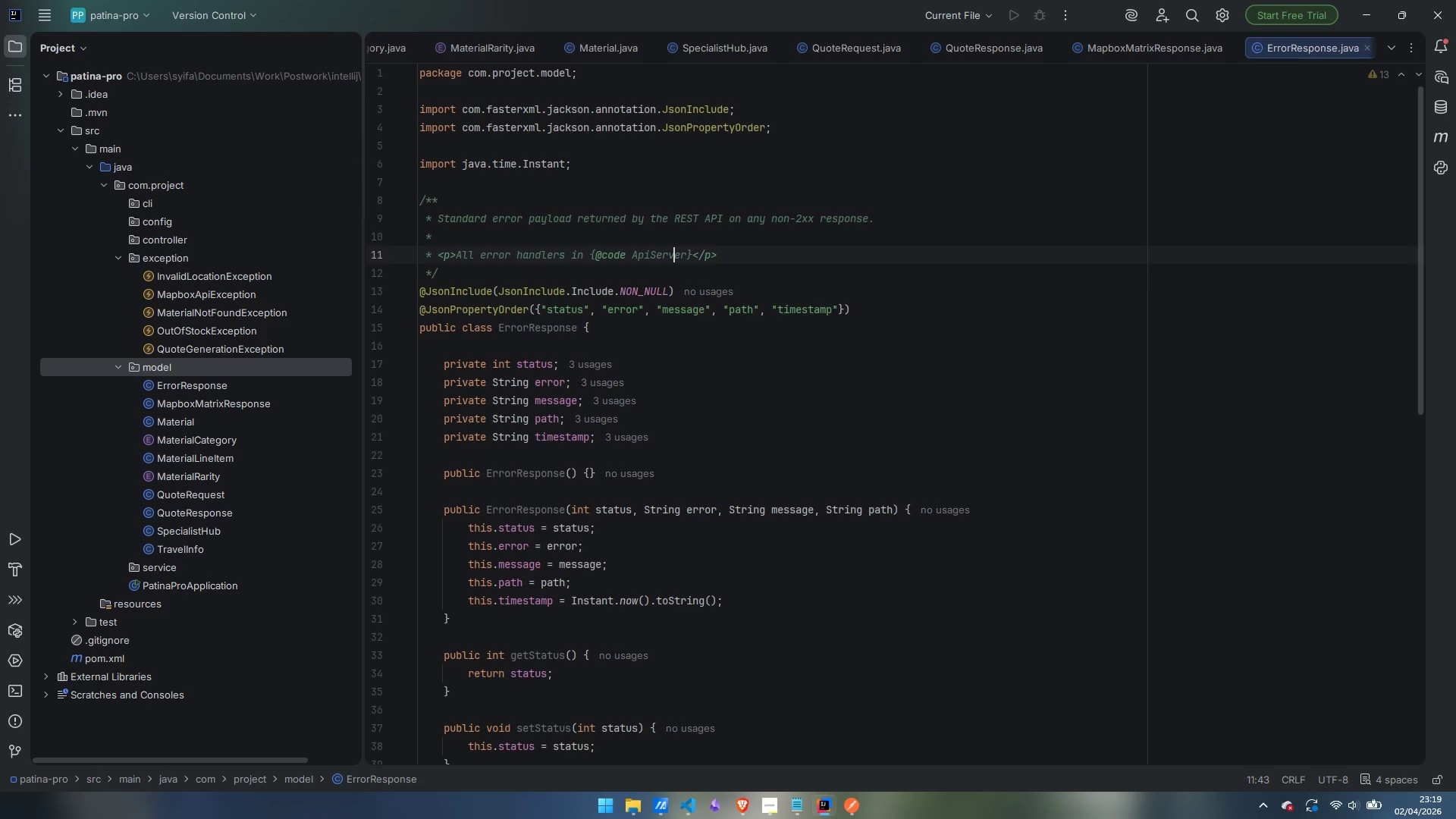 
key(ArrowRight)
 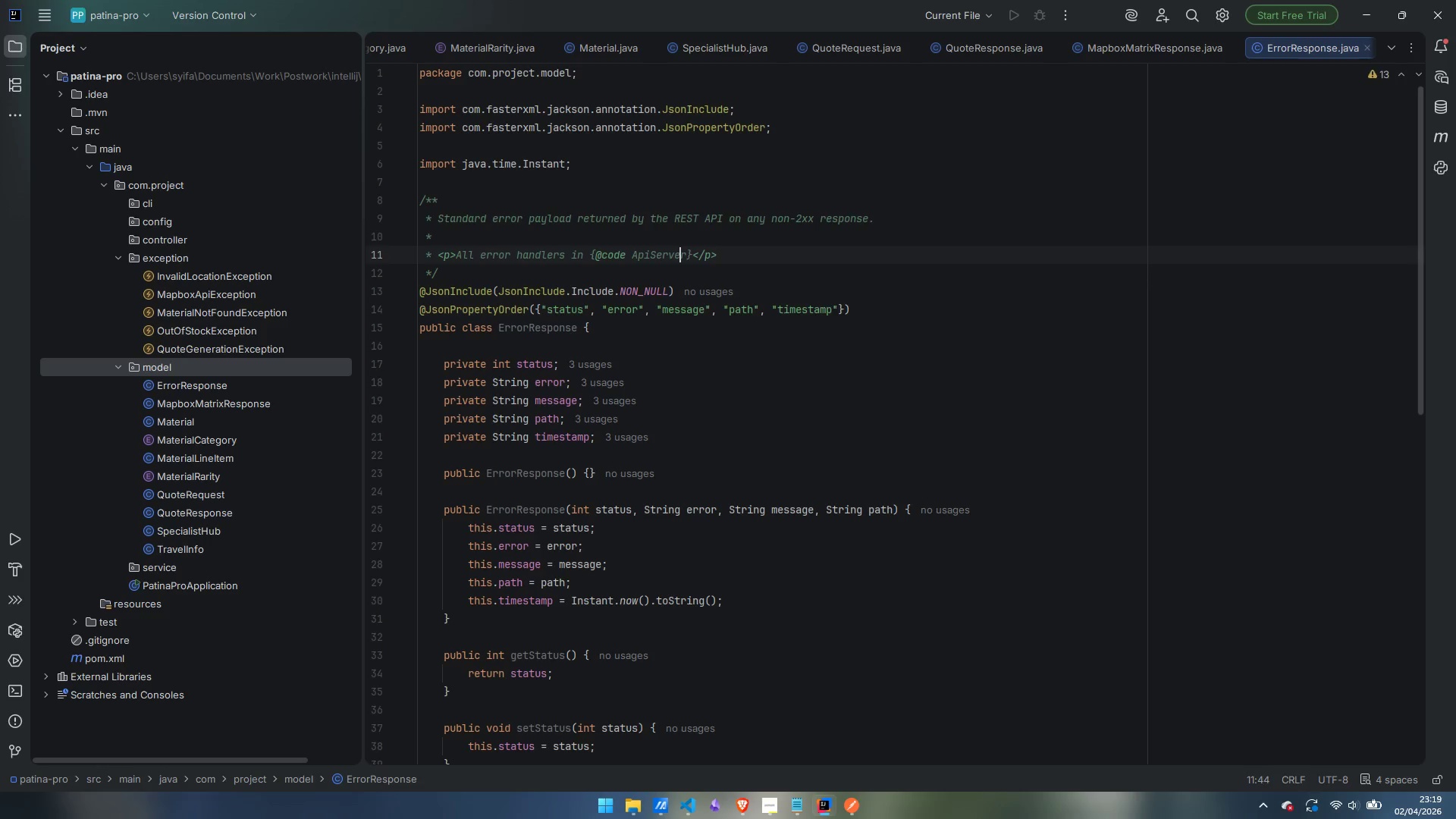 
key(ArrowRight)
 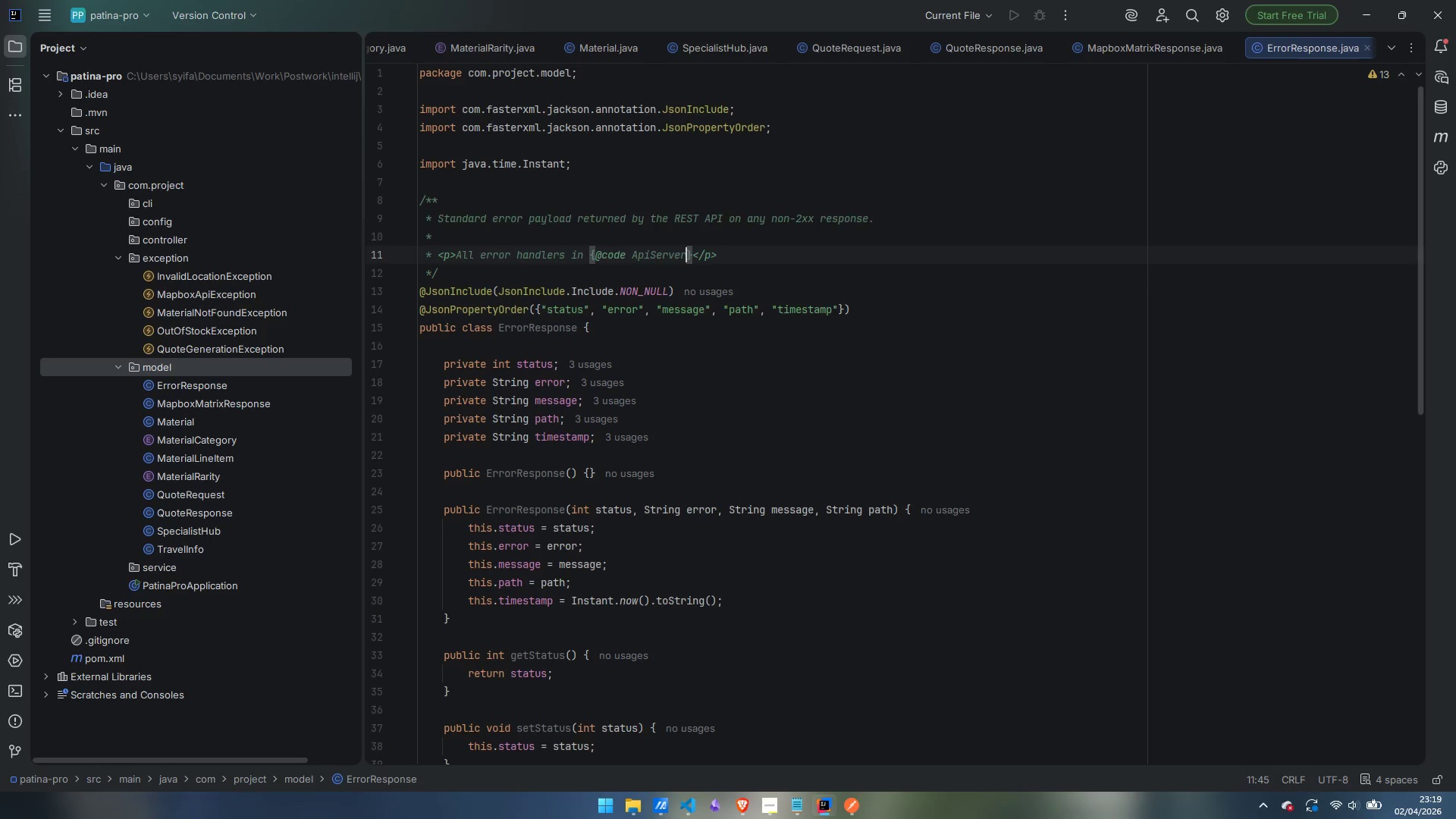 
key(ArrowRight)
 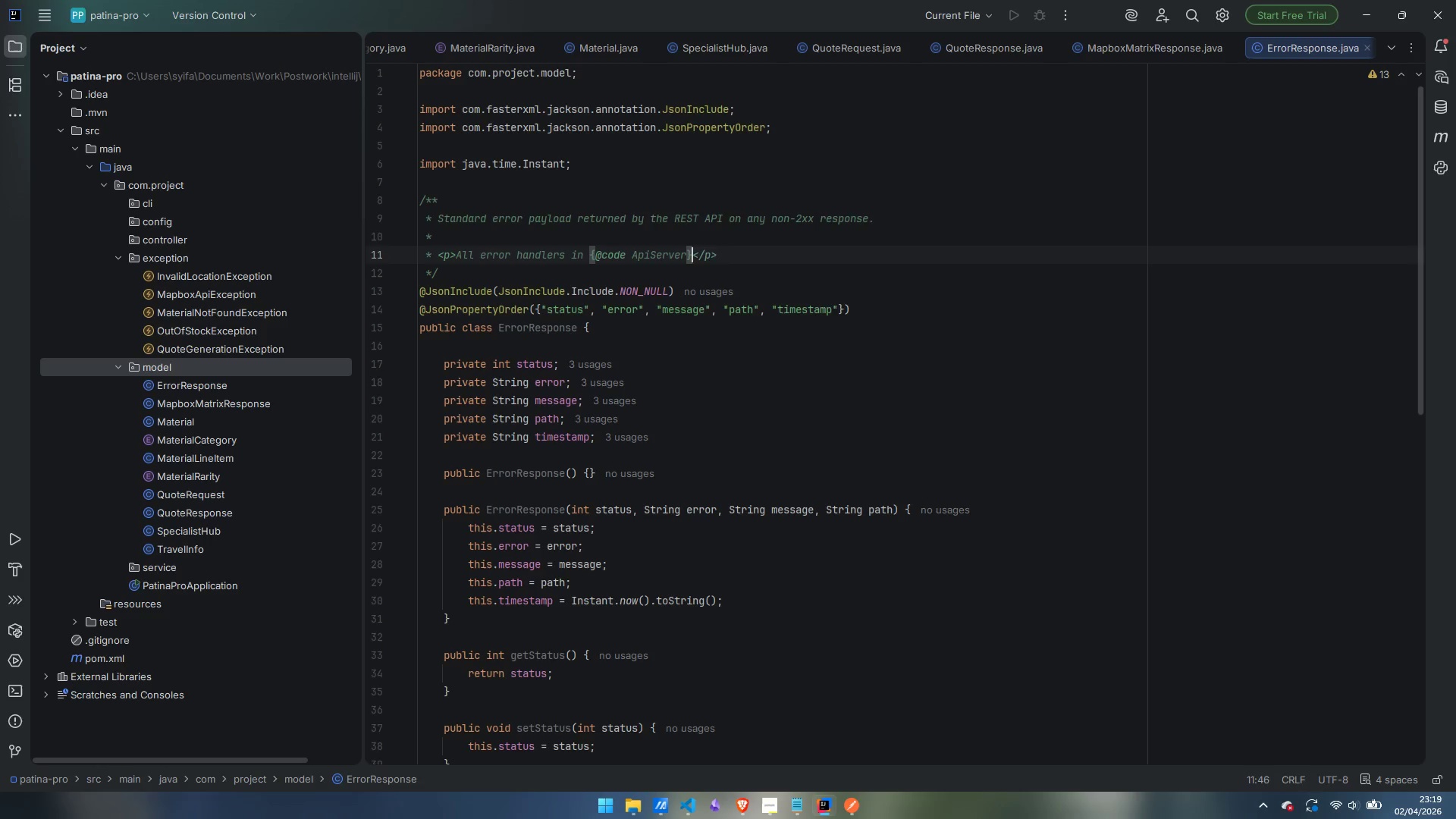 
type( produce this.)
key(Backspace)
type( shpare so API)
 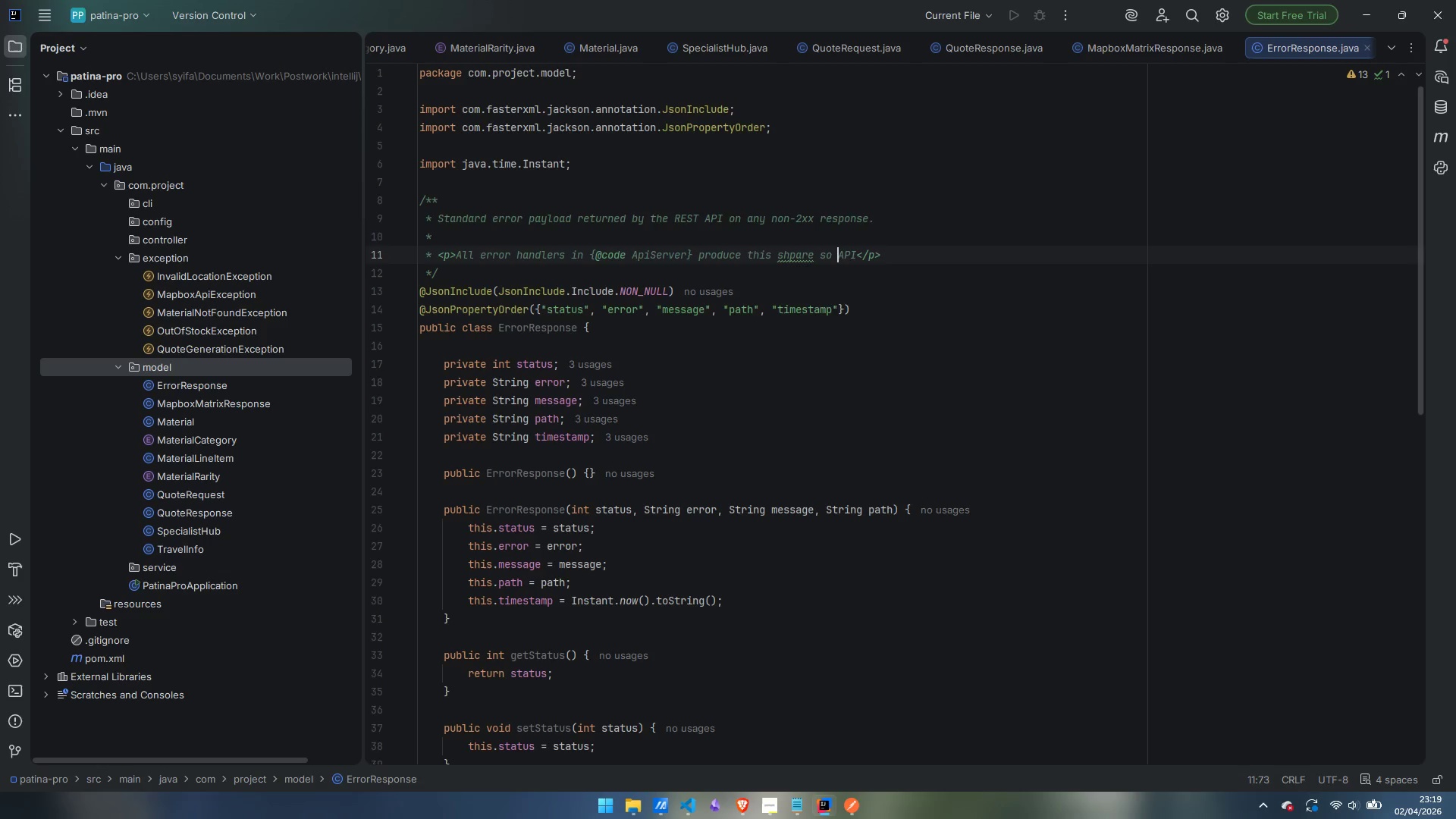 
key(Control+ArrowLeft)
 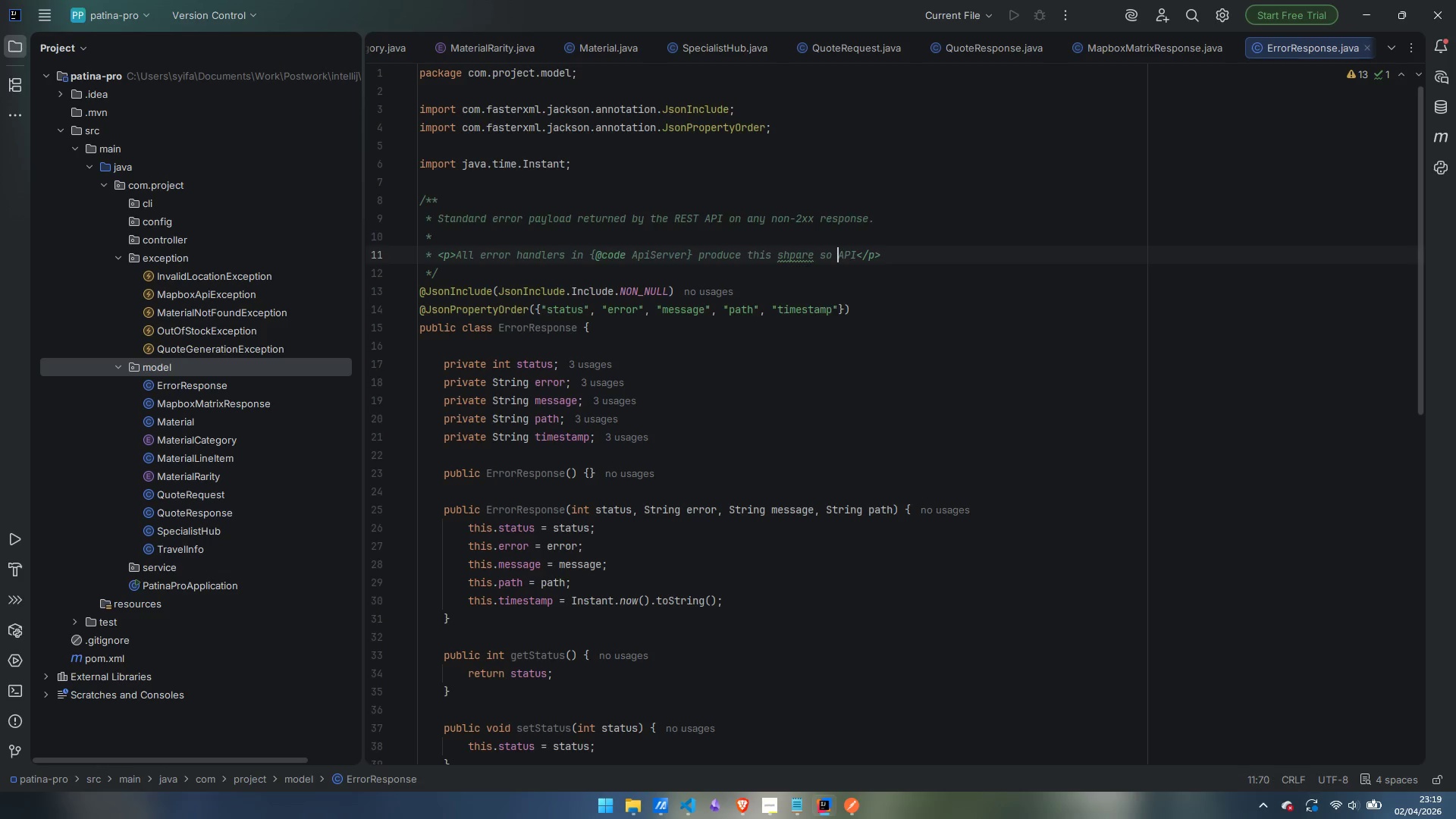 
key(Control+ArrowLeft)
 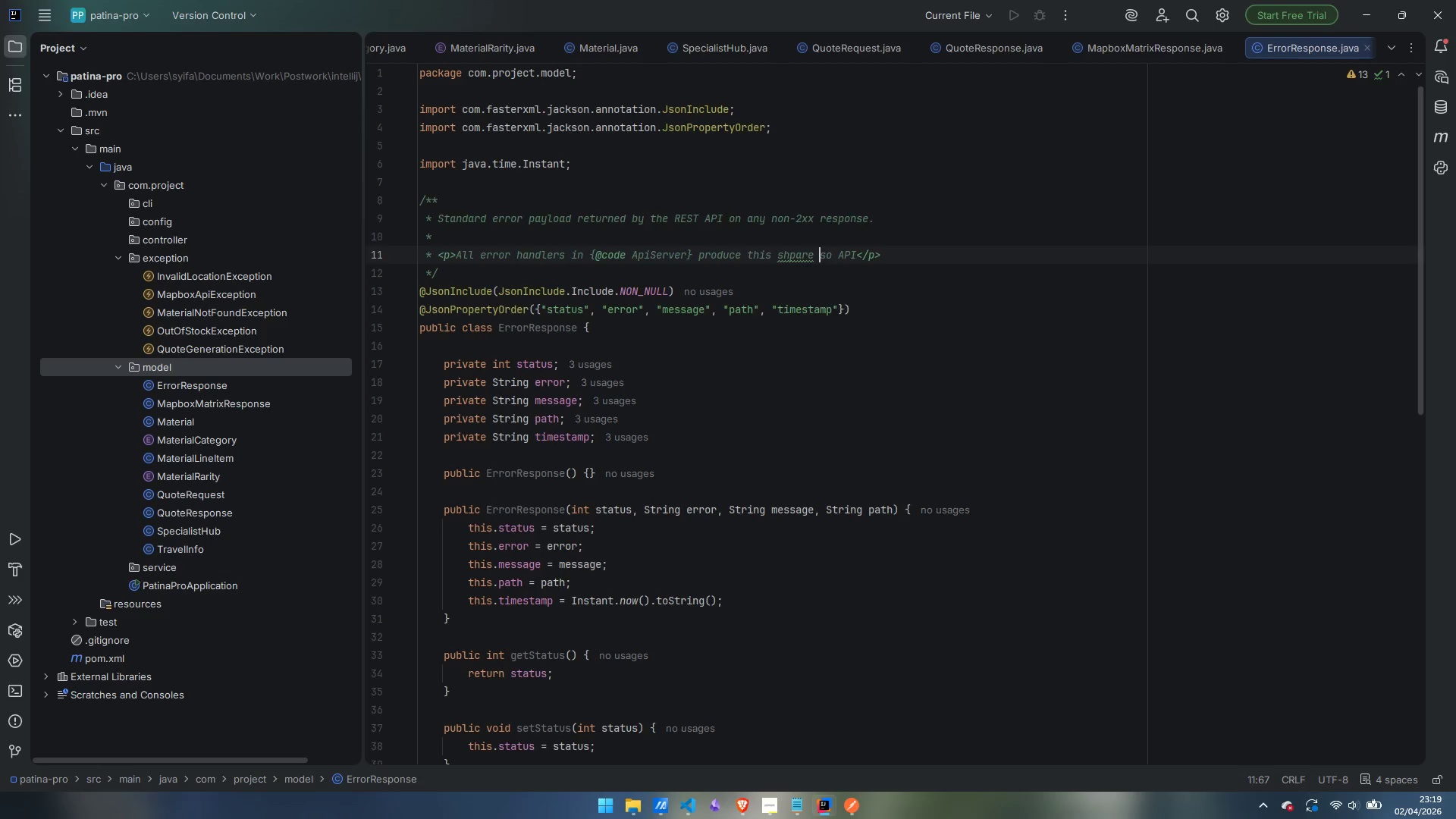 
key(ArrowLeft)
 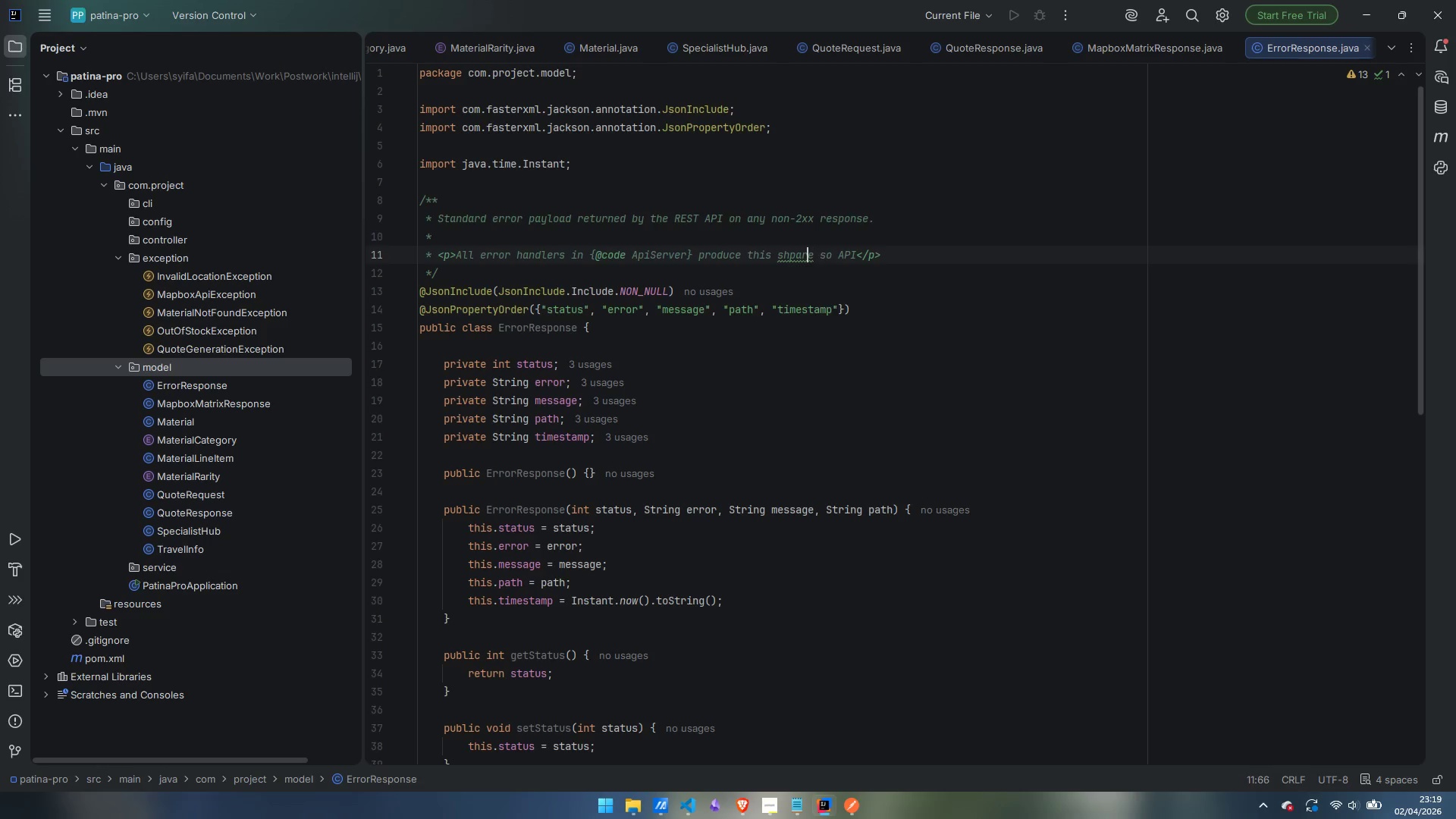 
key(ArrowLeft)
 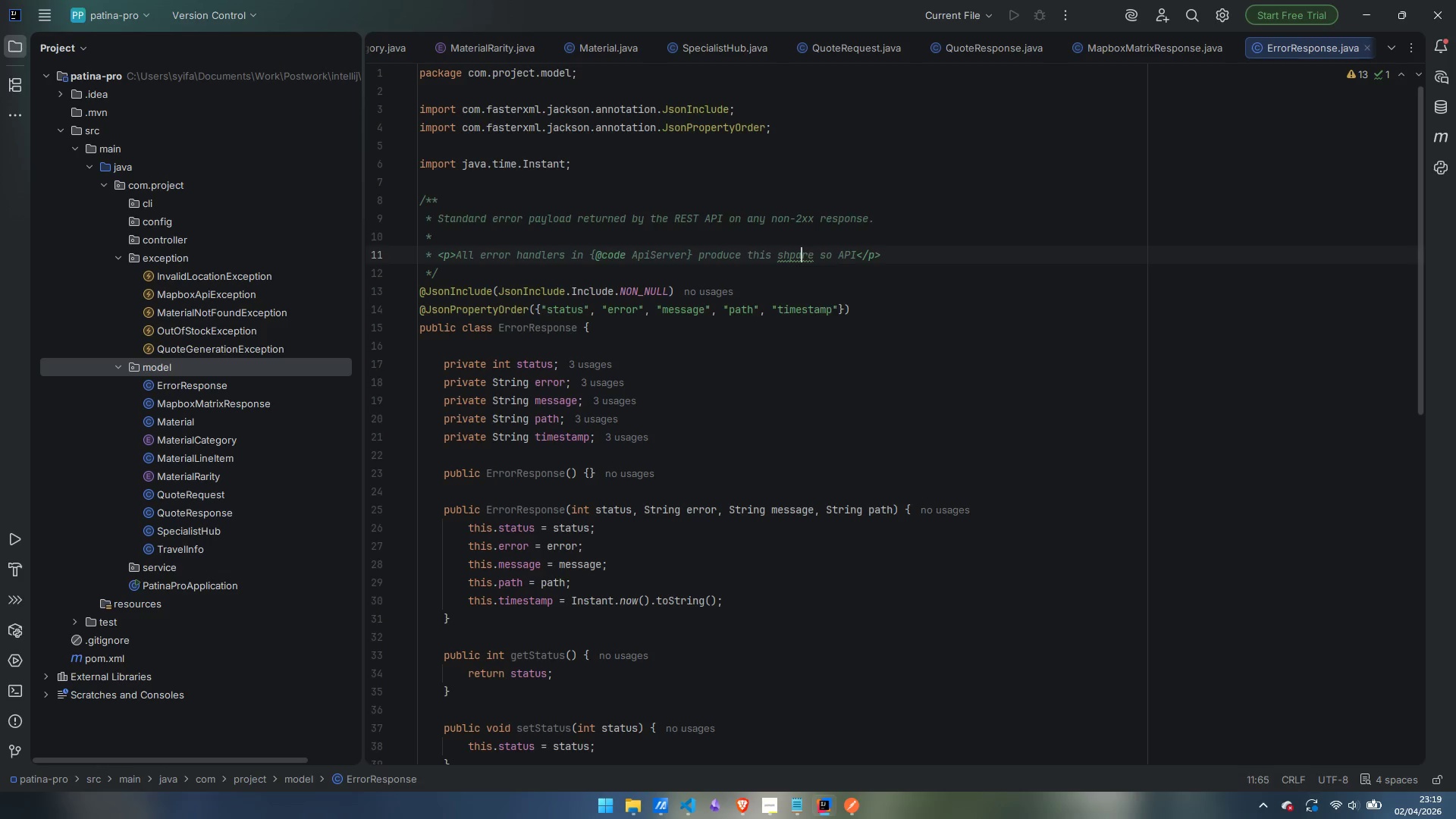 
key(ArrowLeft)
 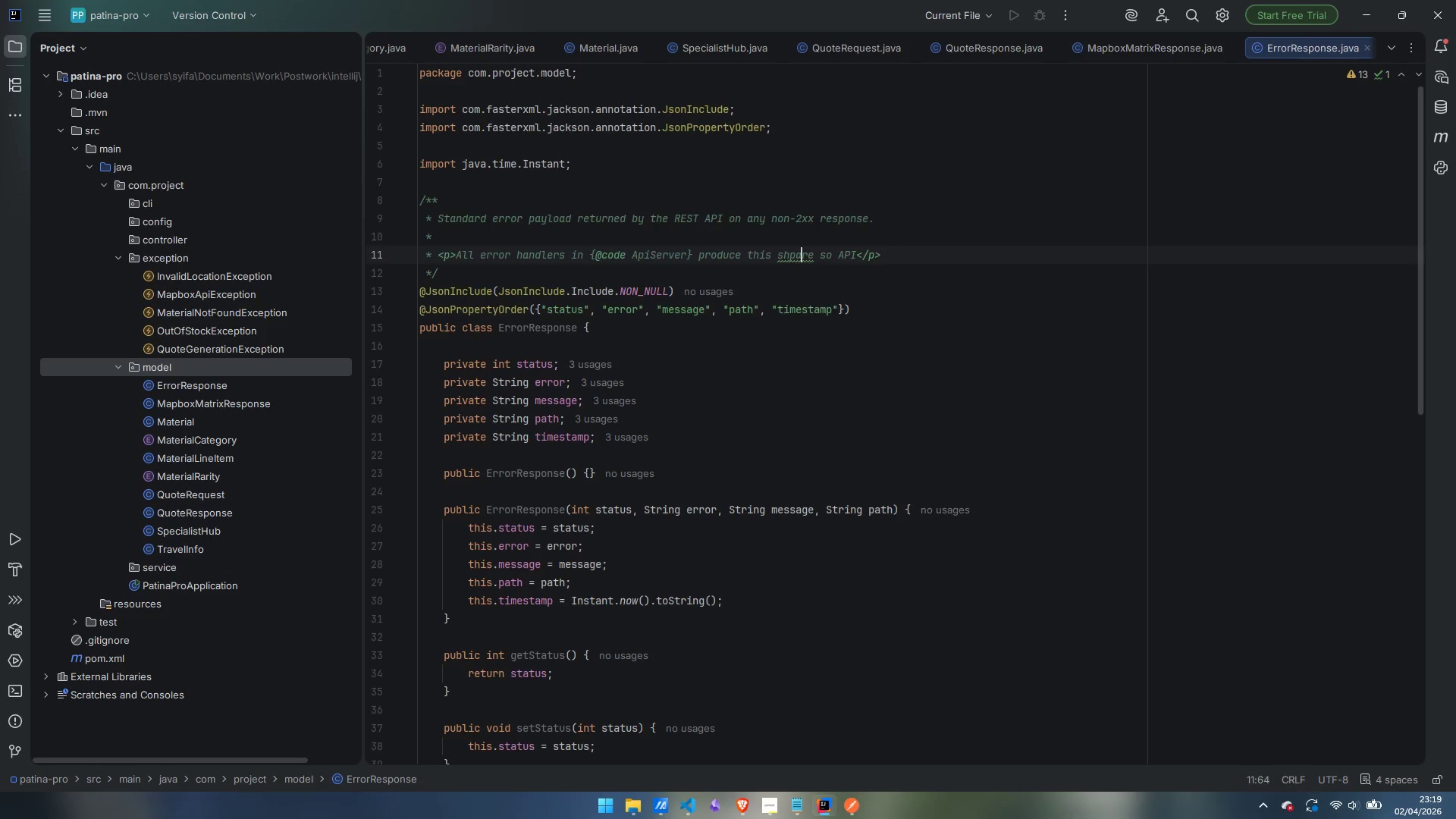 
key(ArrowLeft)
 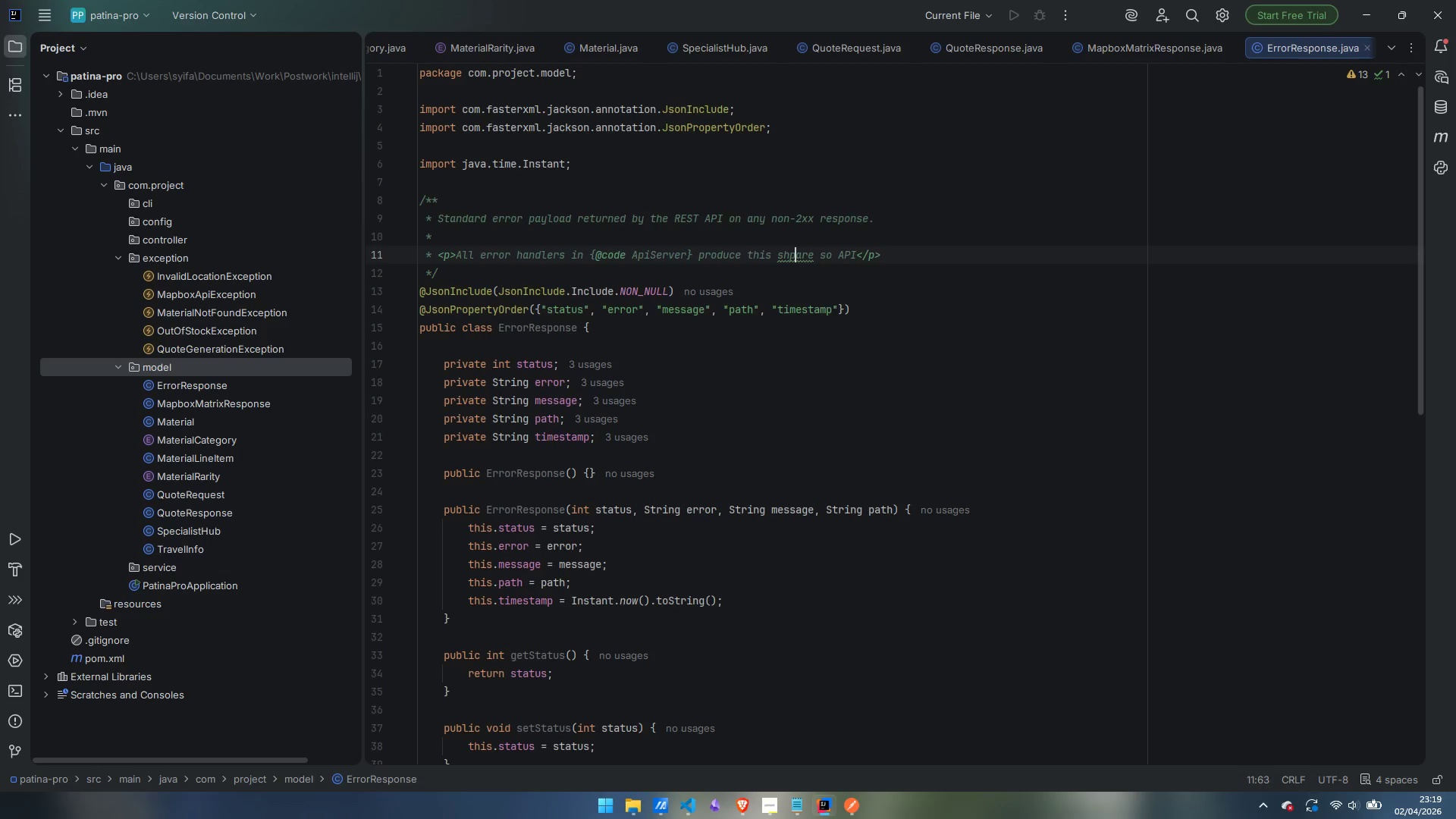 
key(ArrowRight)
 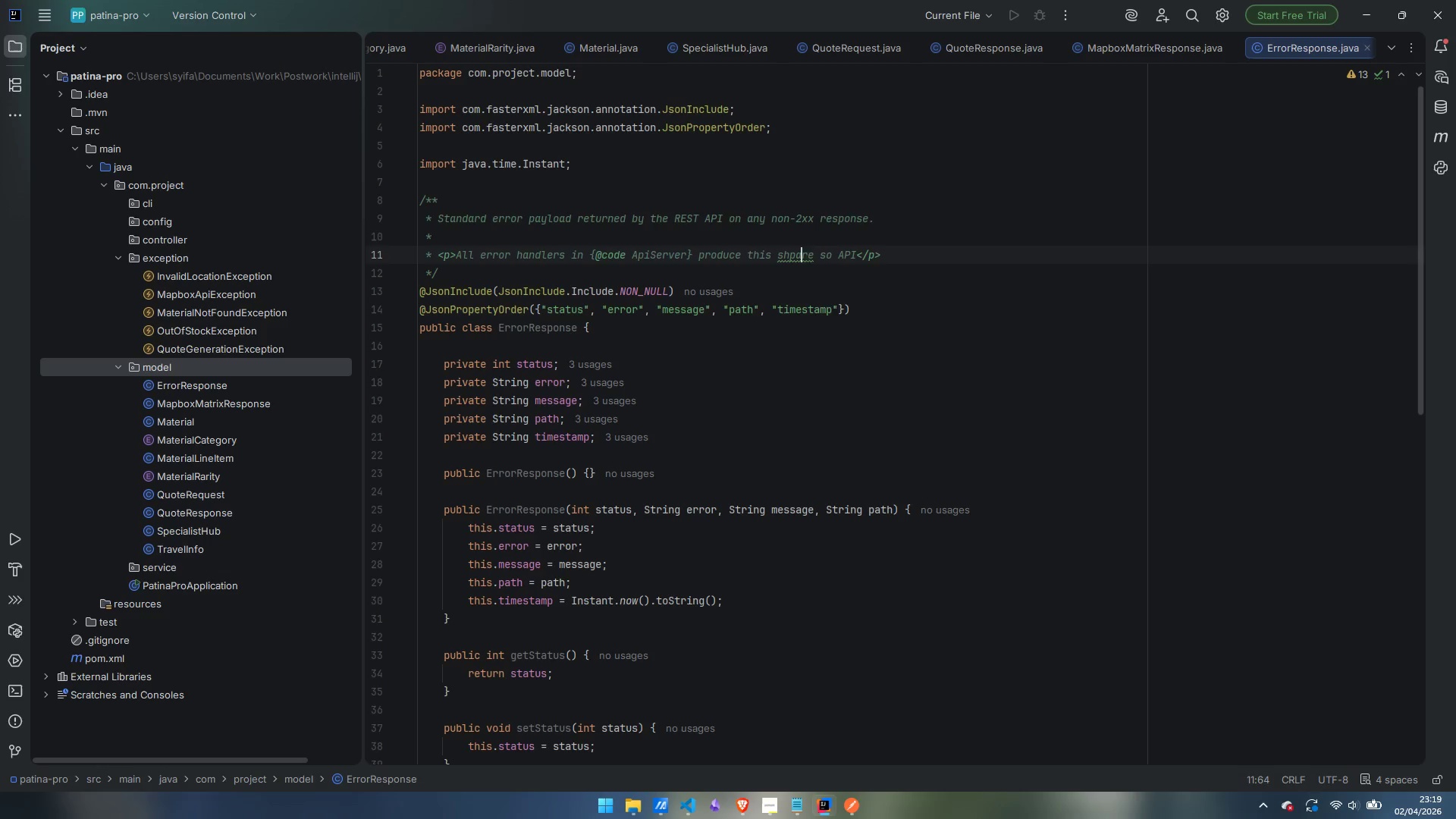 
key(ArrowRight)
 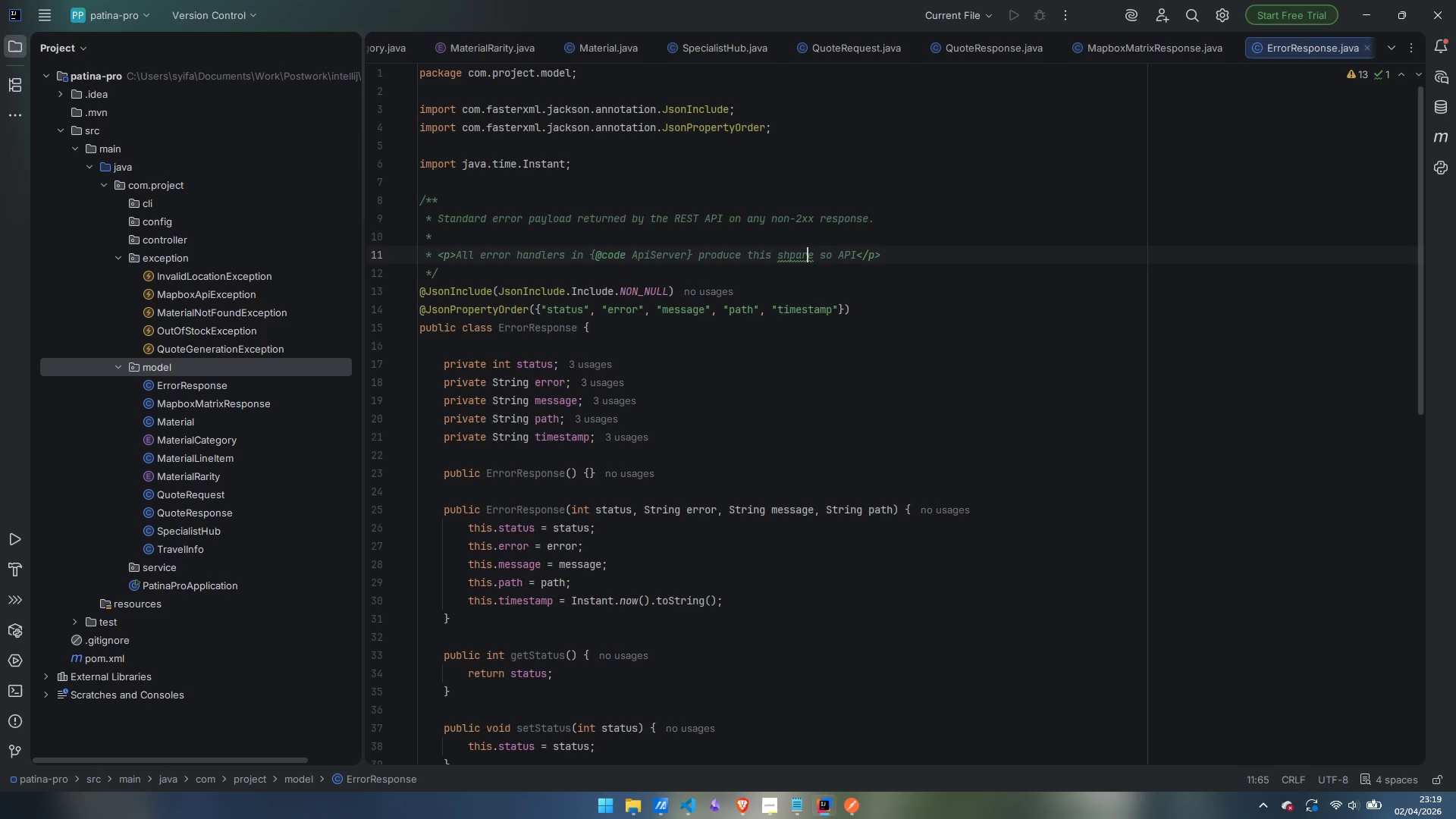 
key(Backspace)
 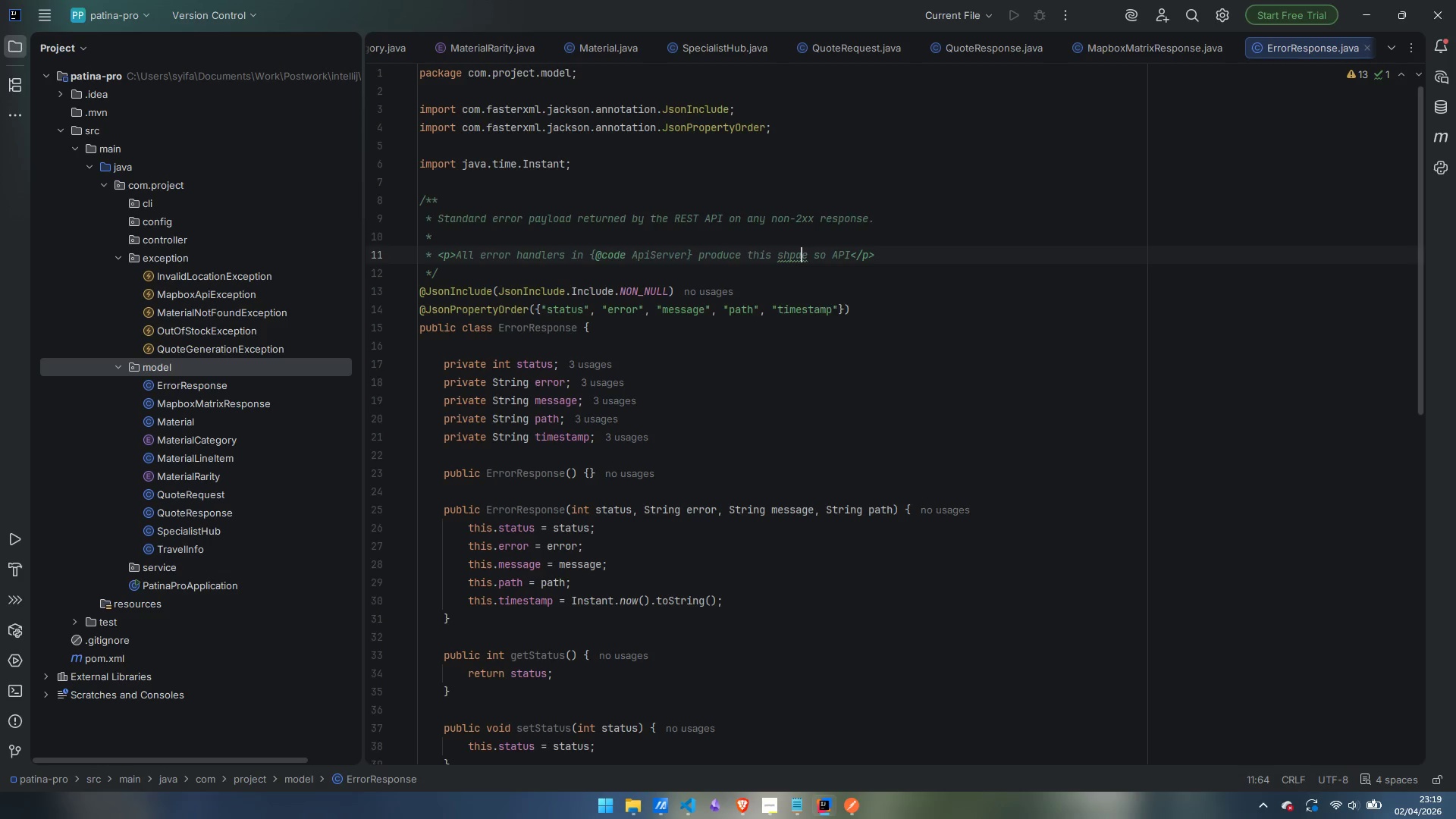 
key(ArrowLeft)
 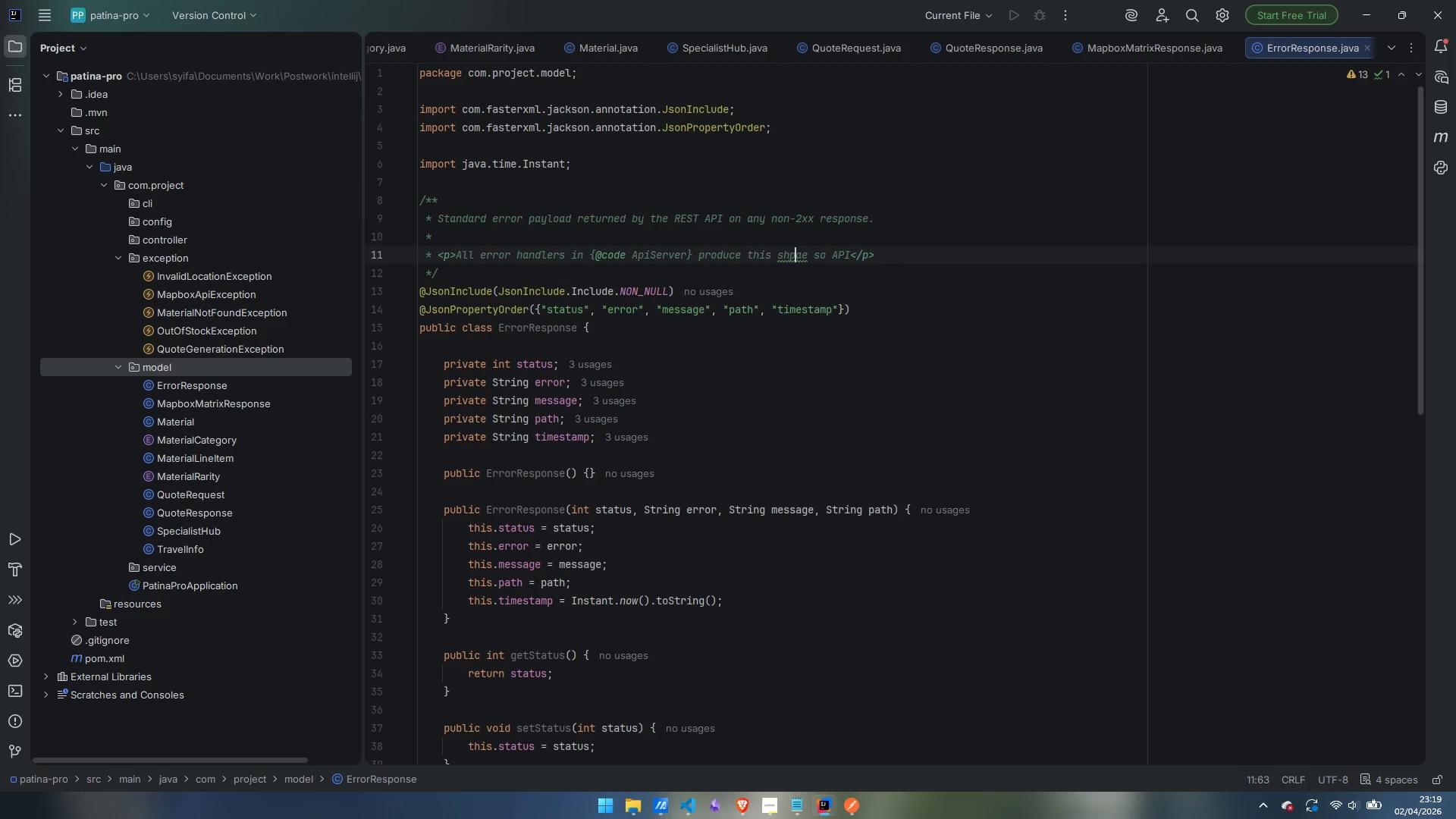 
key(Backspace)
key(Backspace)
type(ha)
 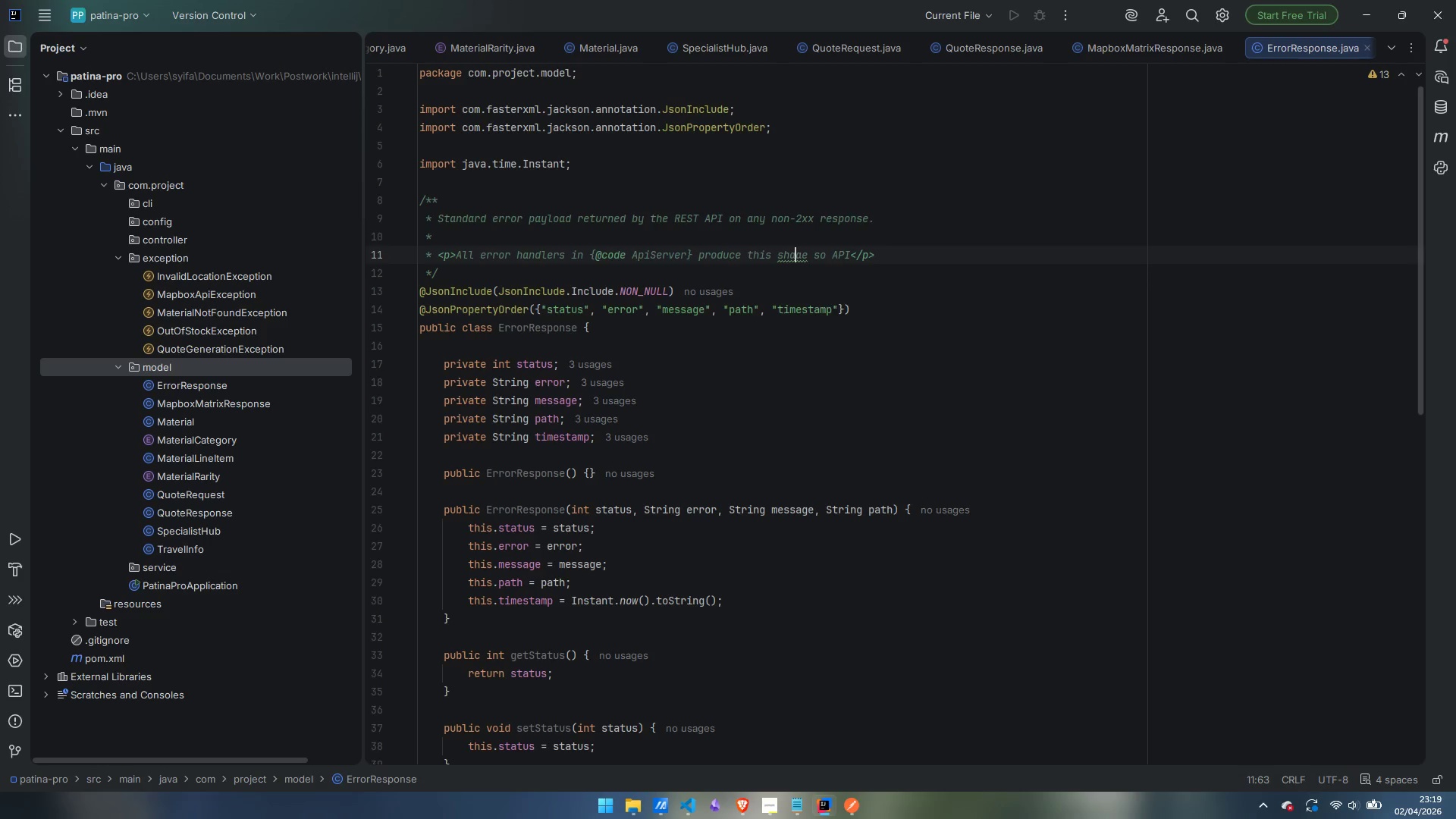 
key(ArrowRight)
 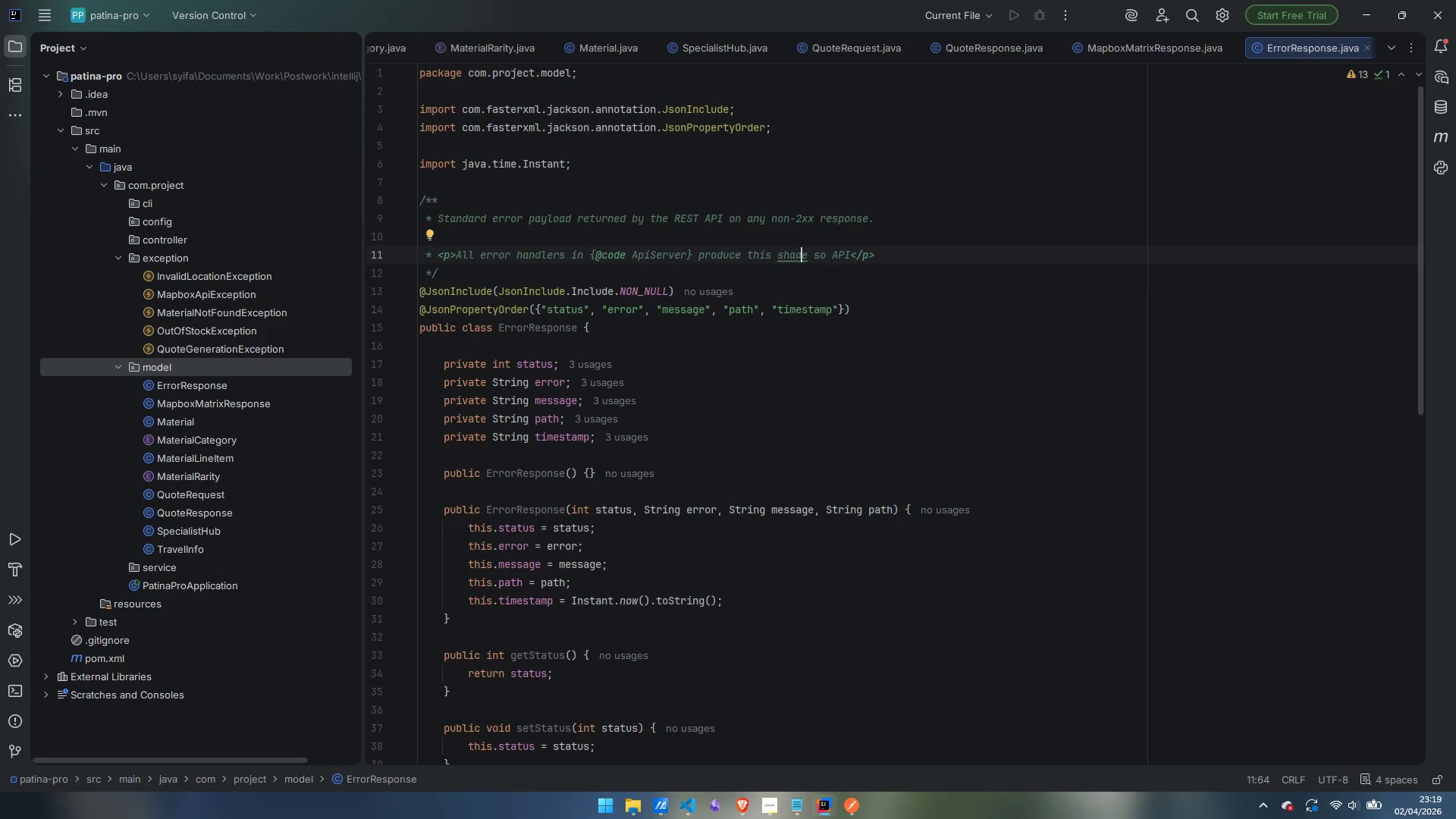 
key(Backspace)
 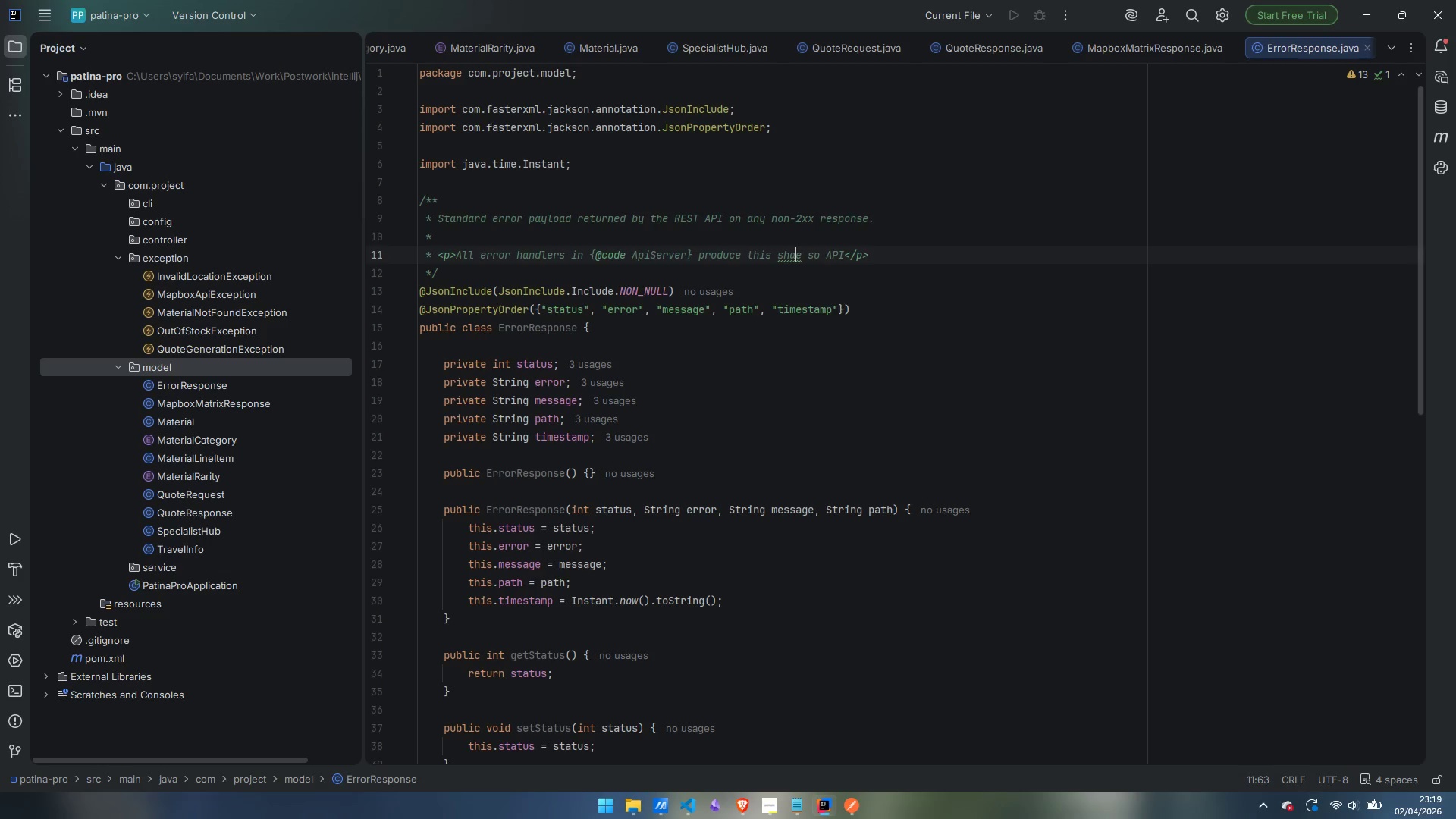 
key(P)
 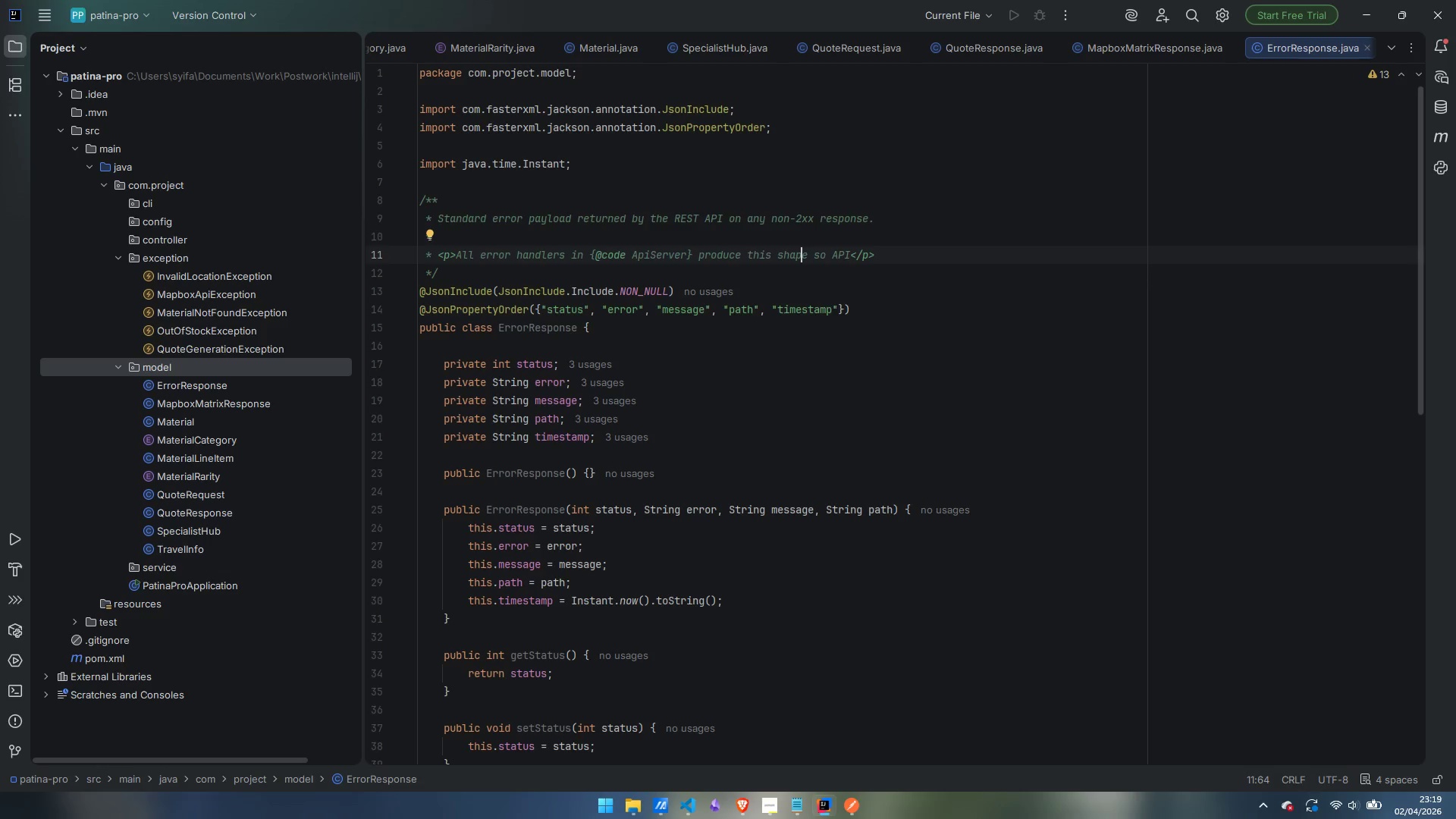 
key(Control+ArrowRight)
 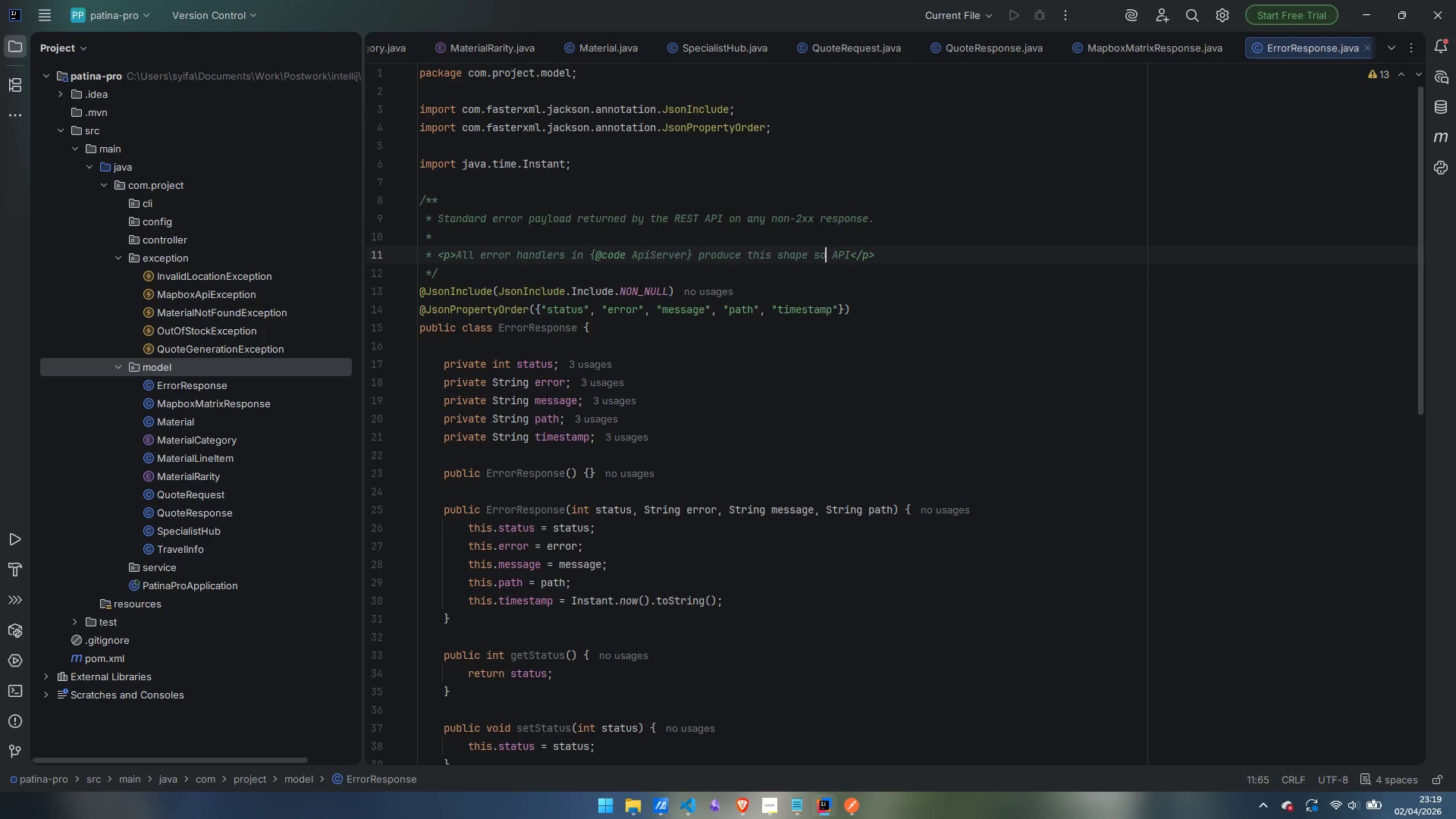 
key(Control+ArrowRight)
 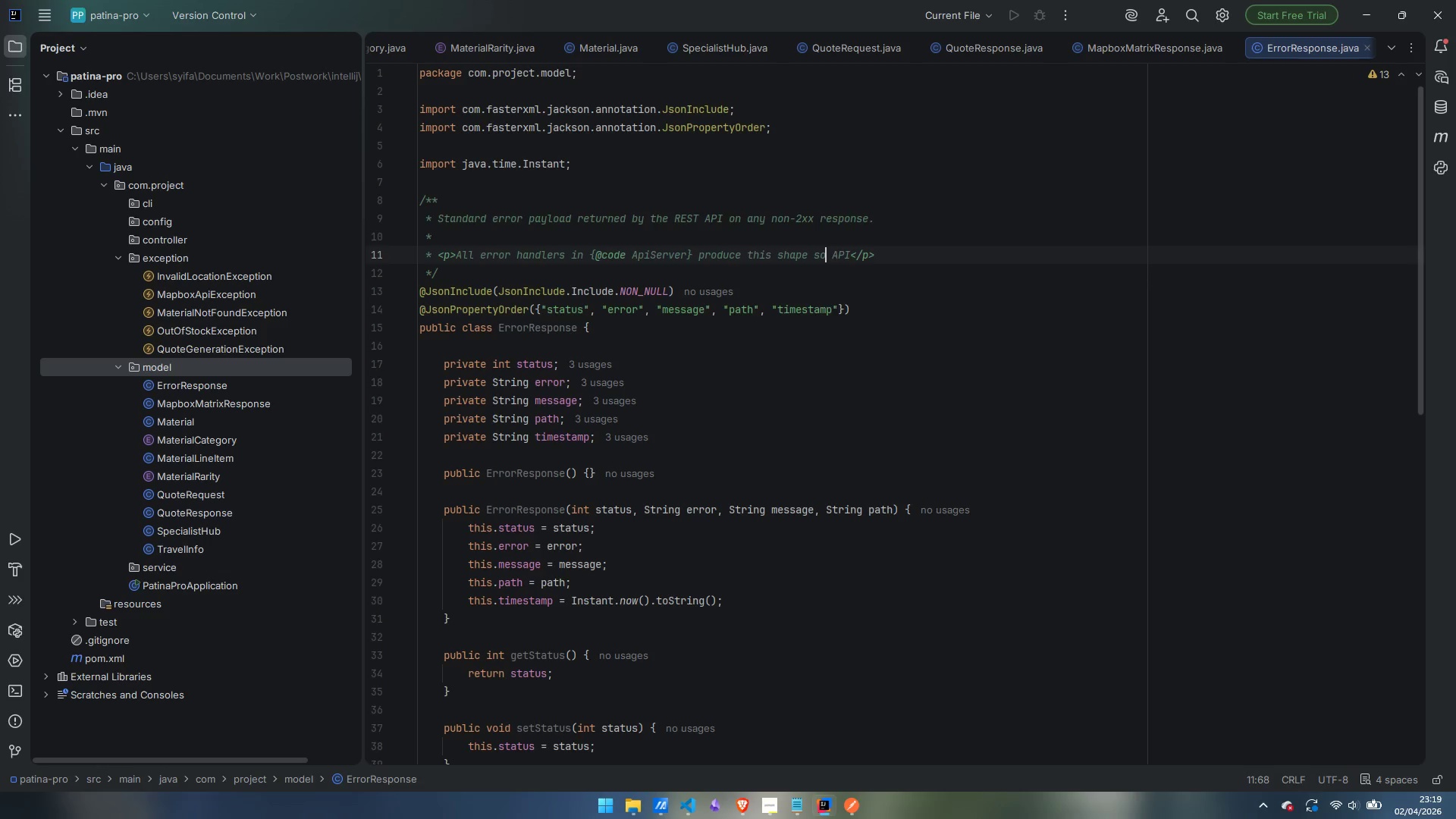 
key(Control+ArrowRight)
 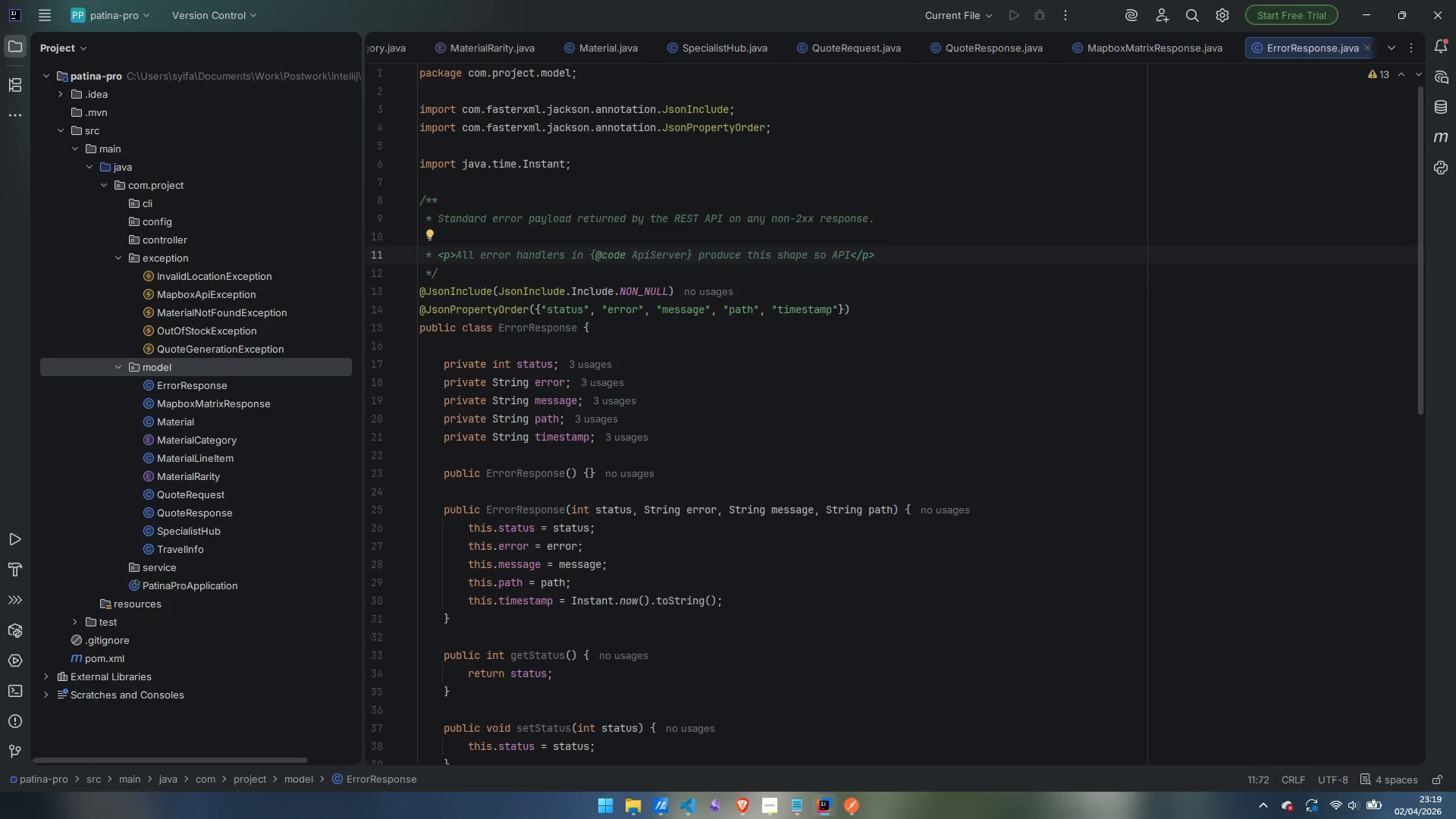 
wait(7.95)
 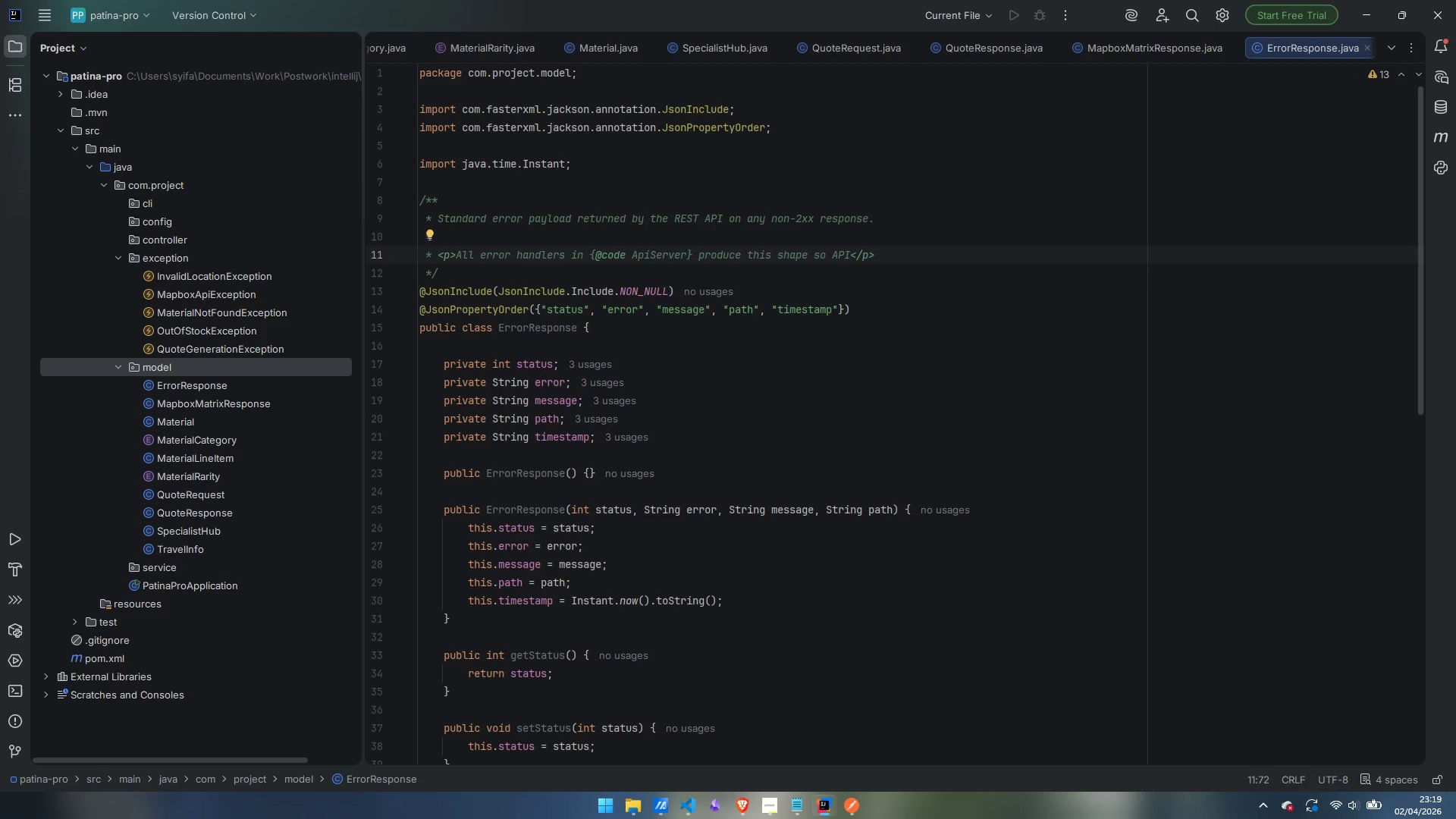 
type( soc)
key(Backspace)
type(nsumer )
 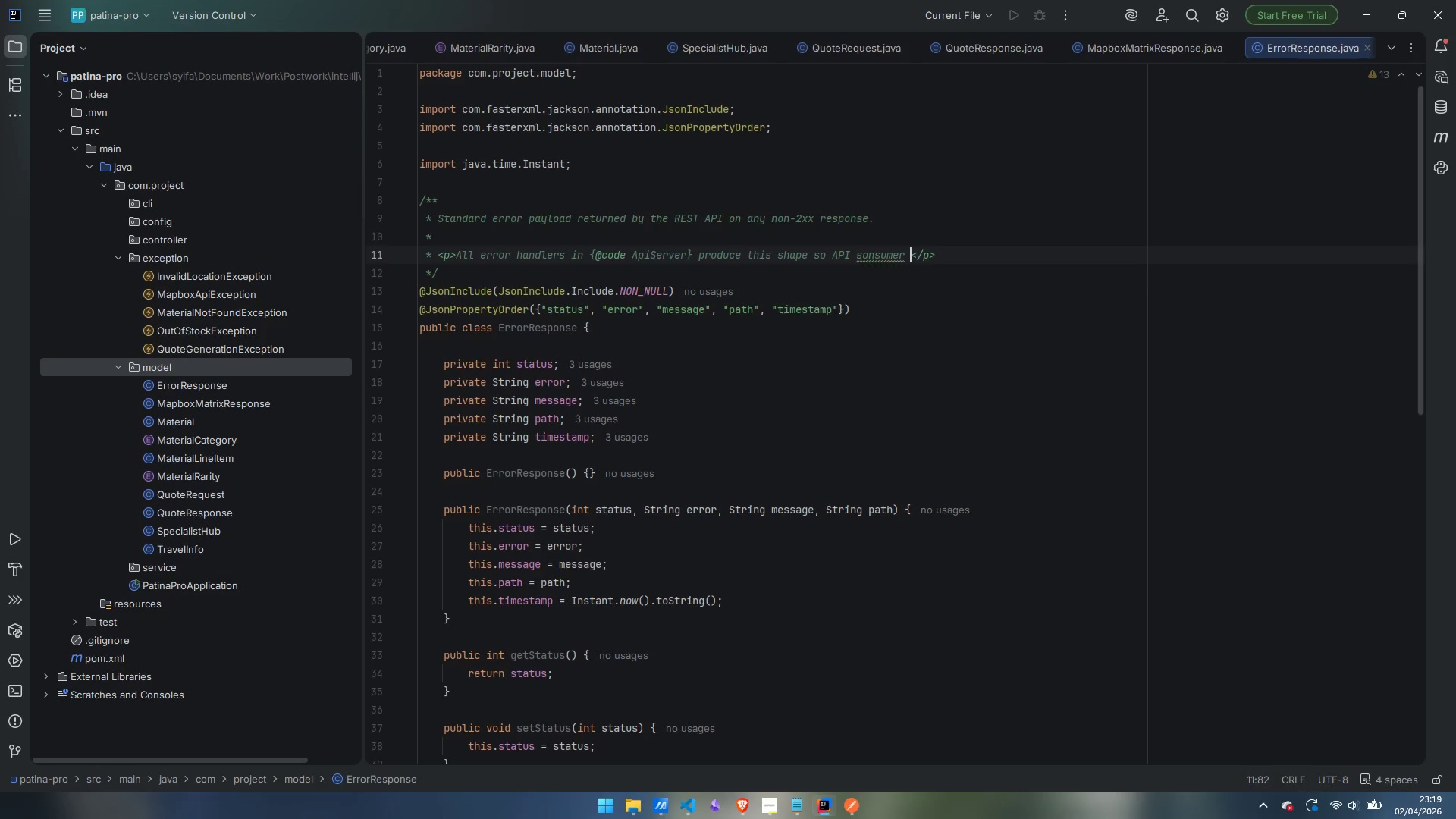 
key(Control+ArrowLeft)
 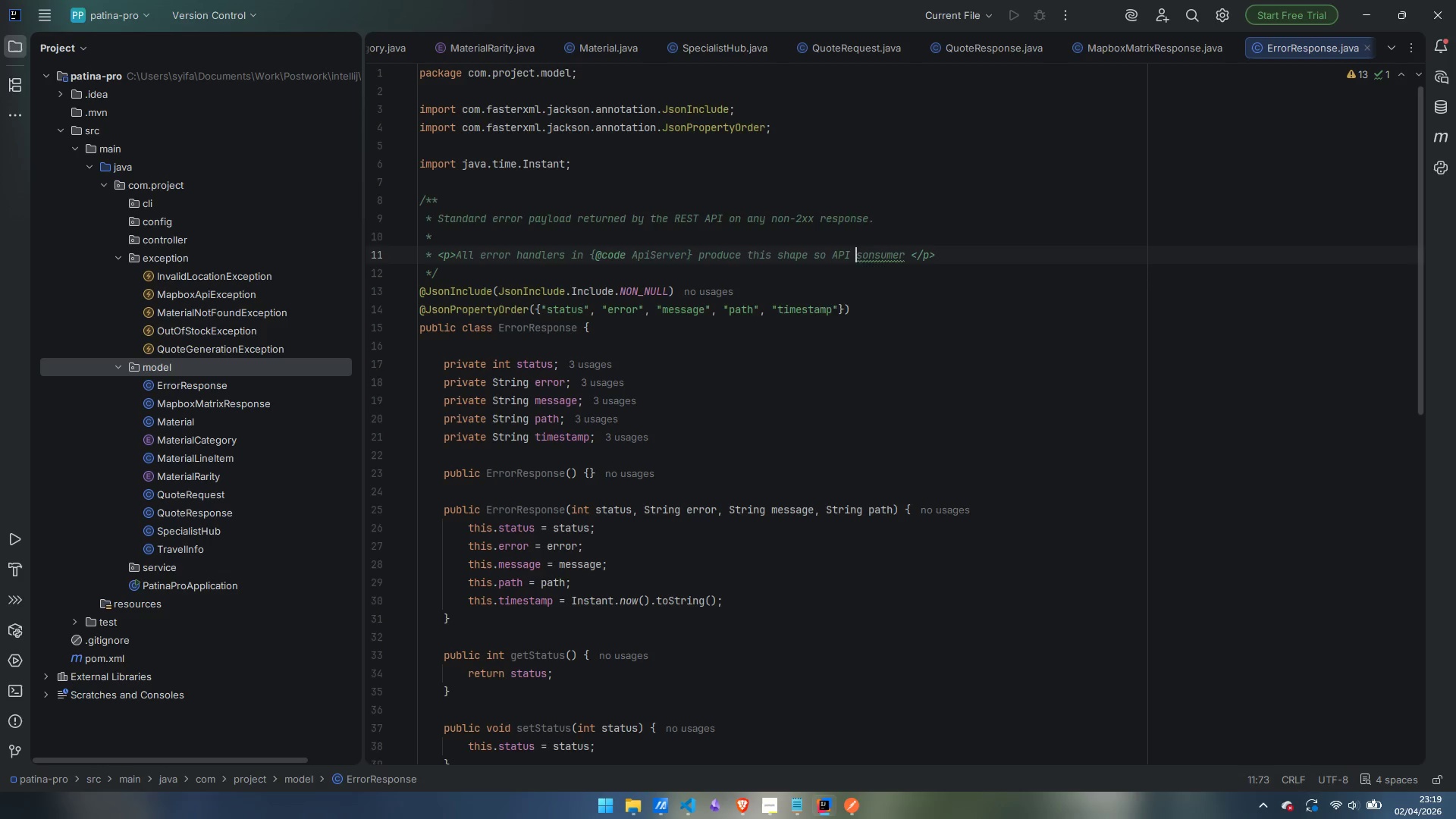 
key(ArrowRight)
 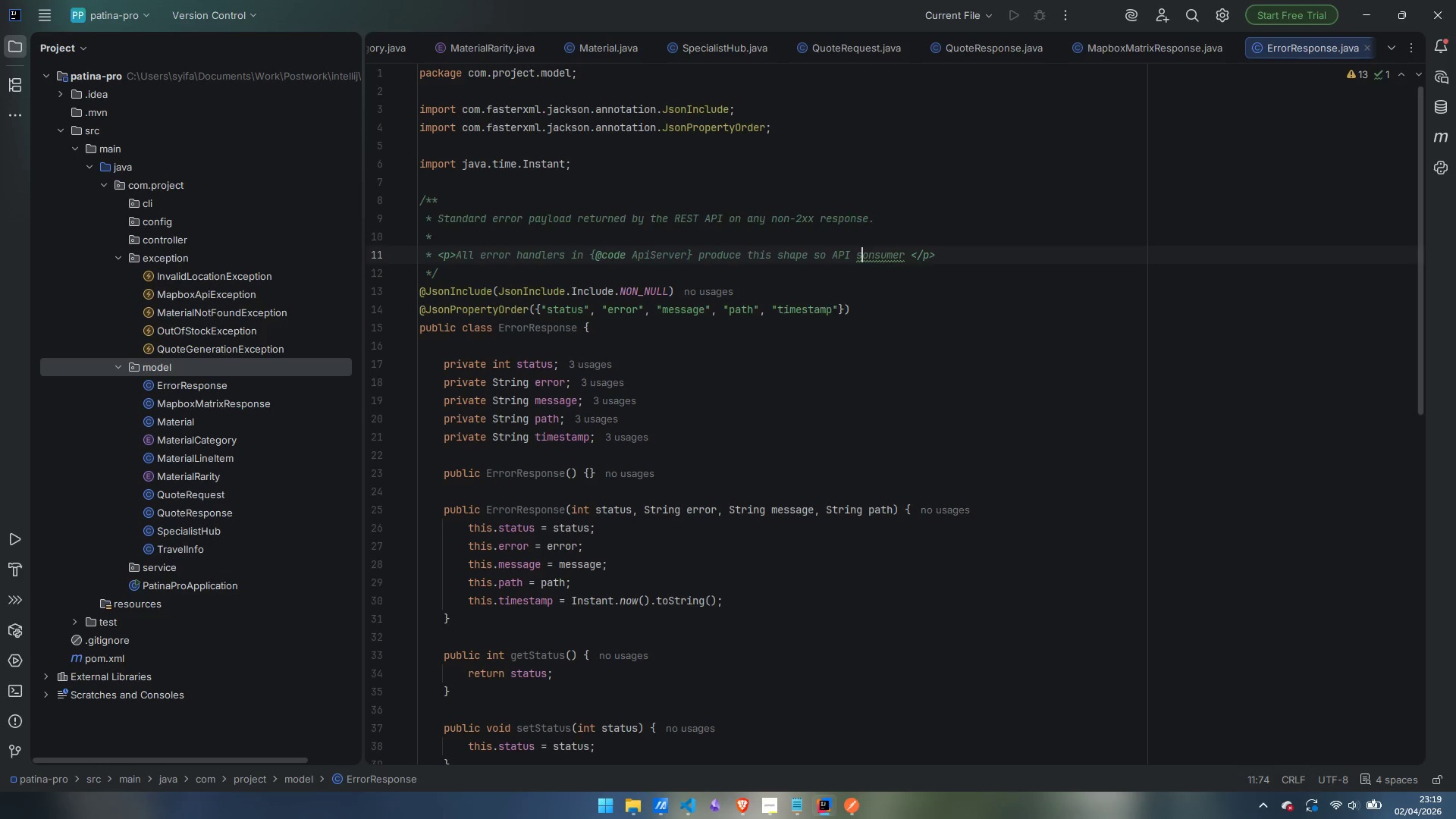 
key(Backspace)
 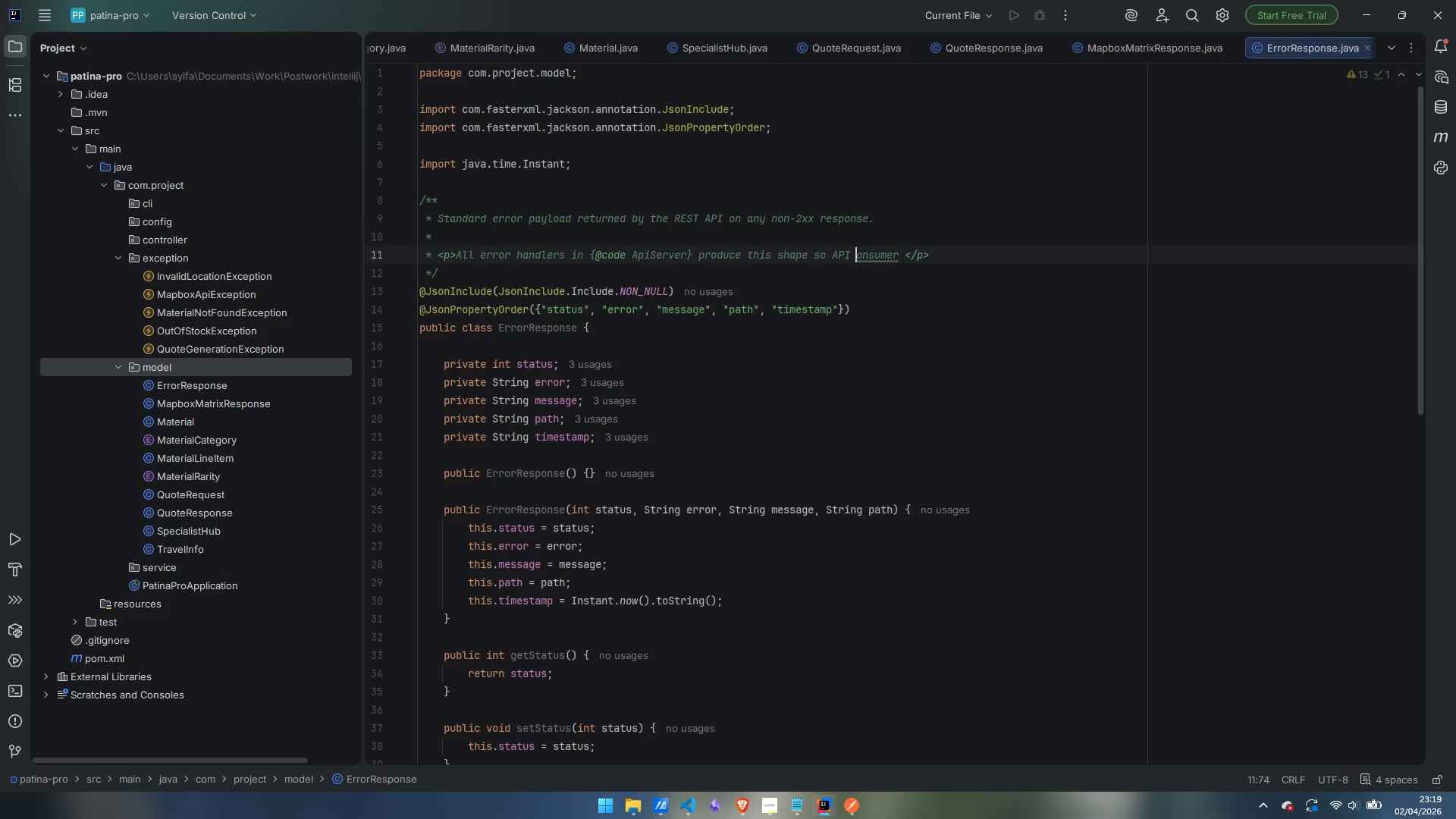 
key(S)
 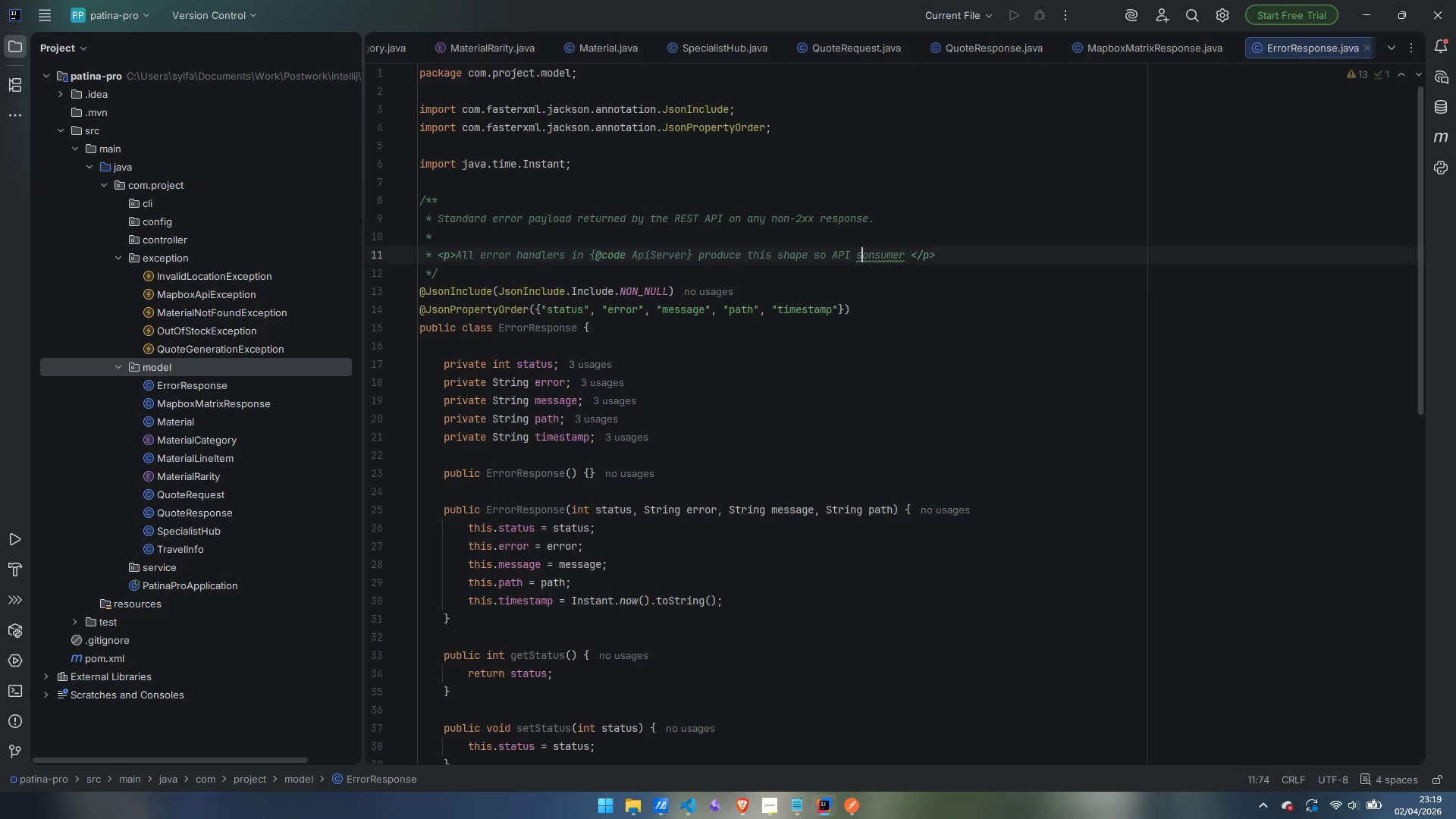 
key(Control+ArrowRight)
 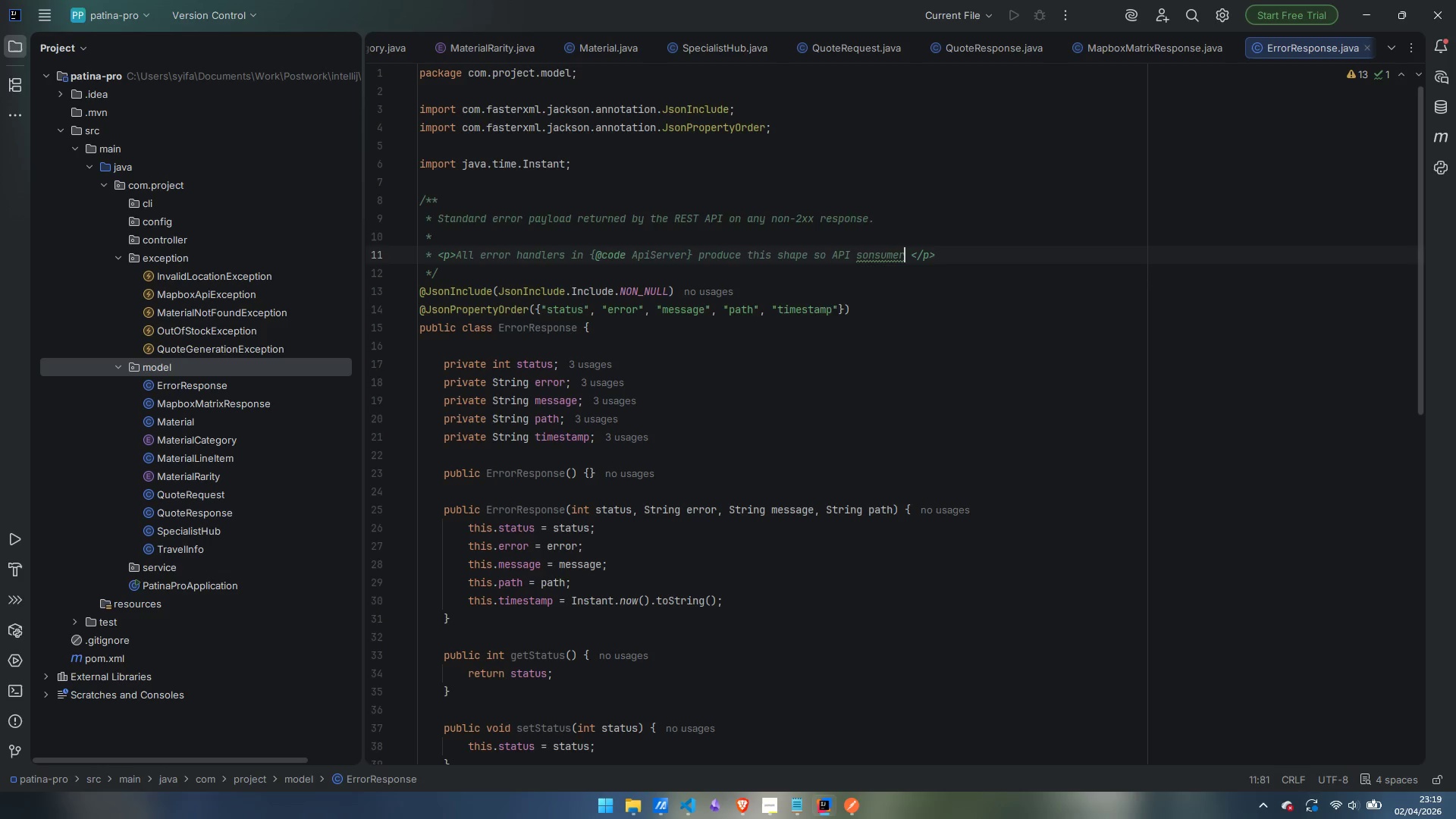 
key(Control+ArrowLeft)
 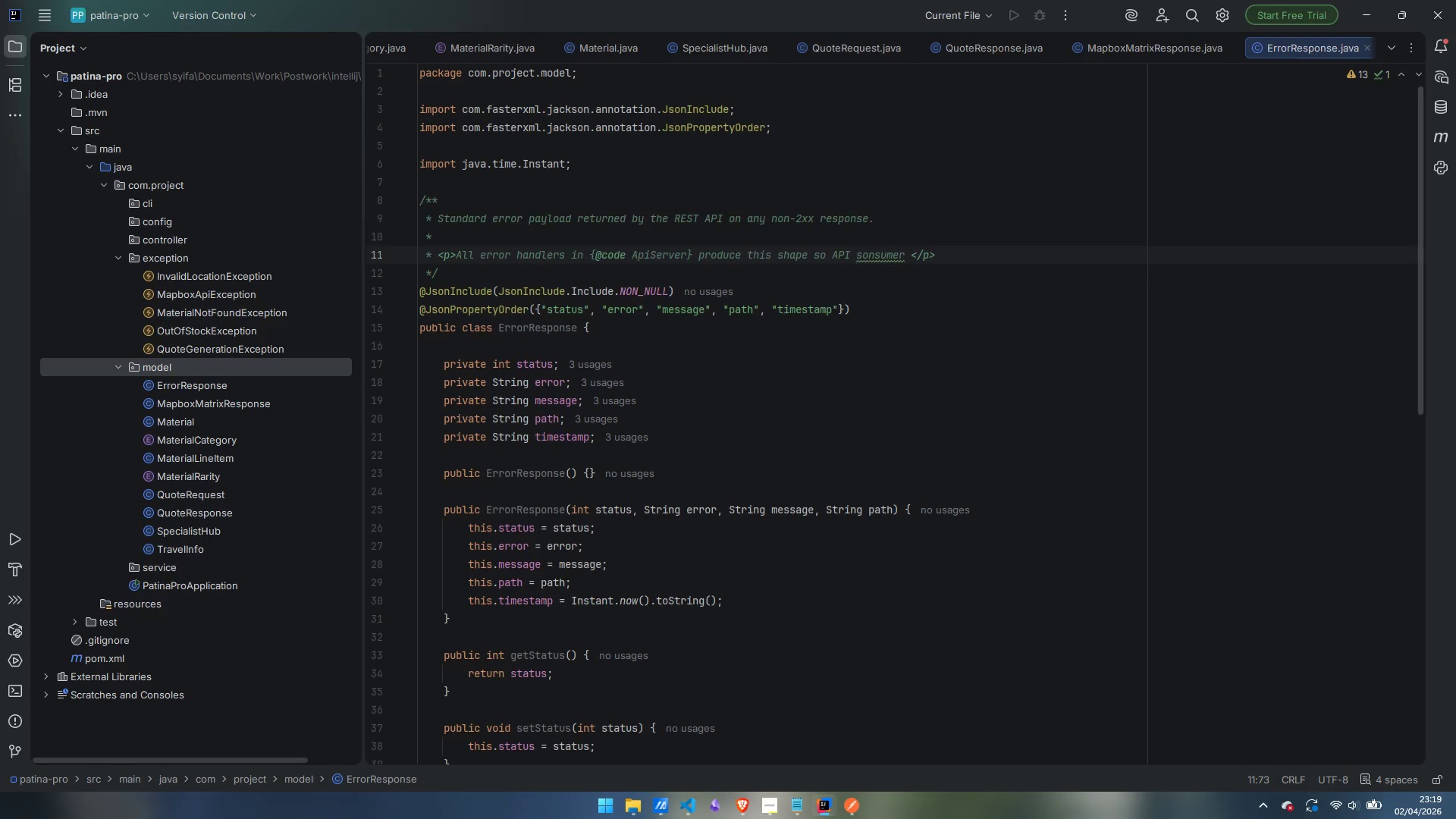 
key(ArrowRight)
 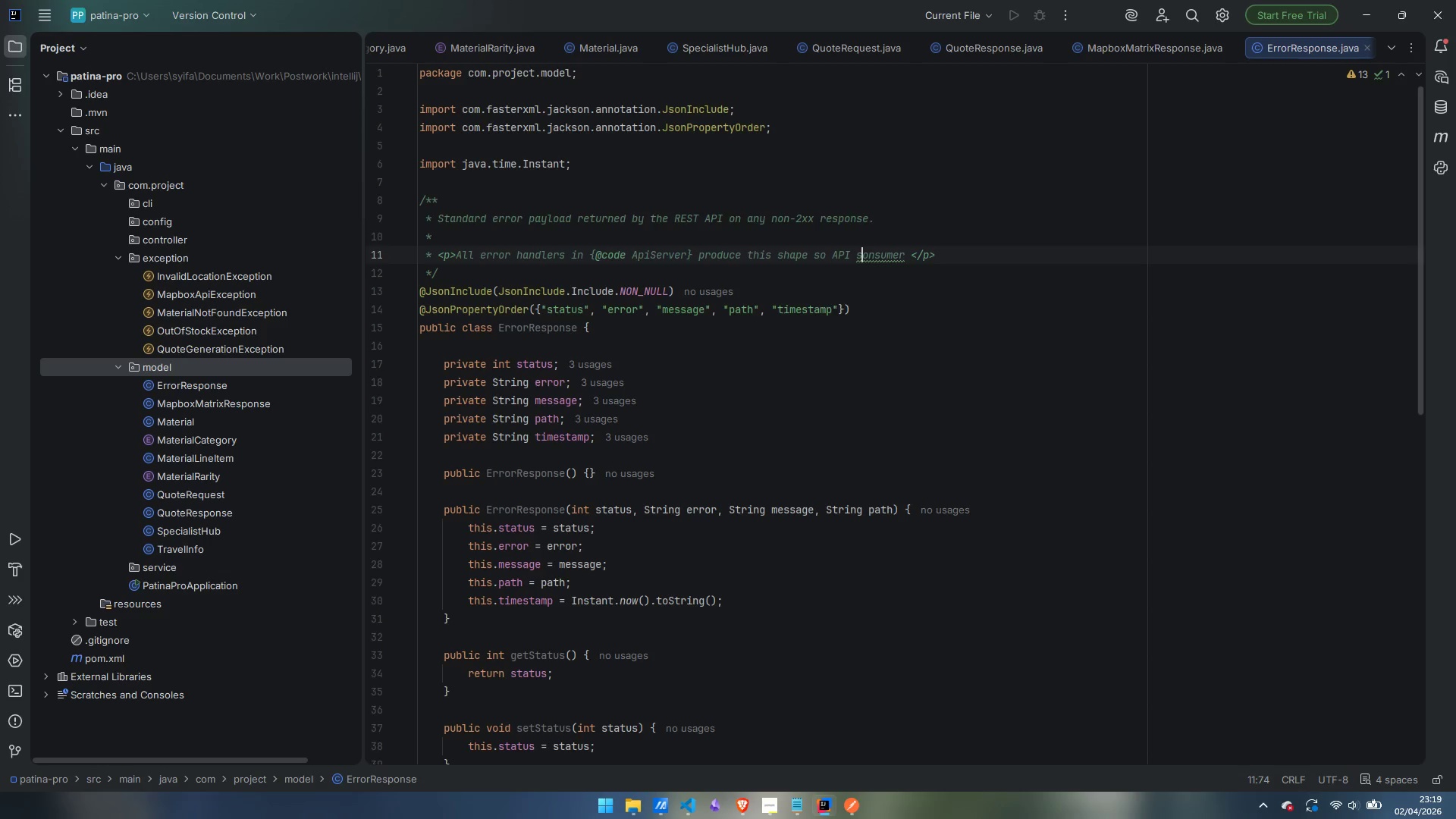 
key(Backspace)
 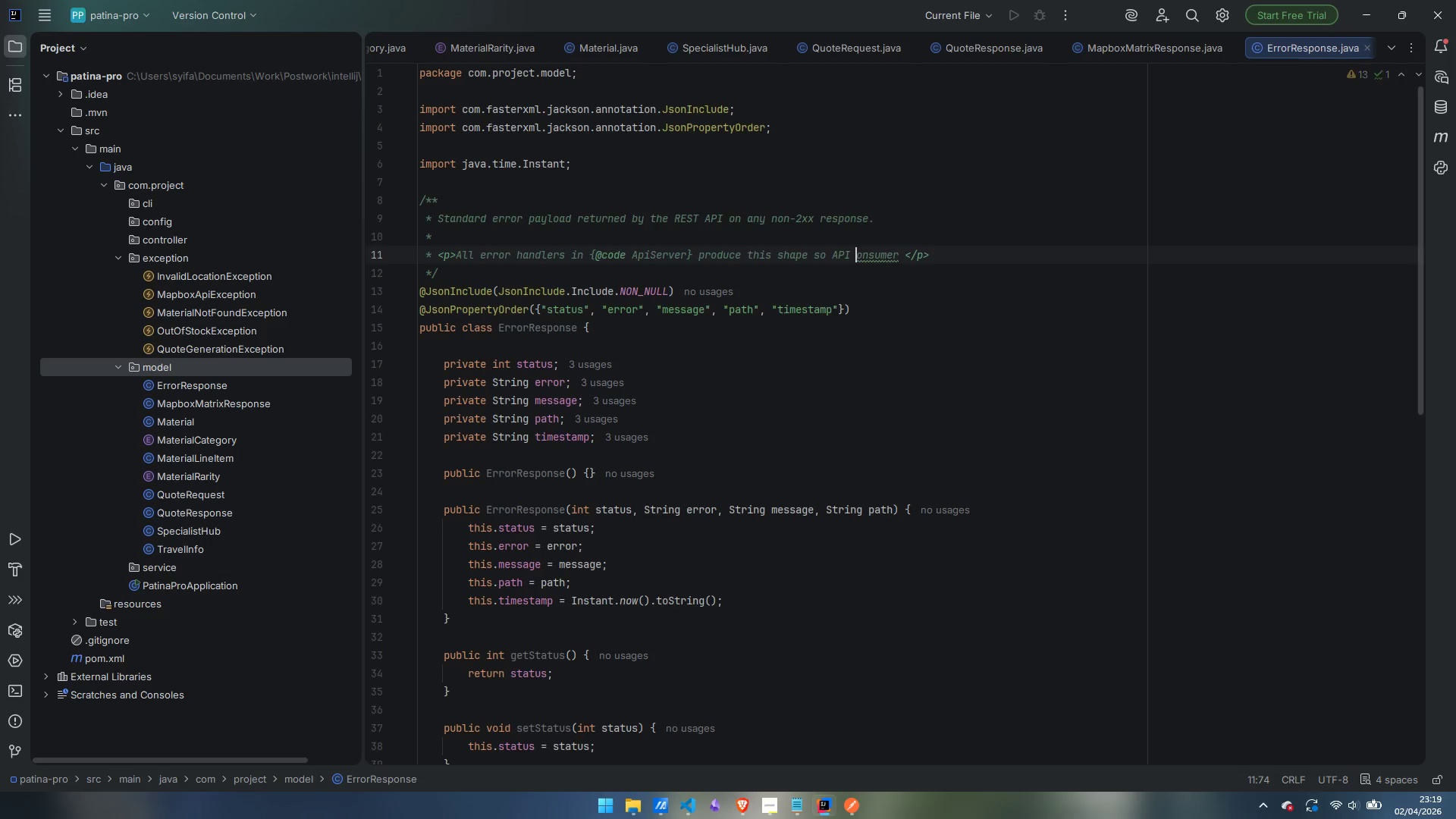 
key(C)
 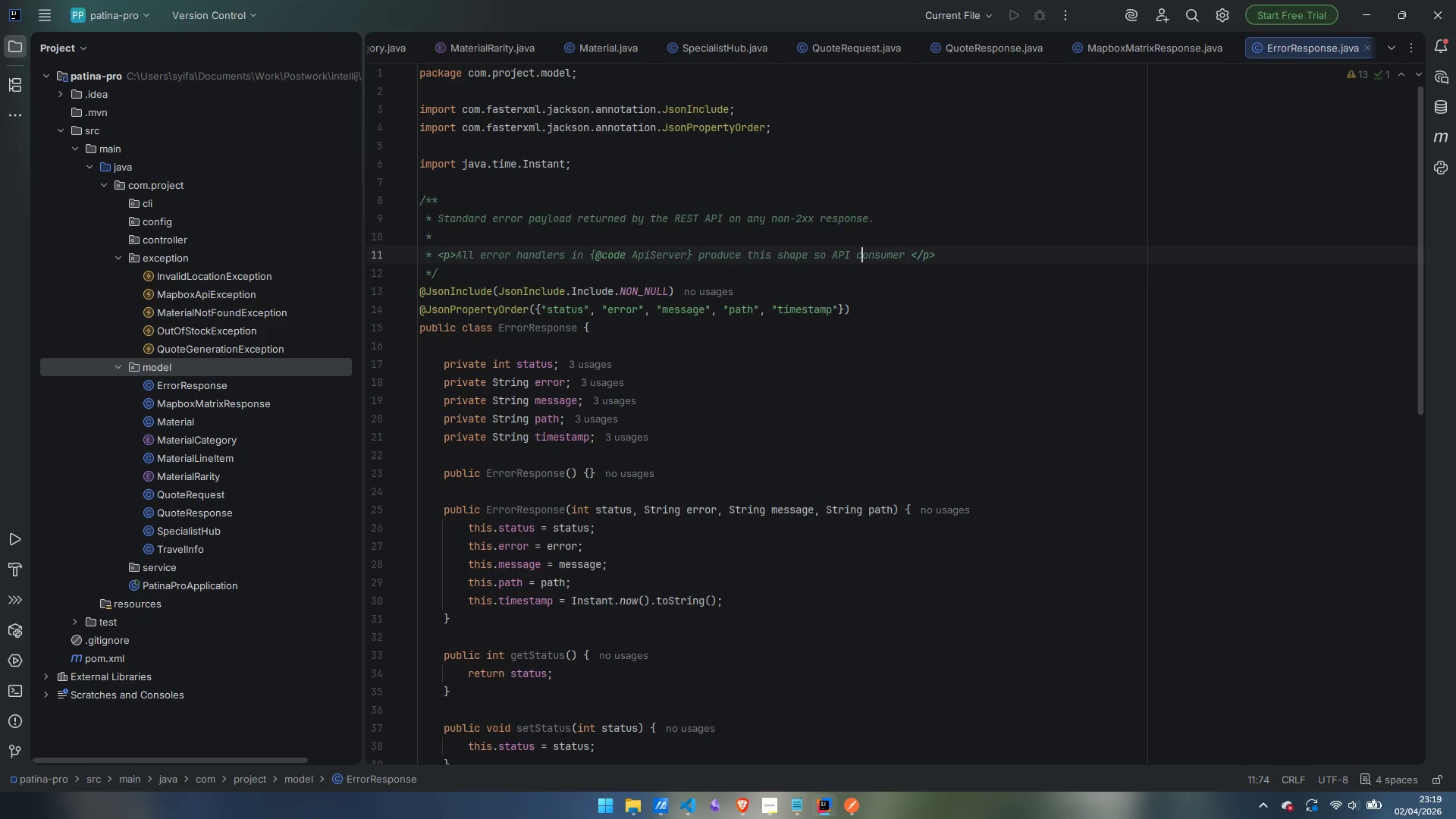 
key(Control+ArrowRight)
 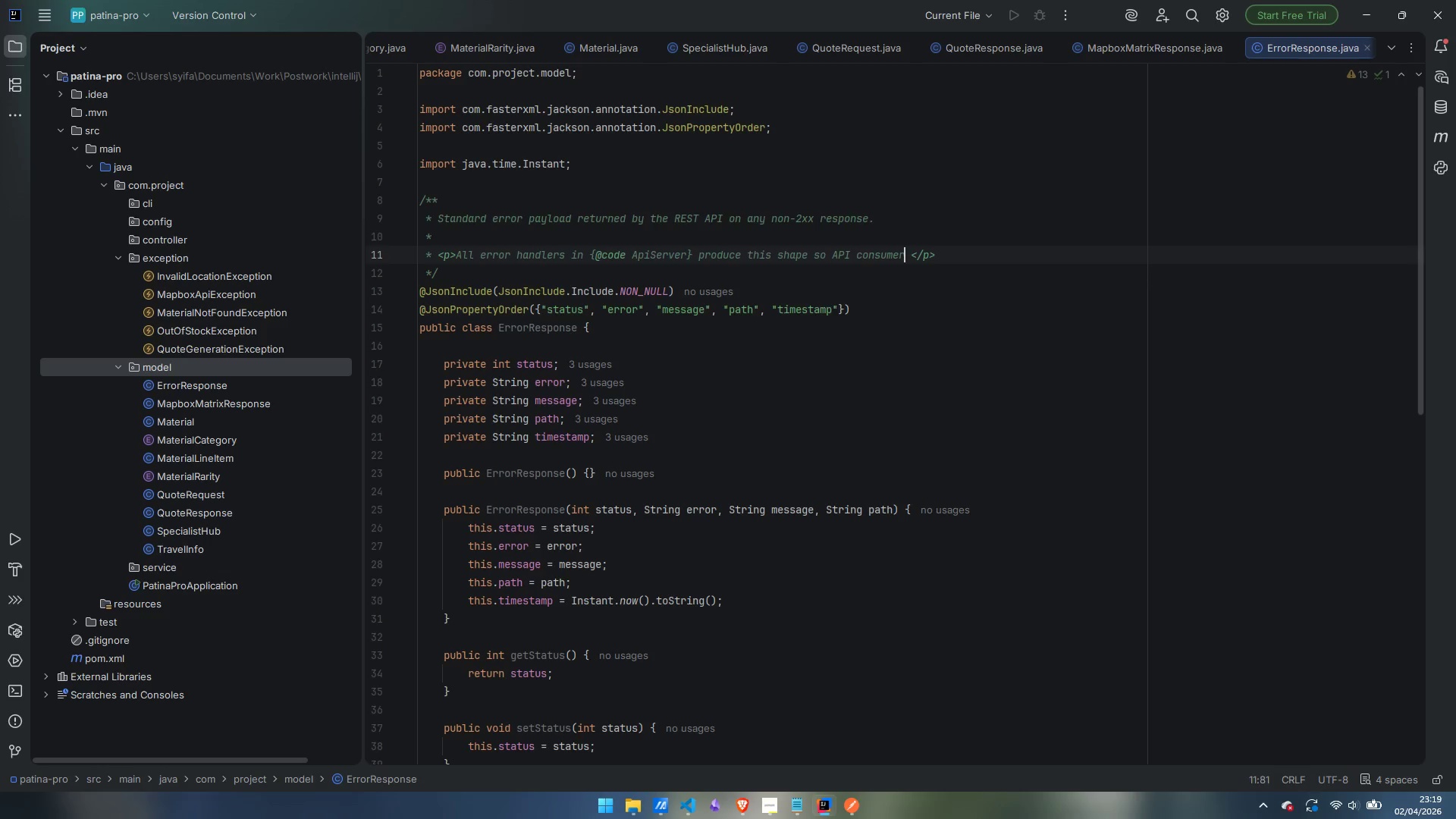 
key(Control+ArrowRight)
 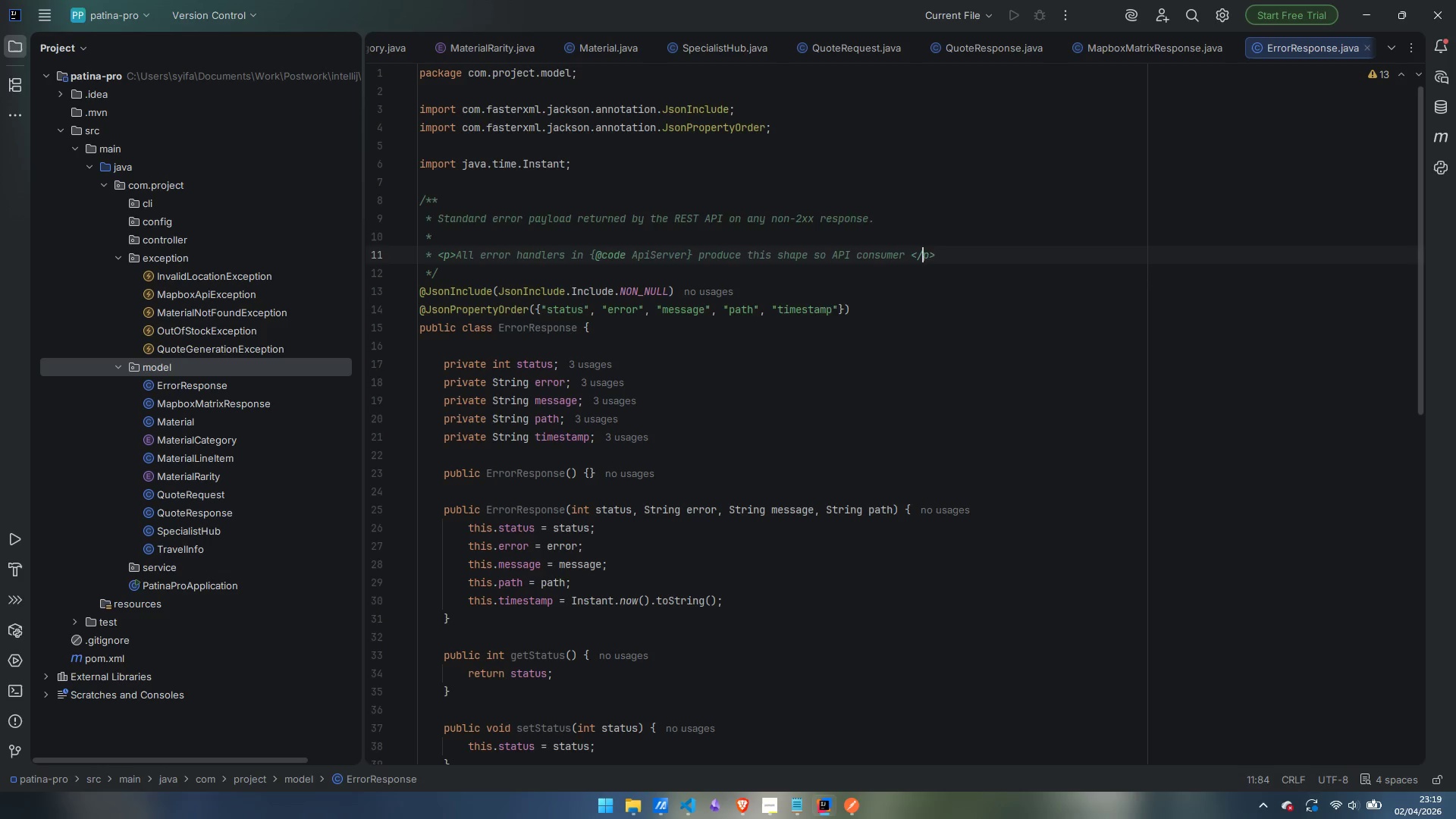 
key(ArrowLeft)
 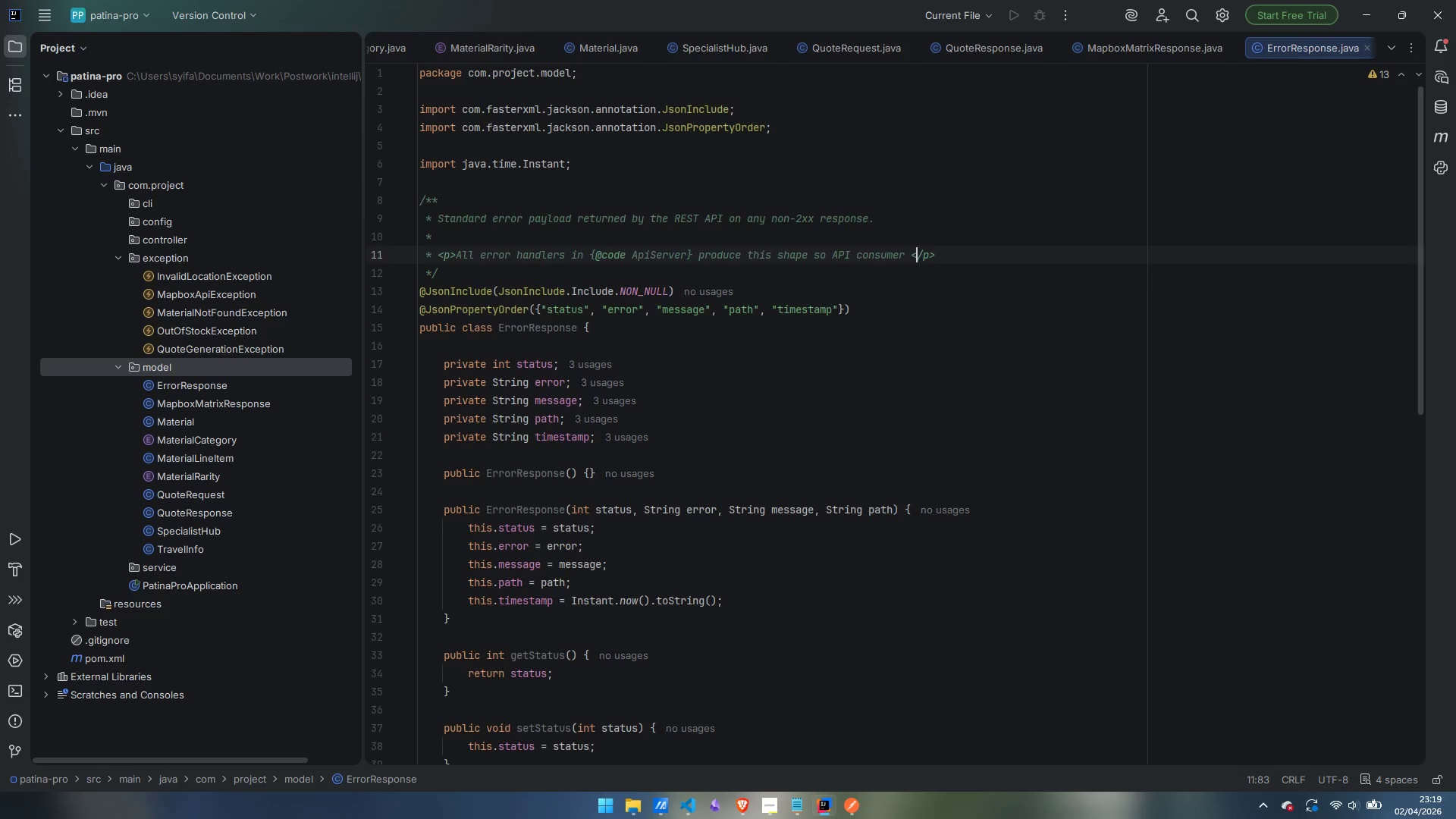 
key(ArrowLeft)
 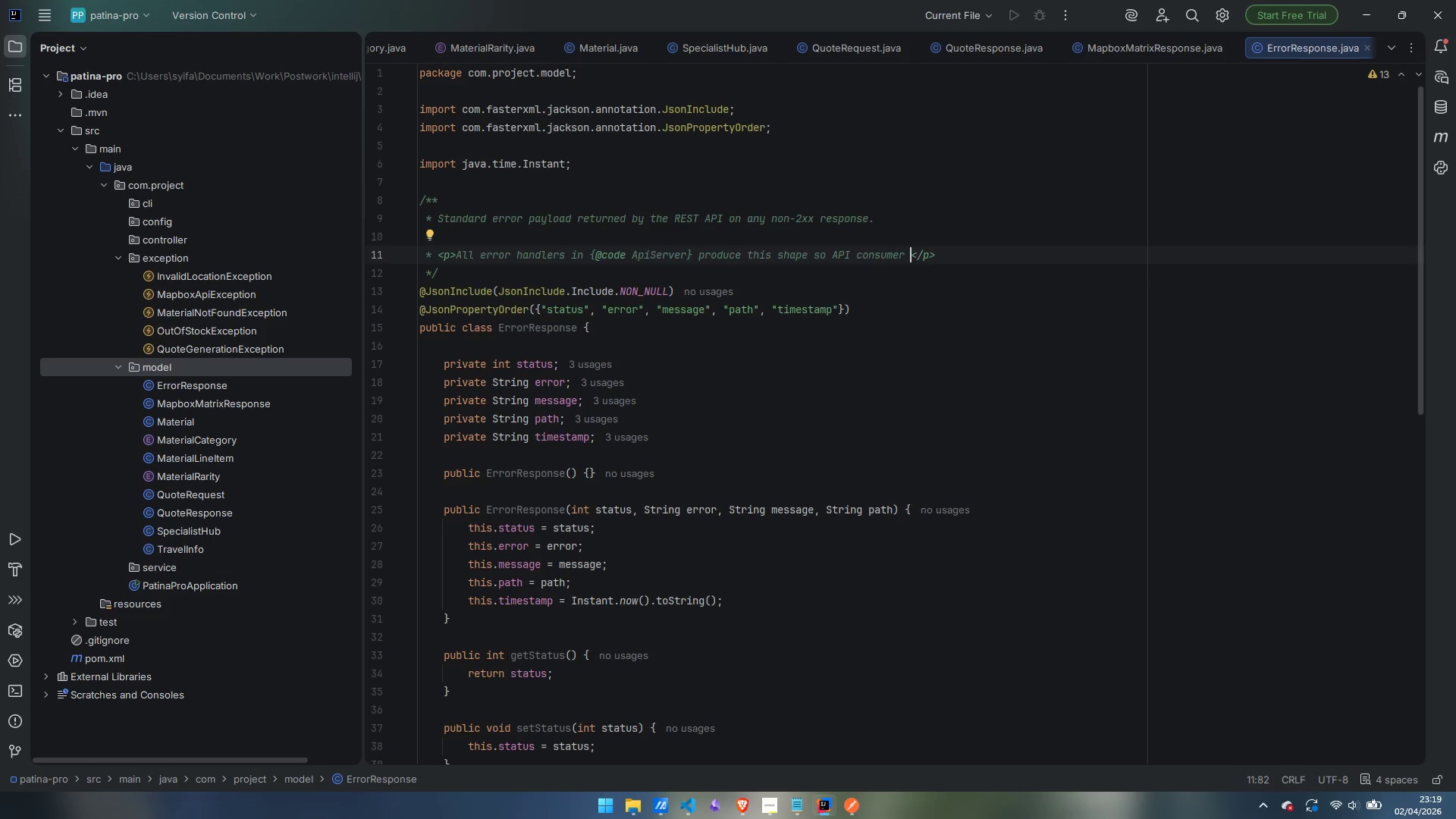 
key(Enter)
 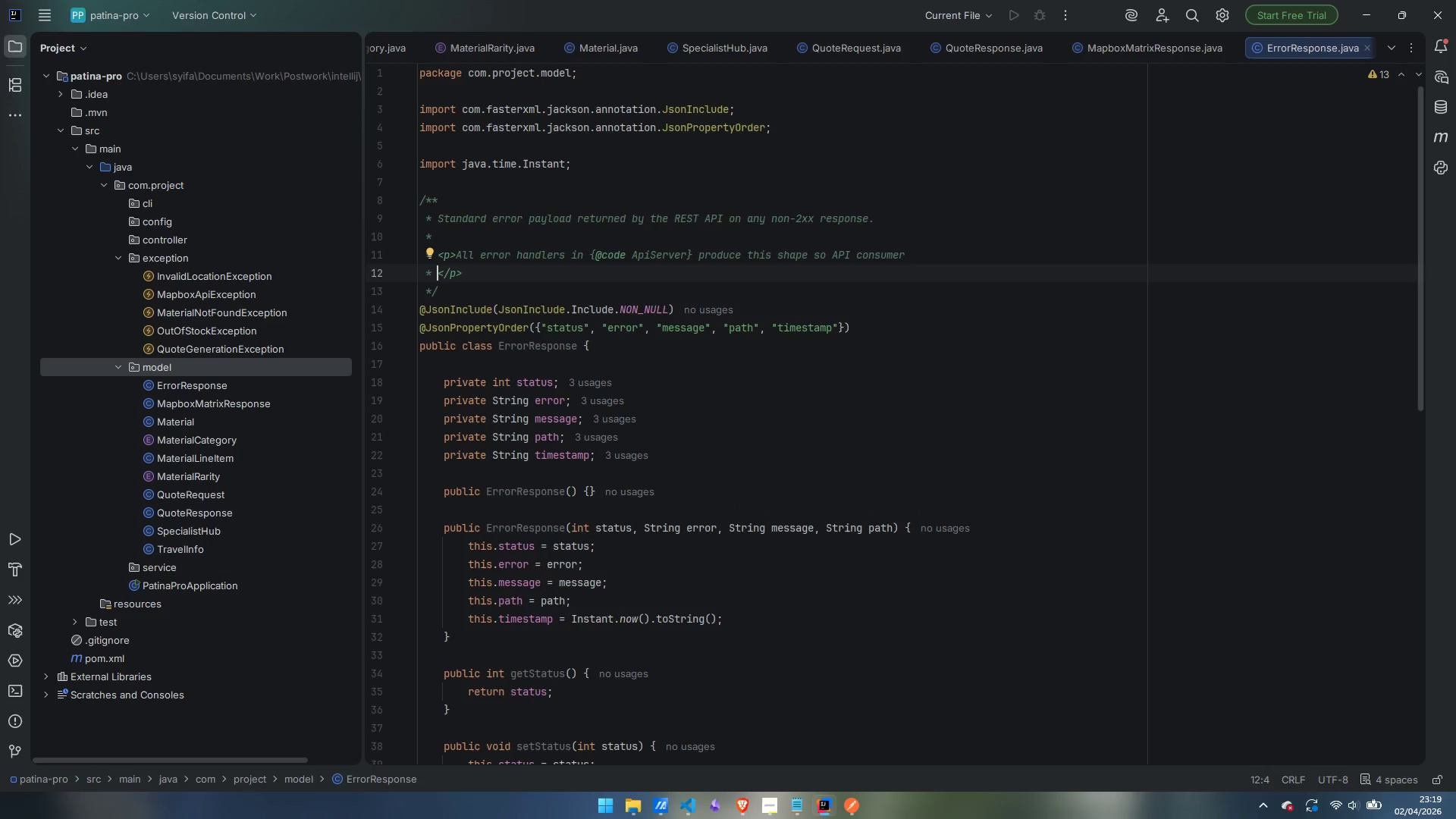 
type(can rely on a single )
key(Backspace)
type(. )
key(Backspace)
key(Backspace)
type(, conf)
key(Backspace)
type(sisten error)
 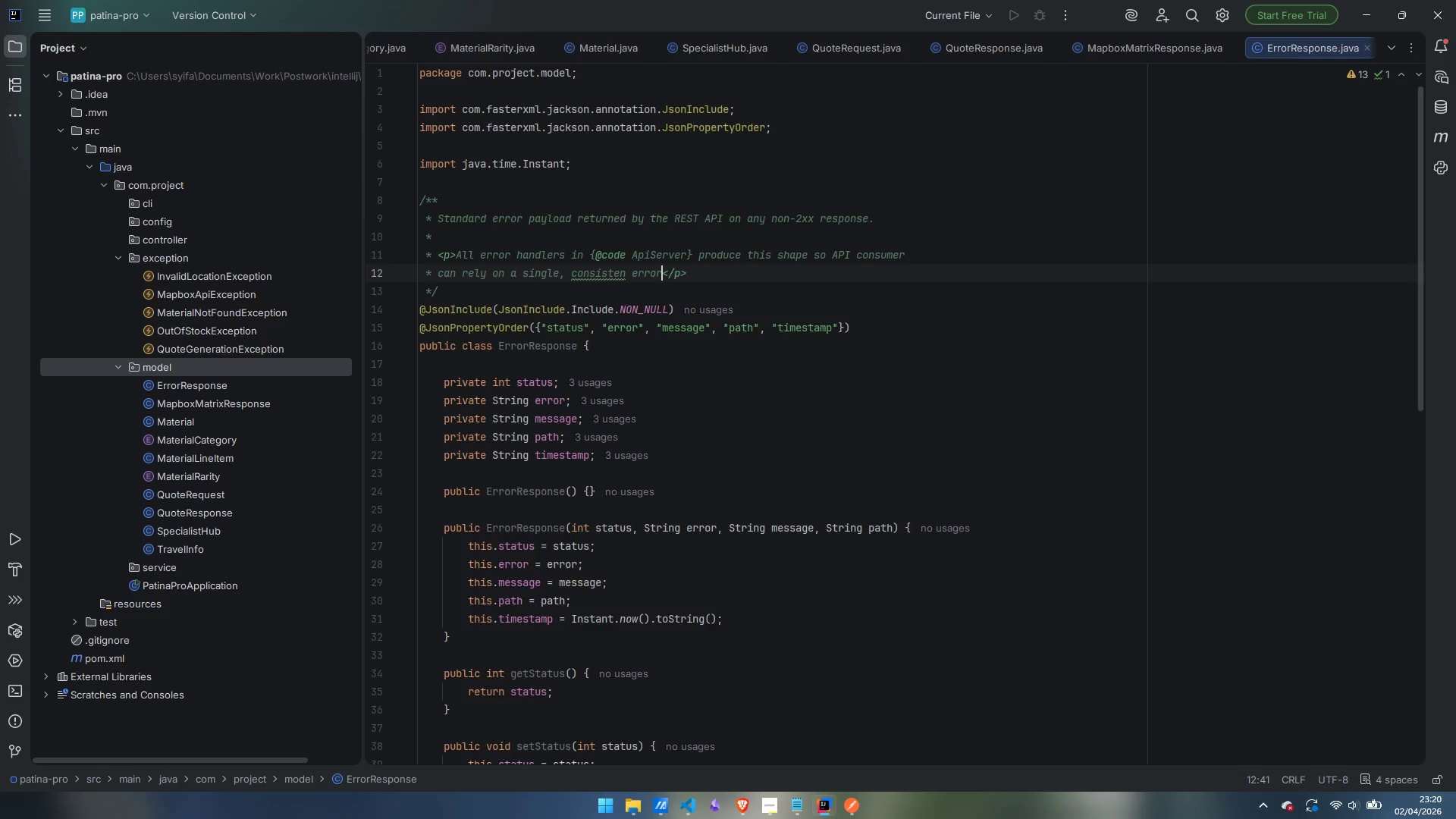 
key(Control+ArrowLeft)
 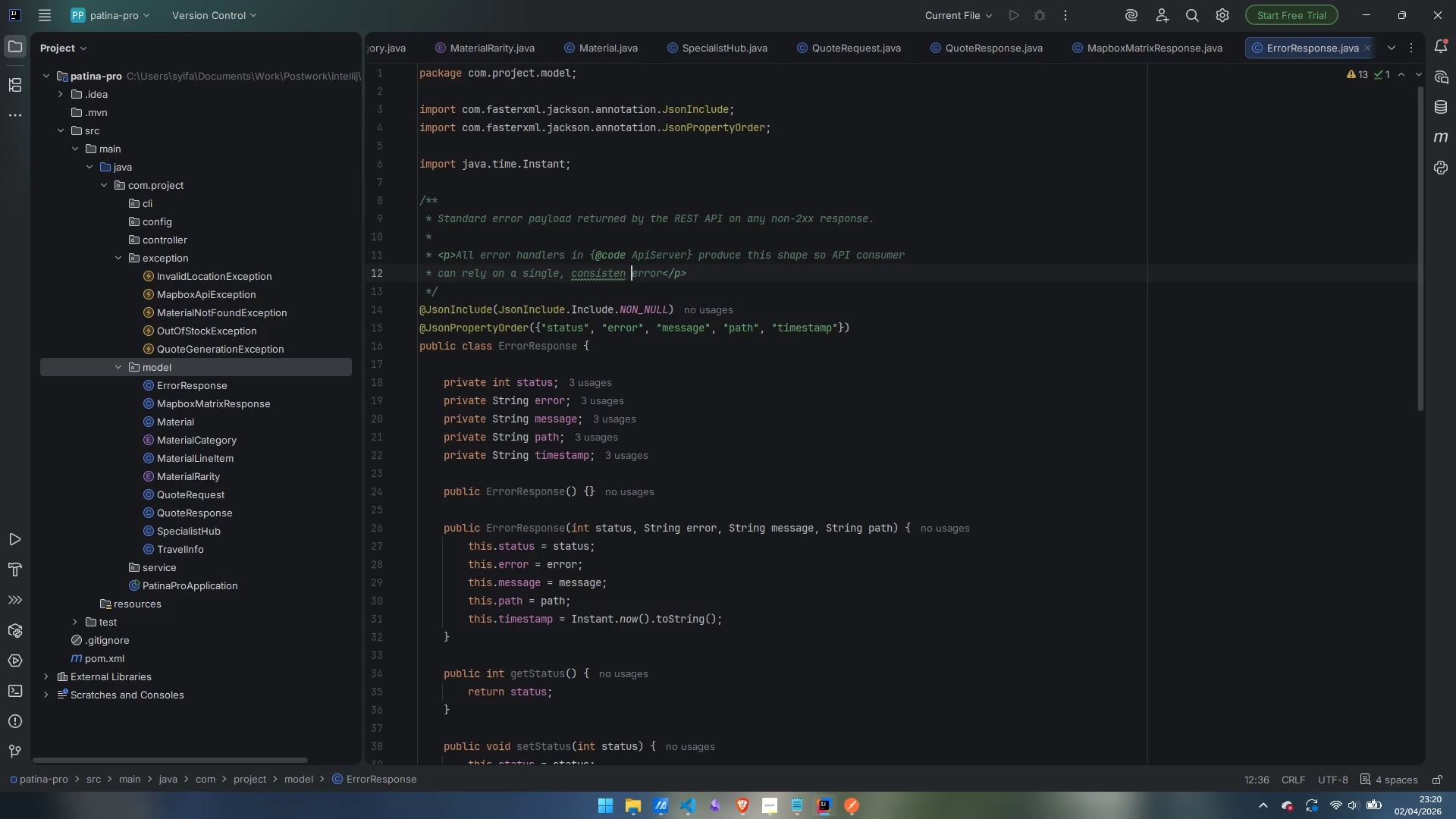 
key(ArrowLeft)
 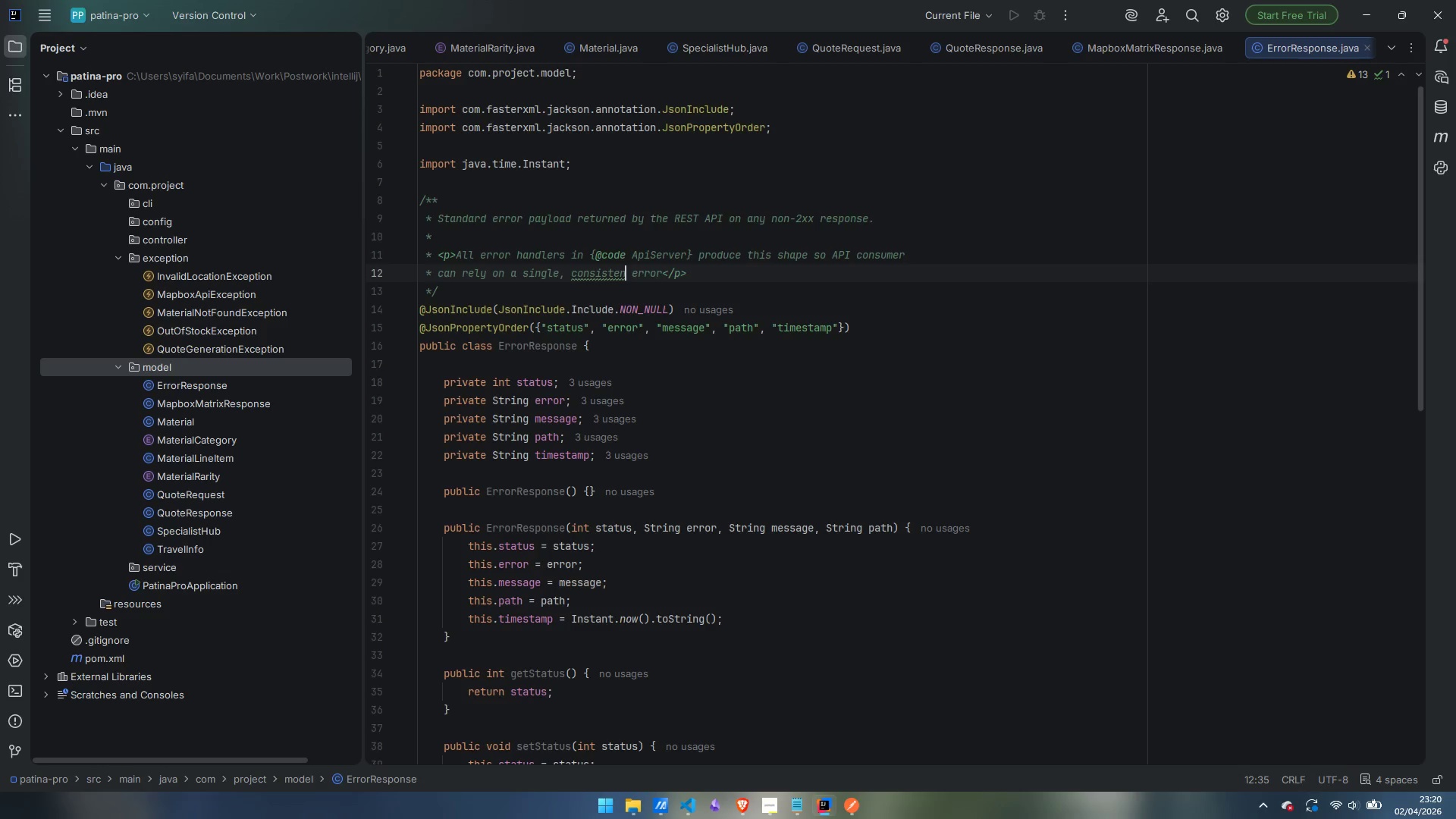 
key(T)
 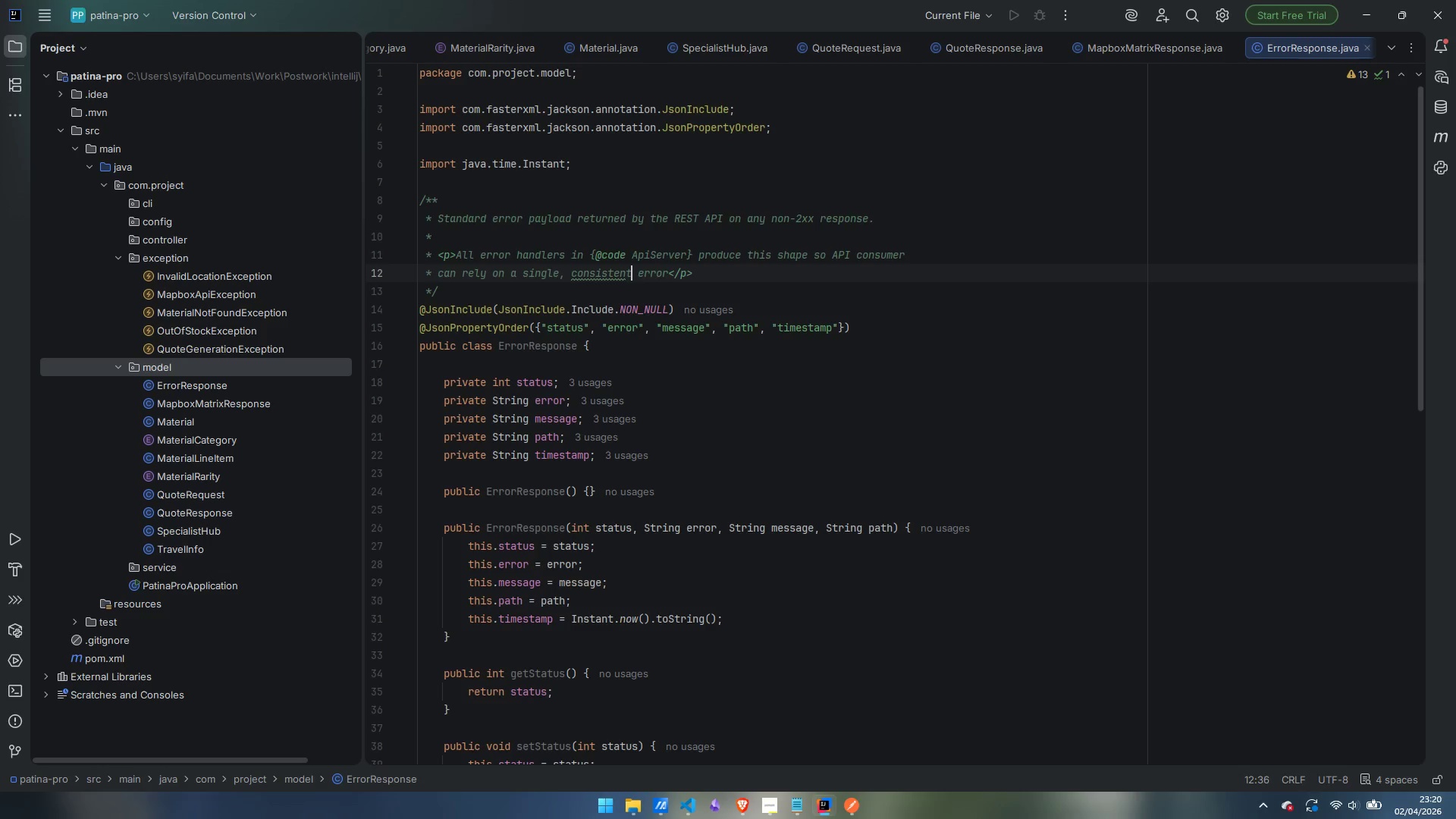 
key(Control+ArrowRight)
 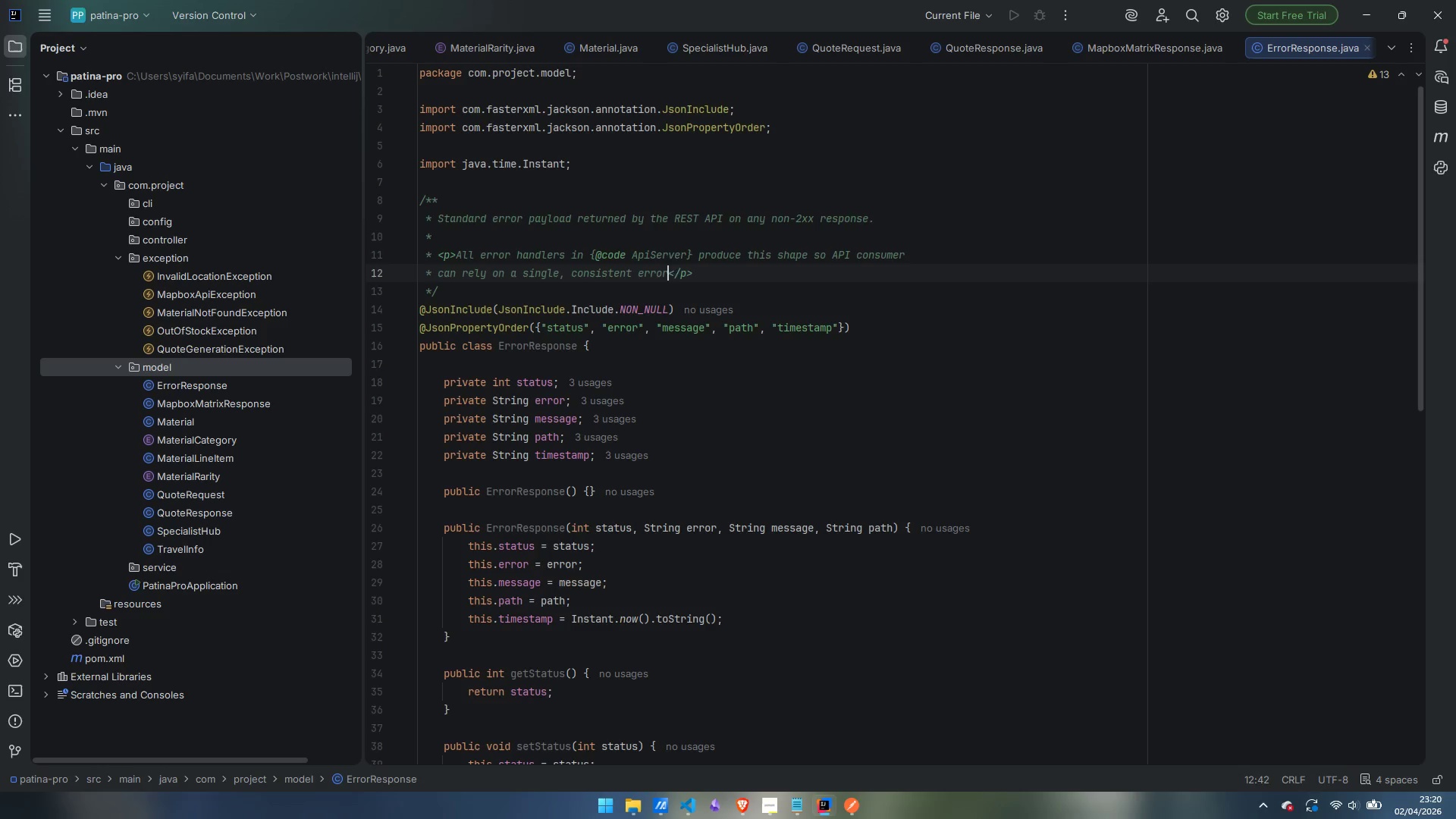 
key(ArrowRight)
 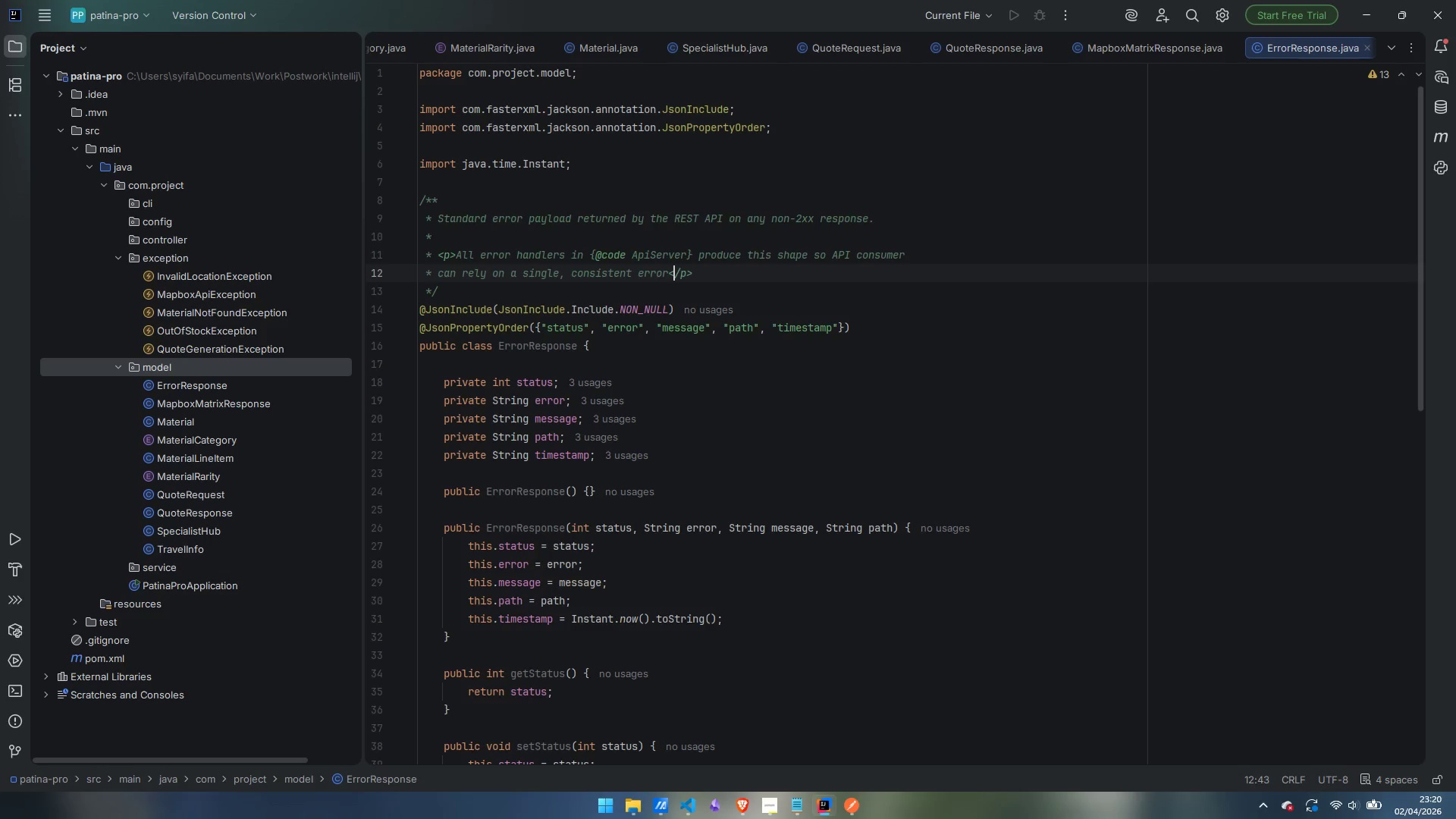 
key(ArrowLeft)
 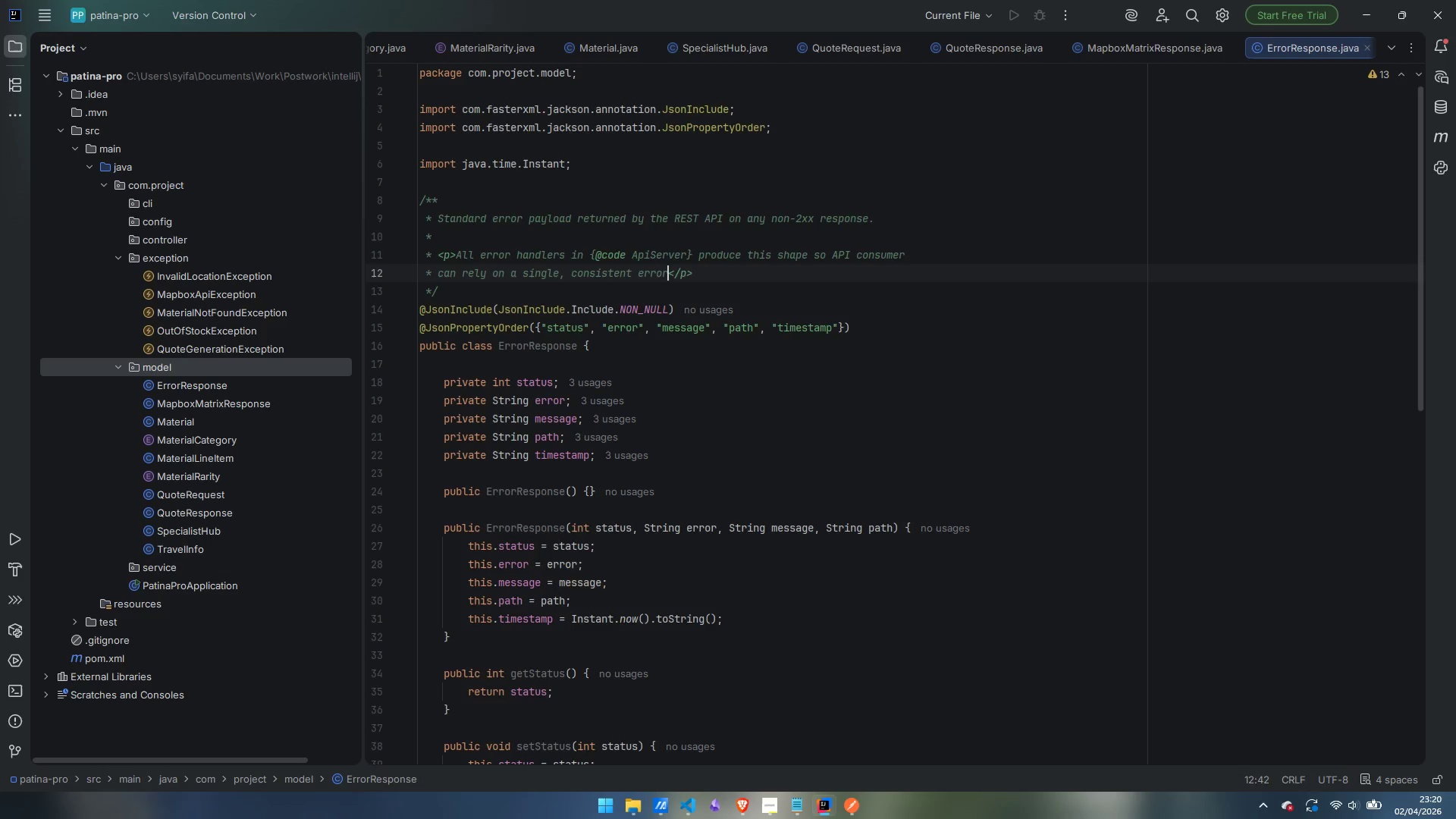 
key(Space)
 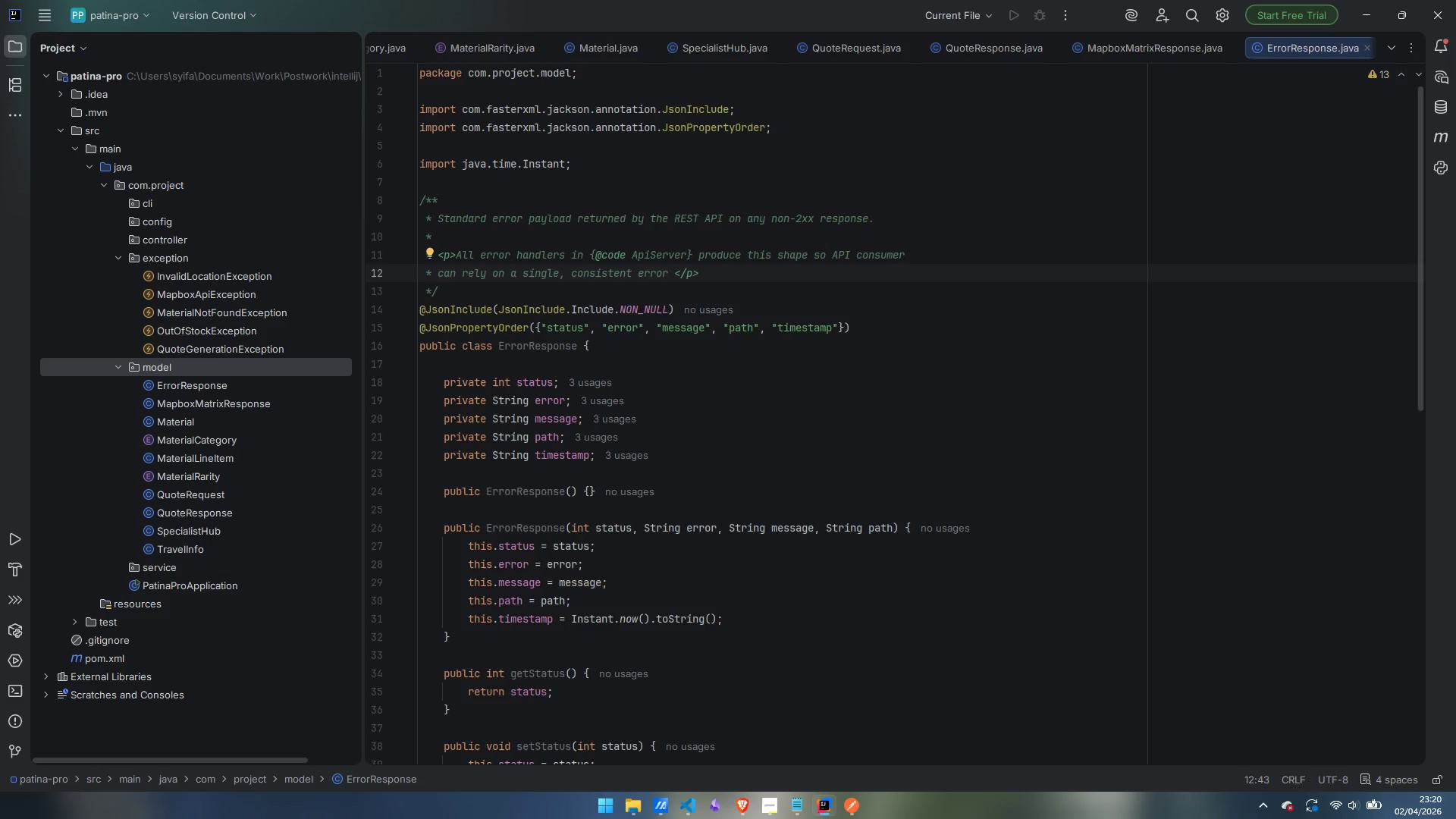 
wait(5.27)
 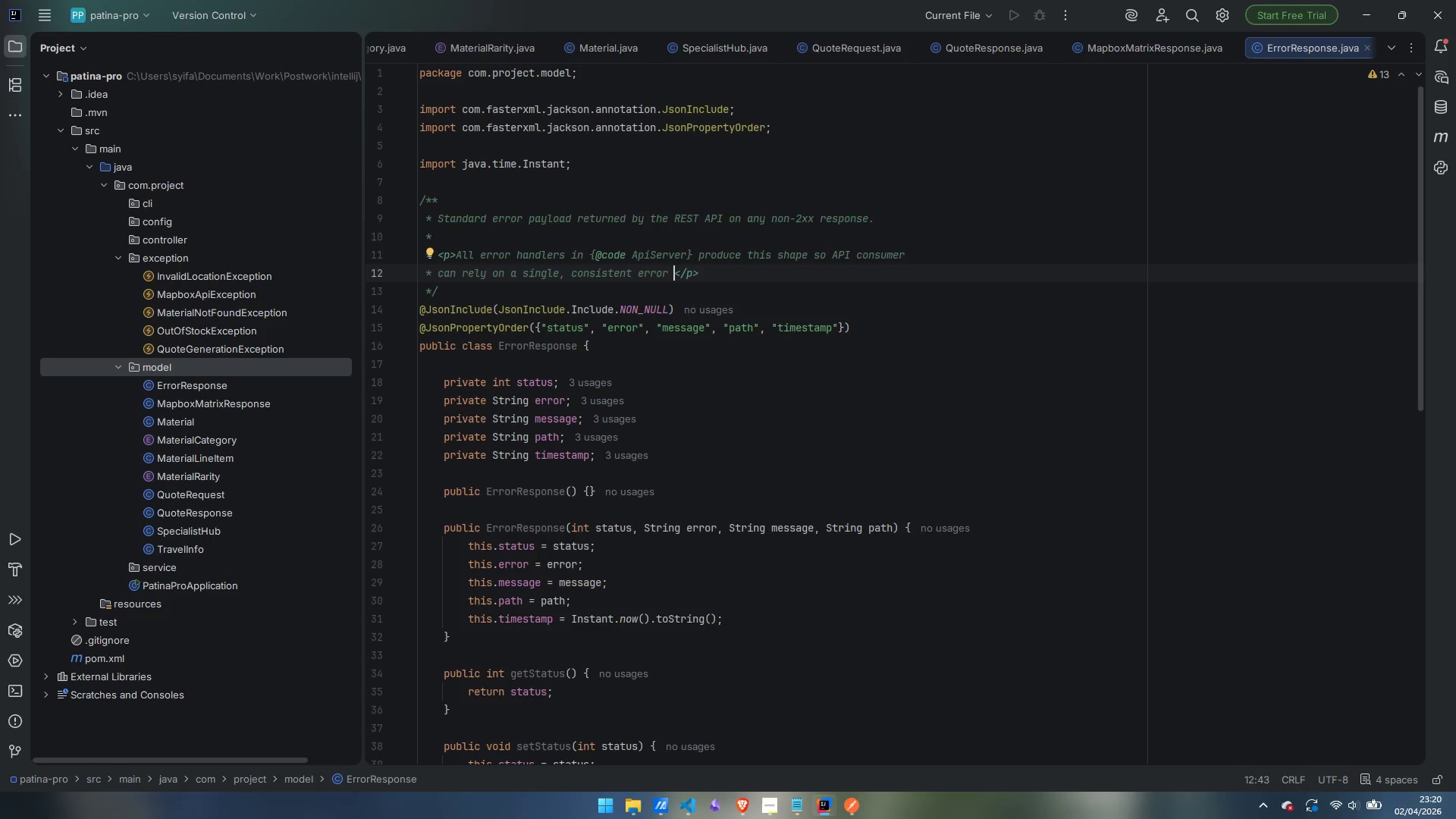 
type(contract.)
 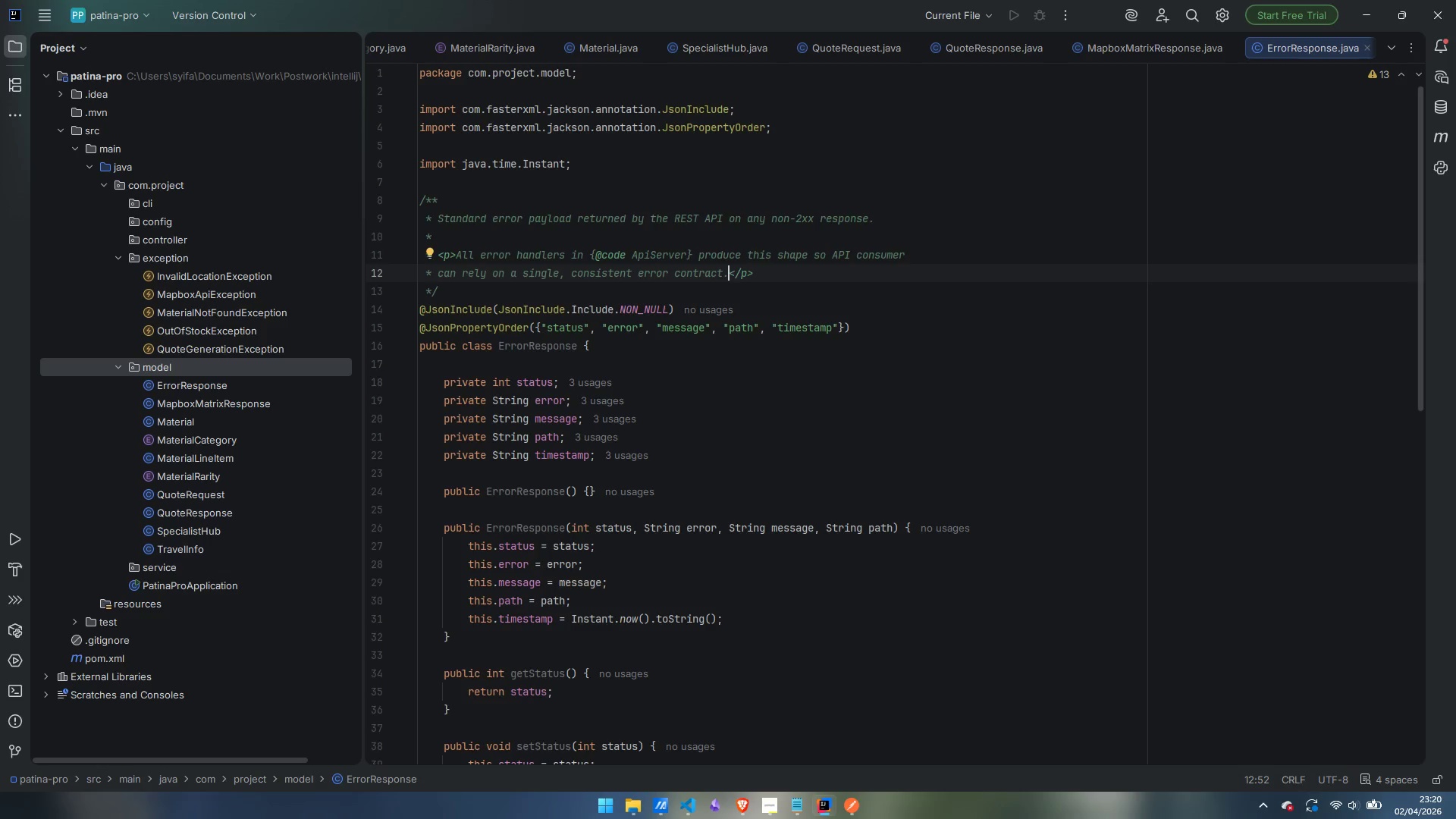 
wait(8.46)
 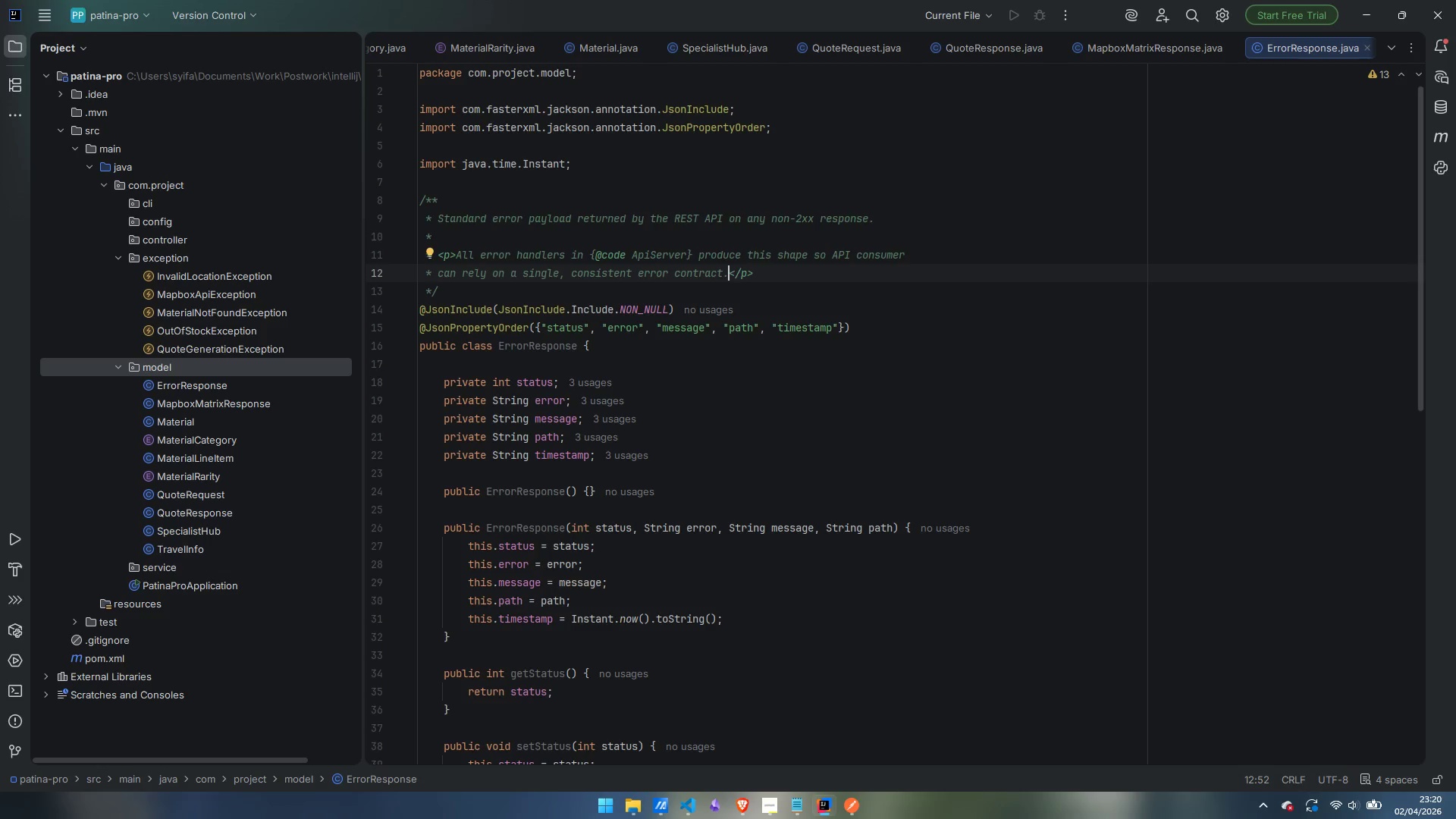 
mouse_move([623, 209])
 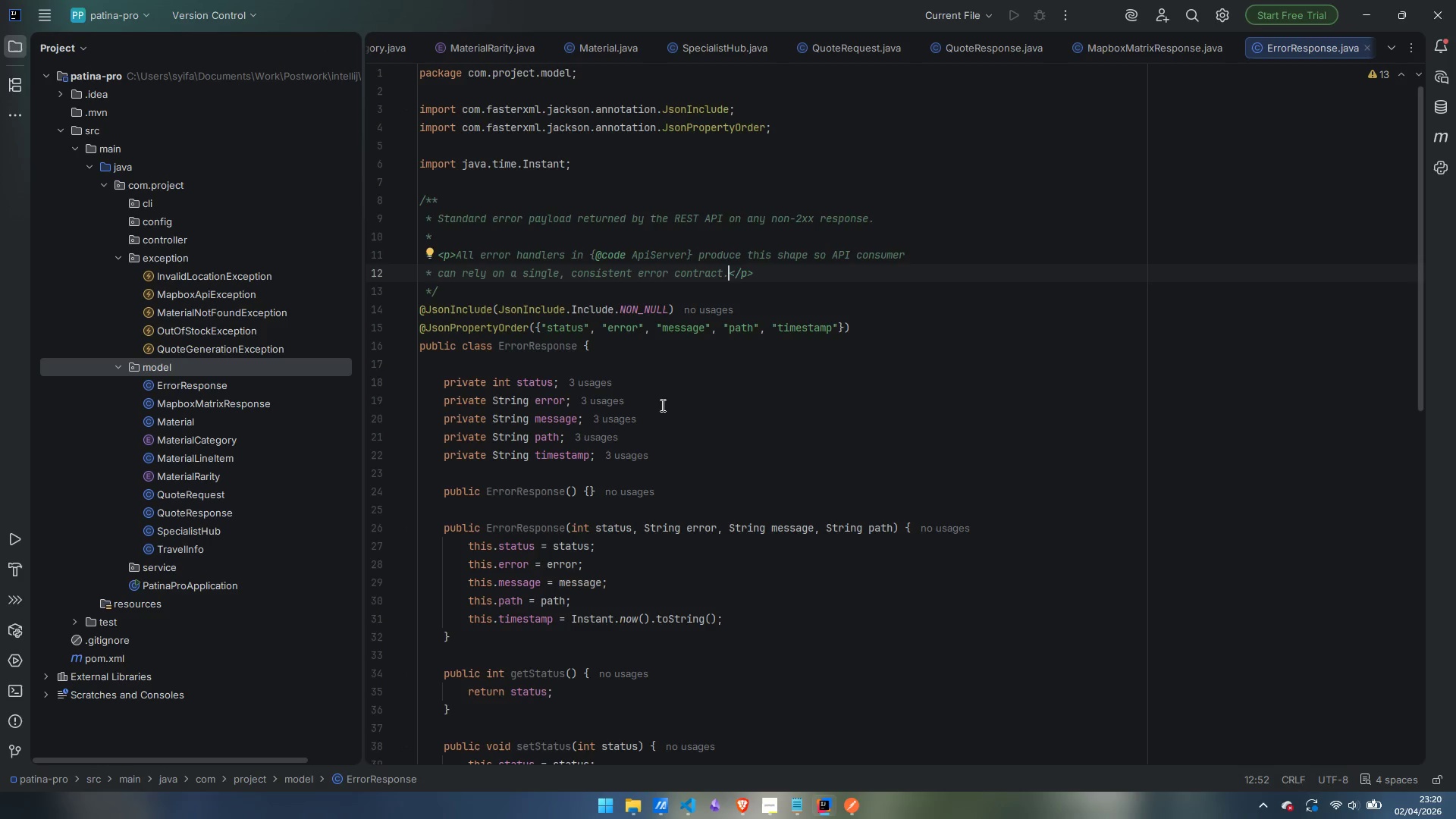 
wait(26.73)
 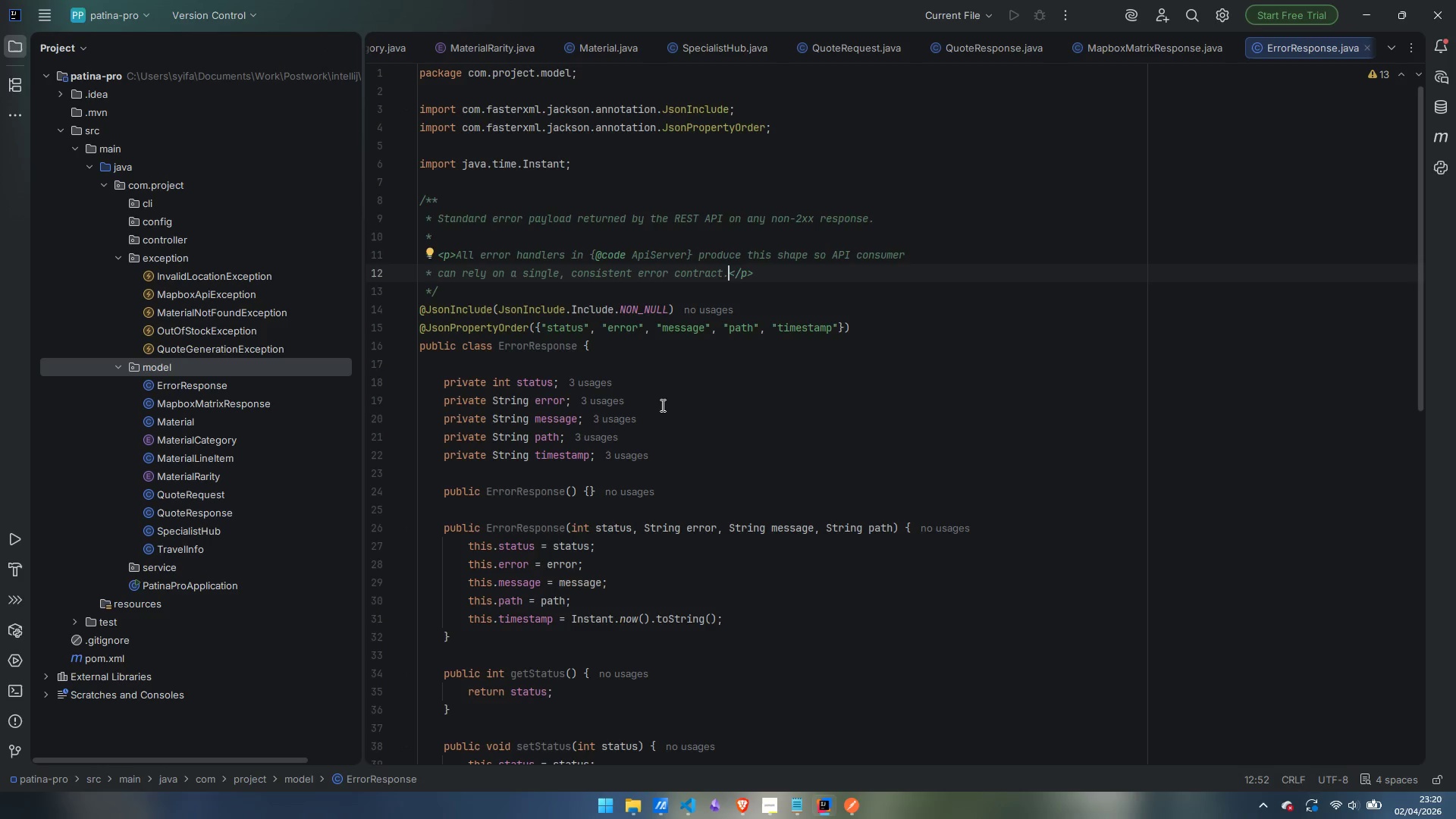 
right_click([147, 218])
 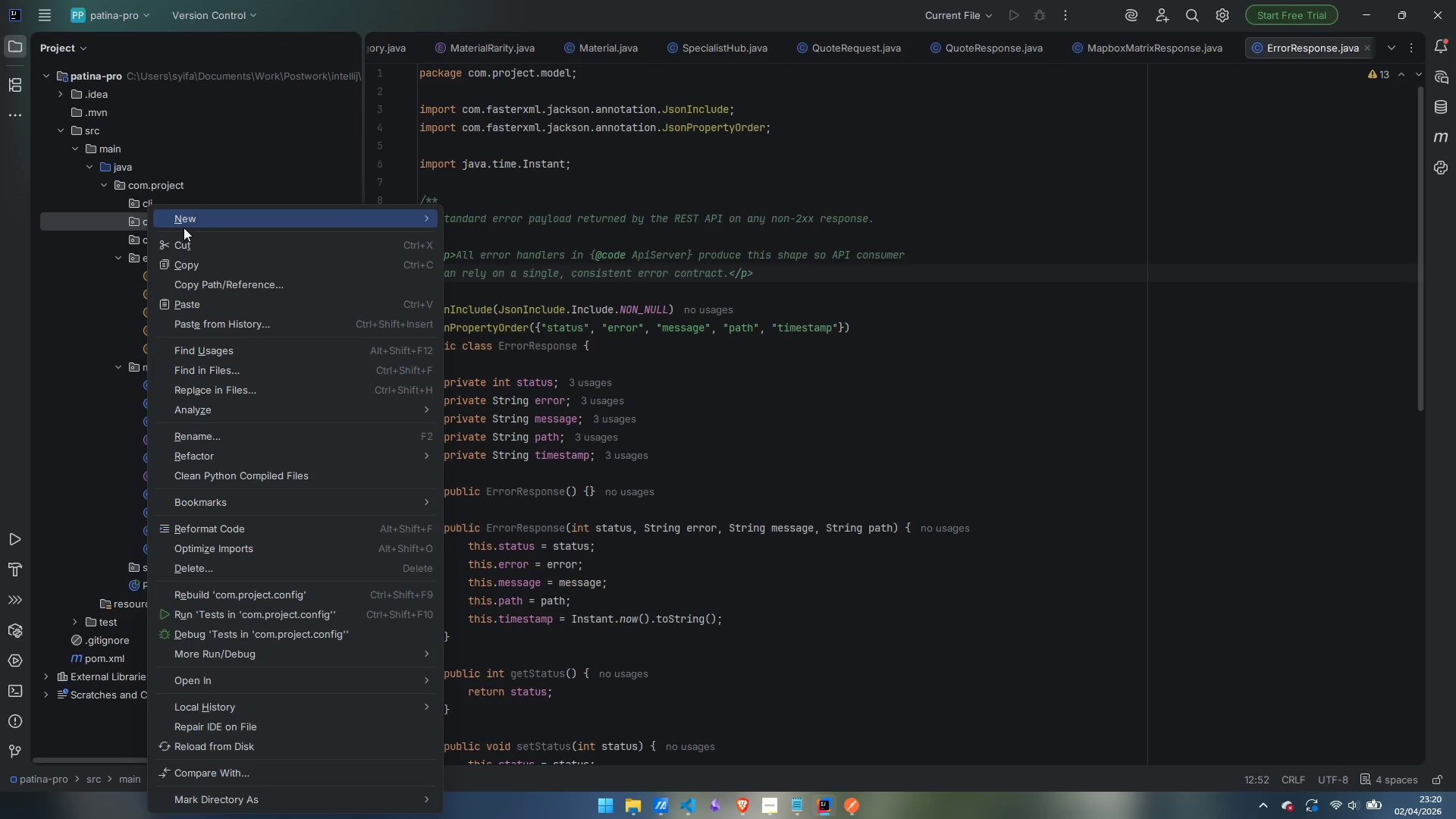 
wait(5.36)
 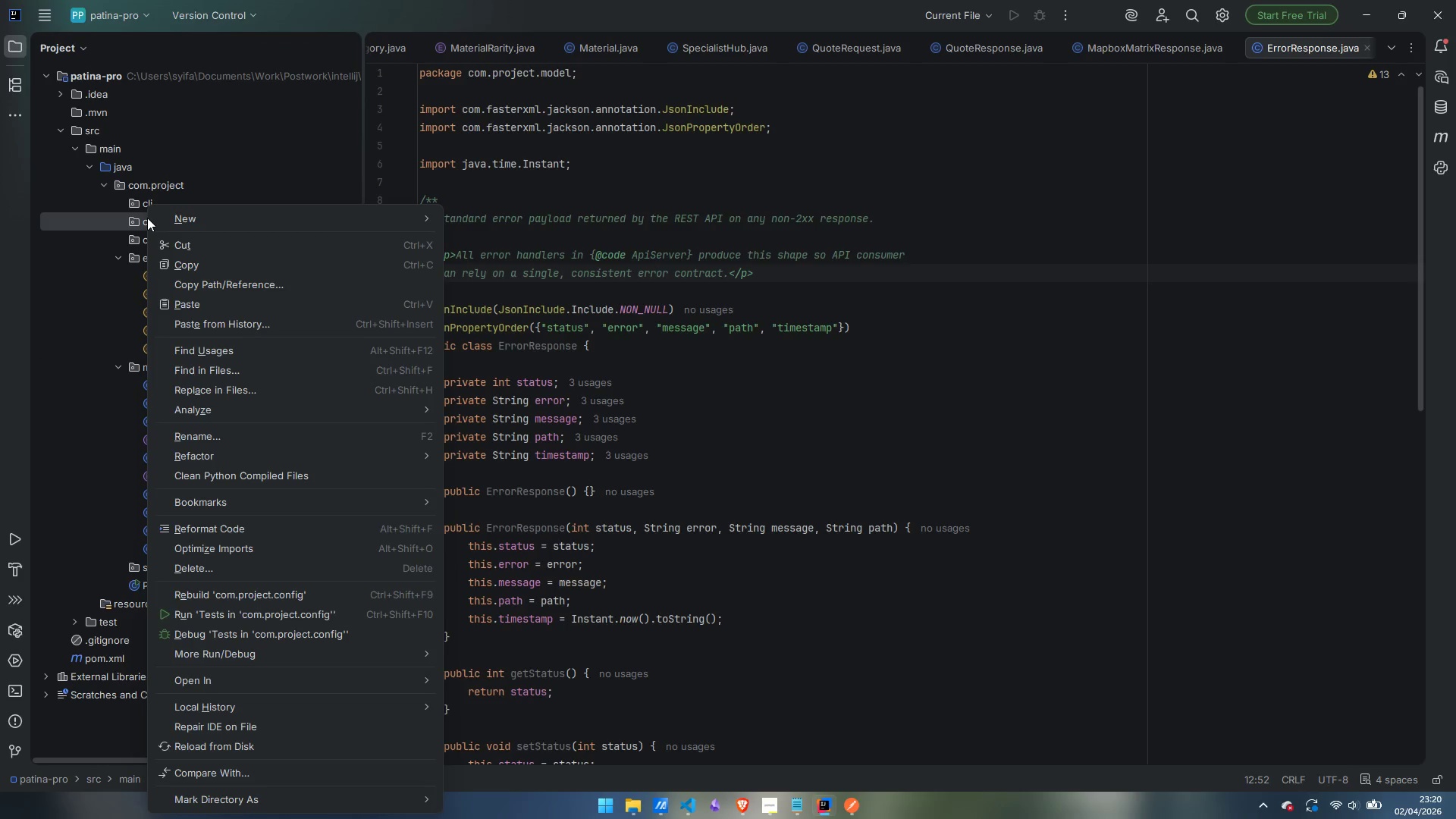 
left_click([481, 213])
 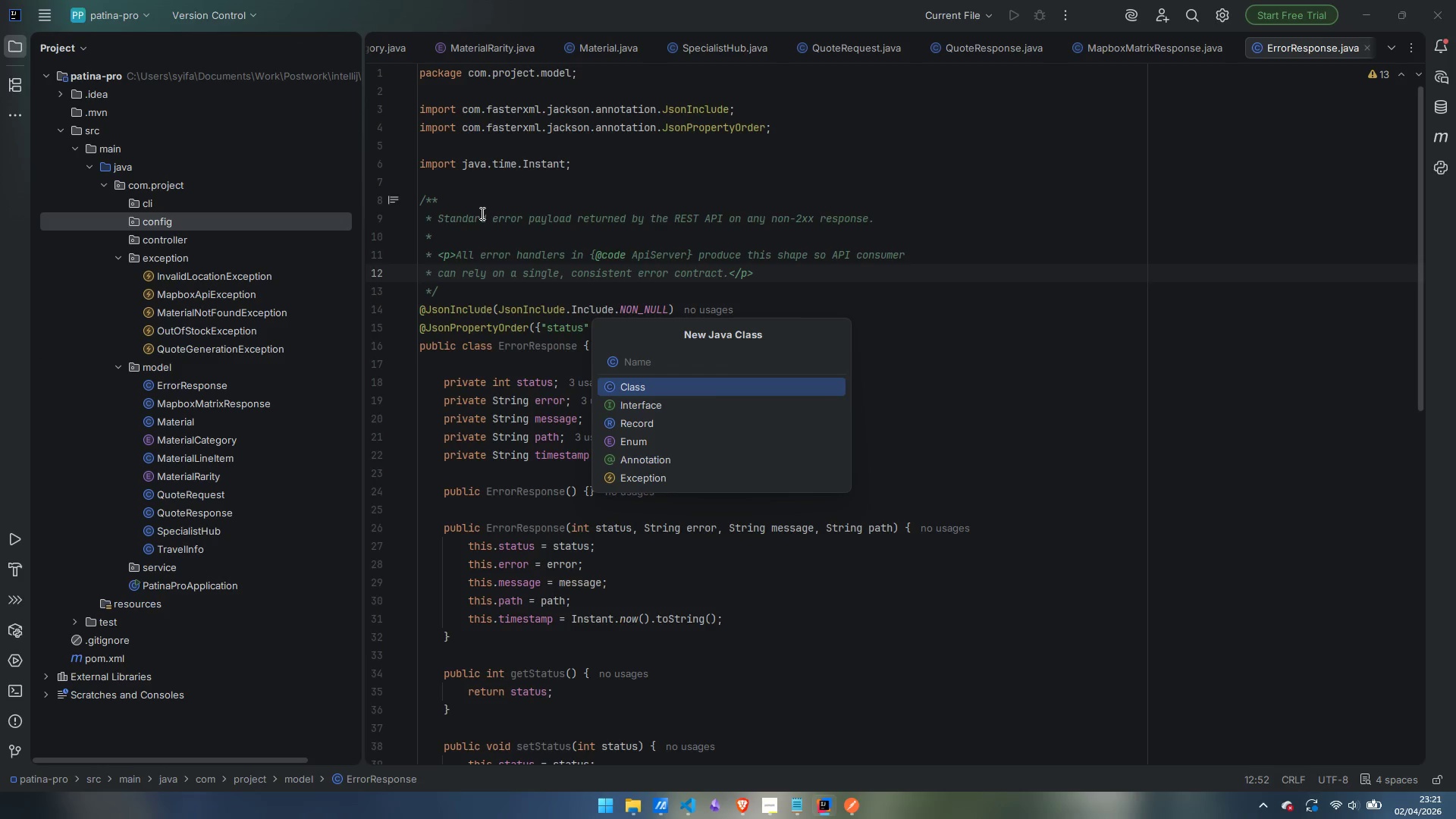 
type(APPConfig)
 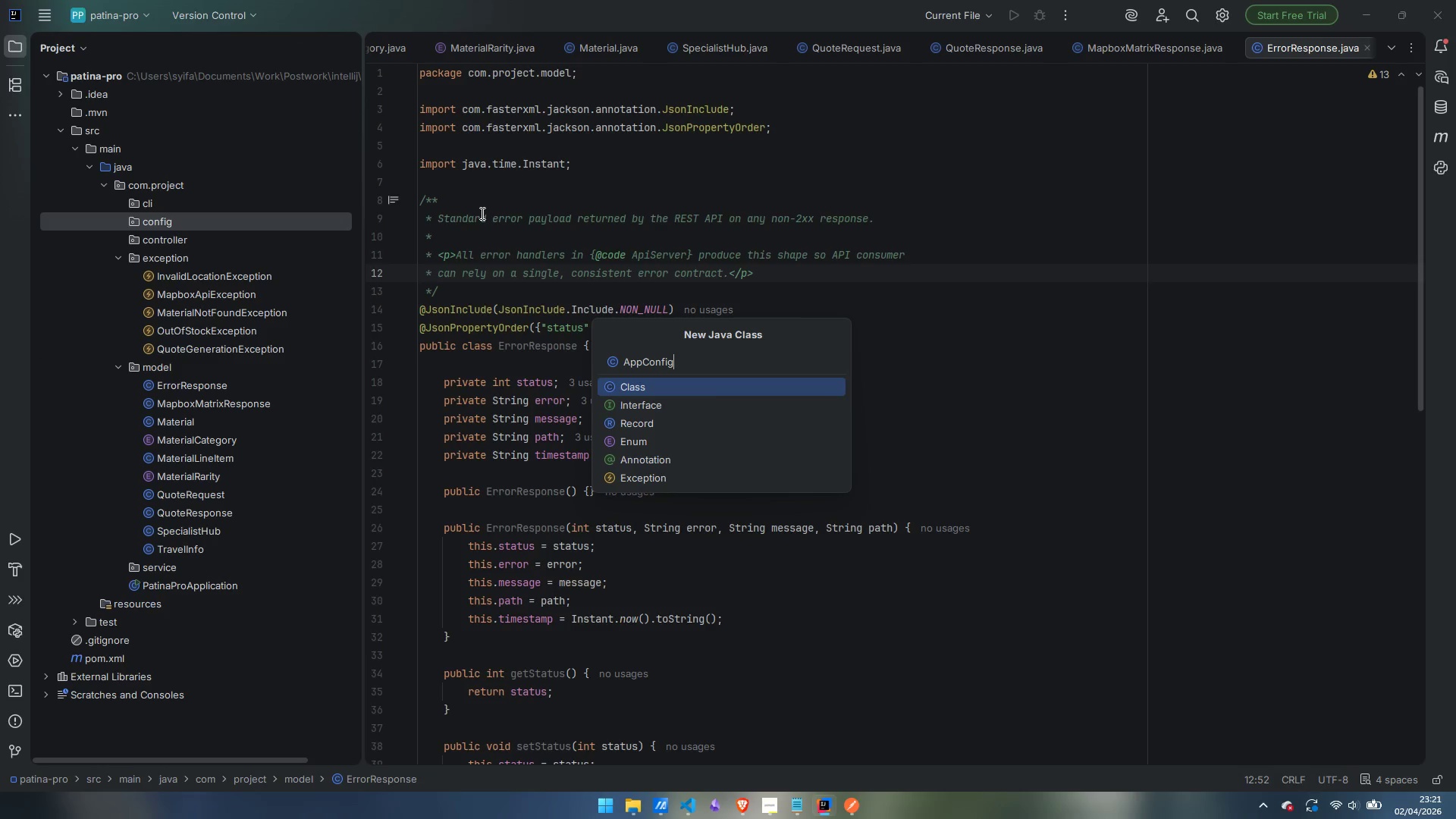 
key(Enter)
 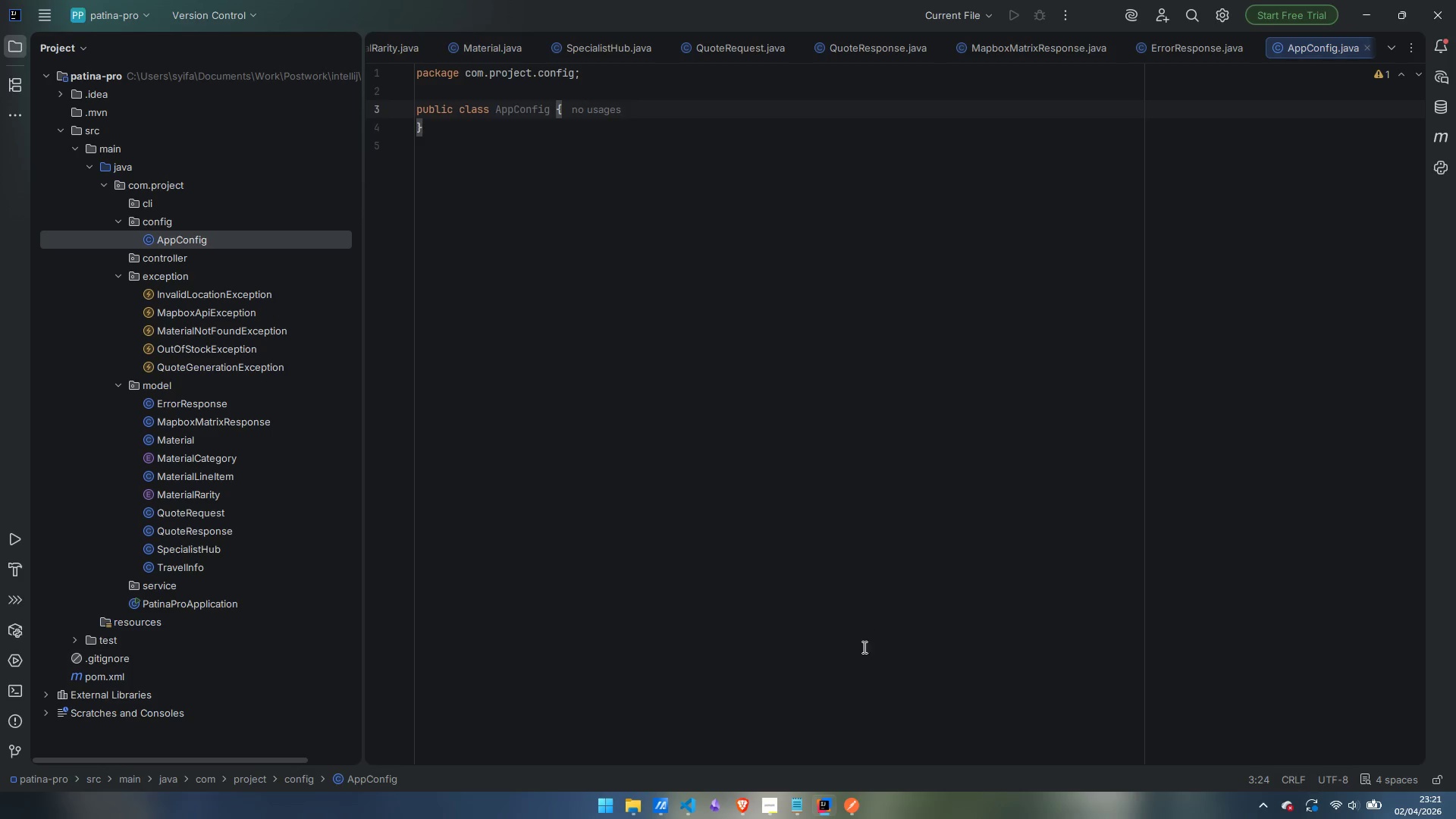 
left_click([769, 810])